 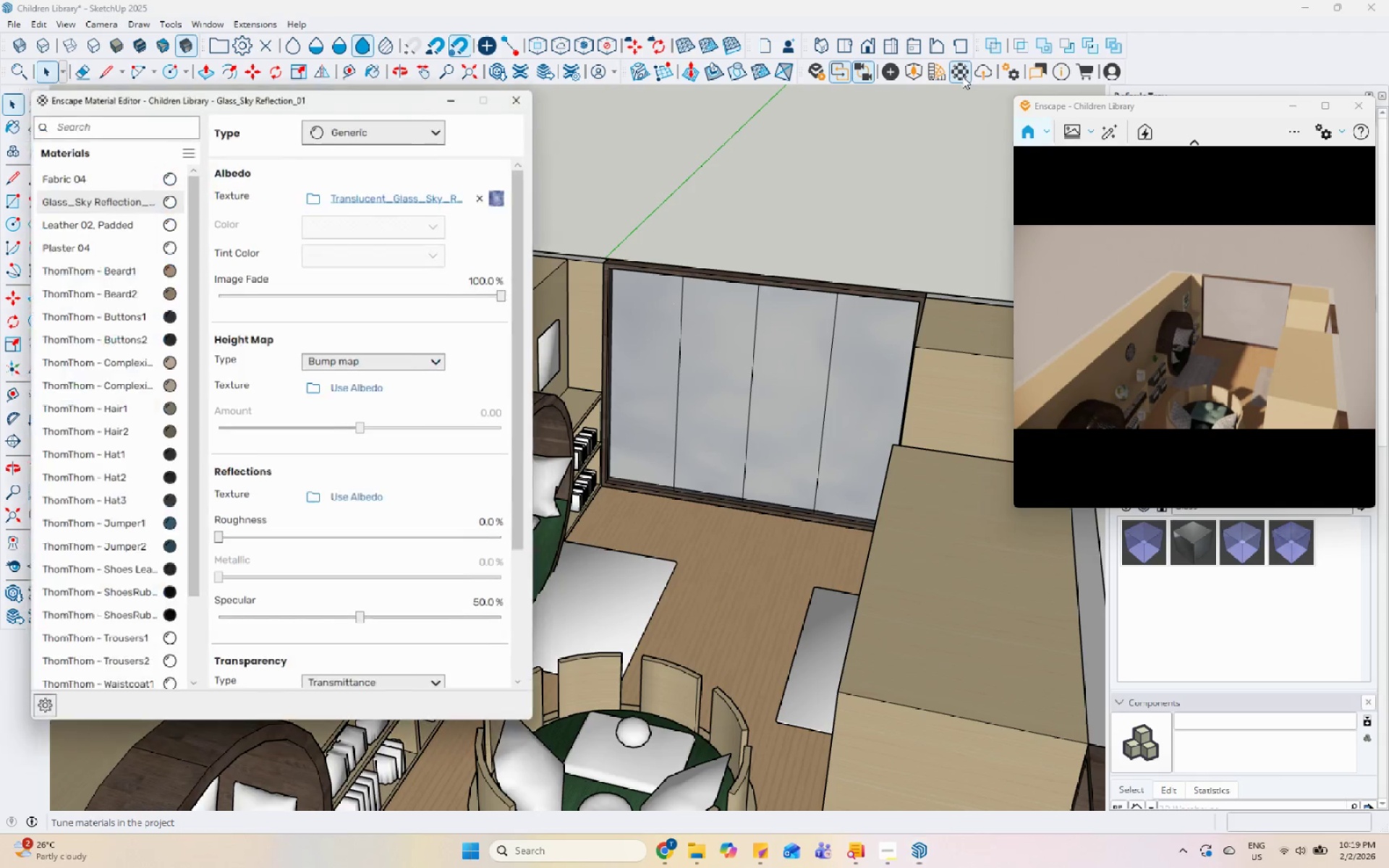 
left_click([511, 100])
 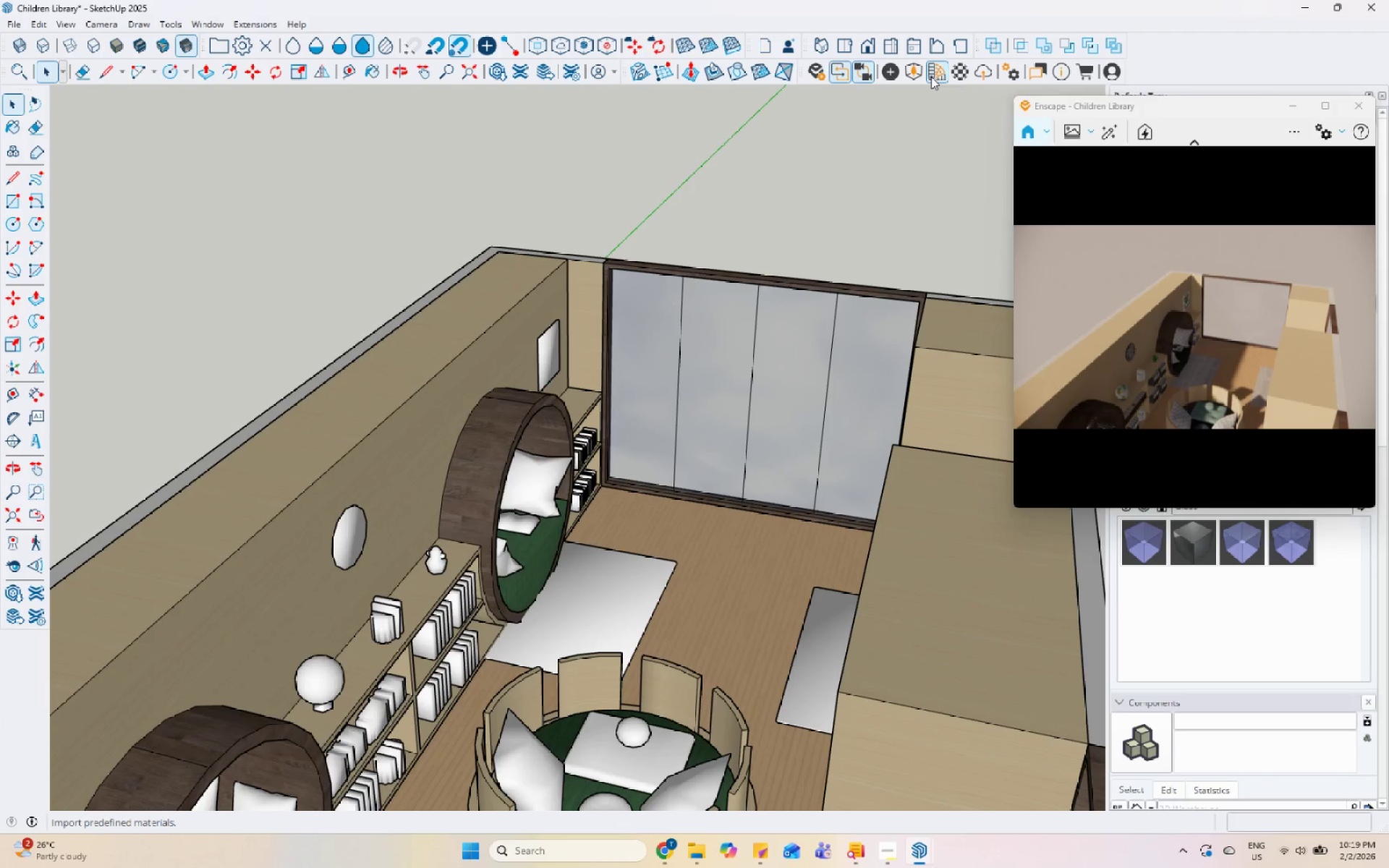 
left_click([916, 72])
 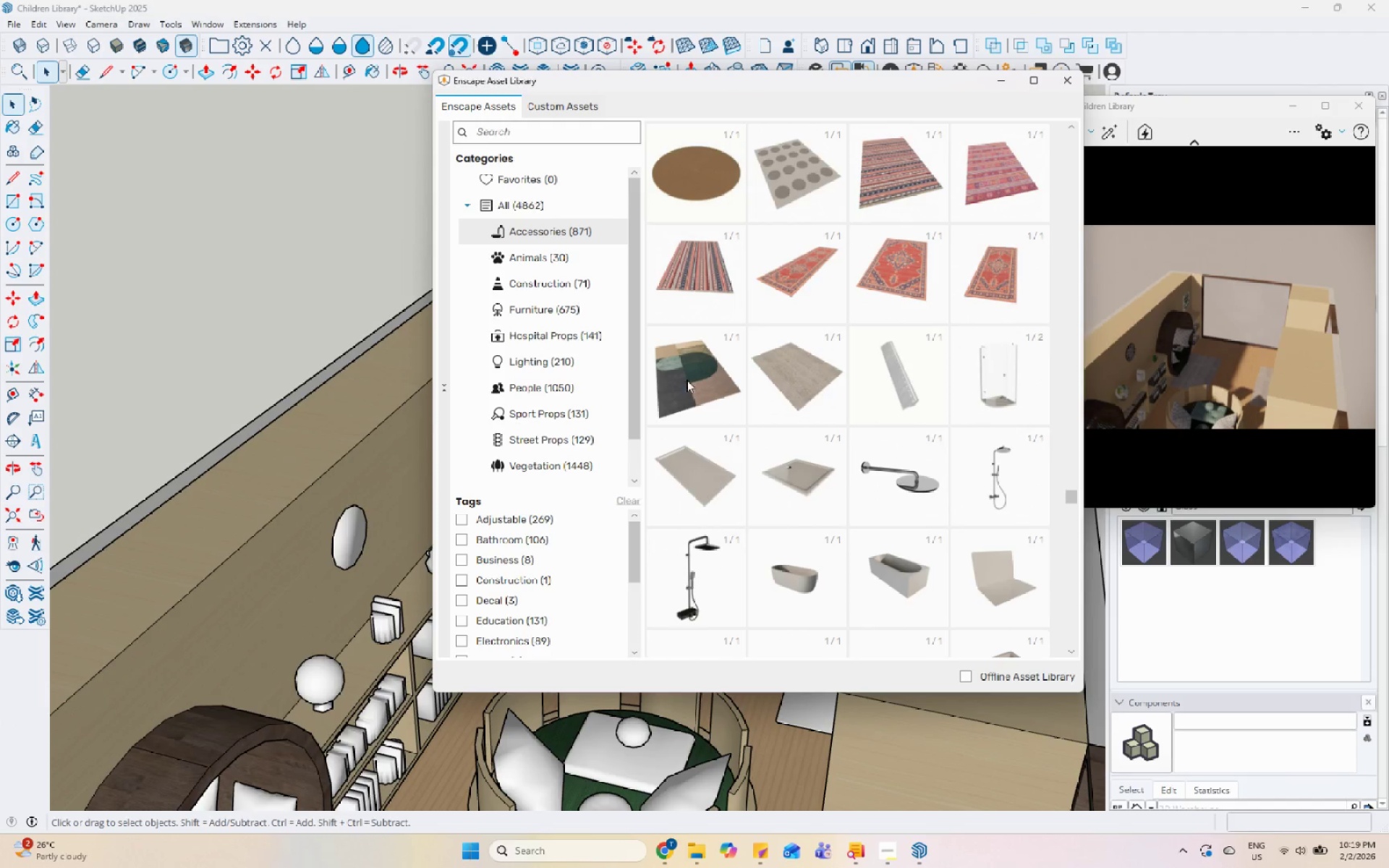 
scroll: coordinate [690, 397], scroll_direction: down, amount: 1.0
 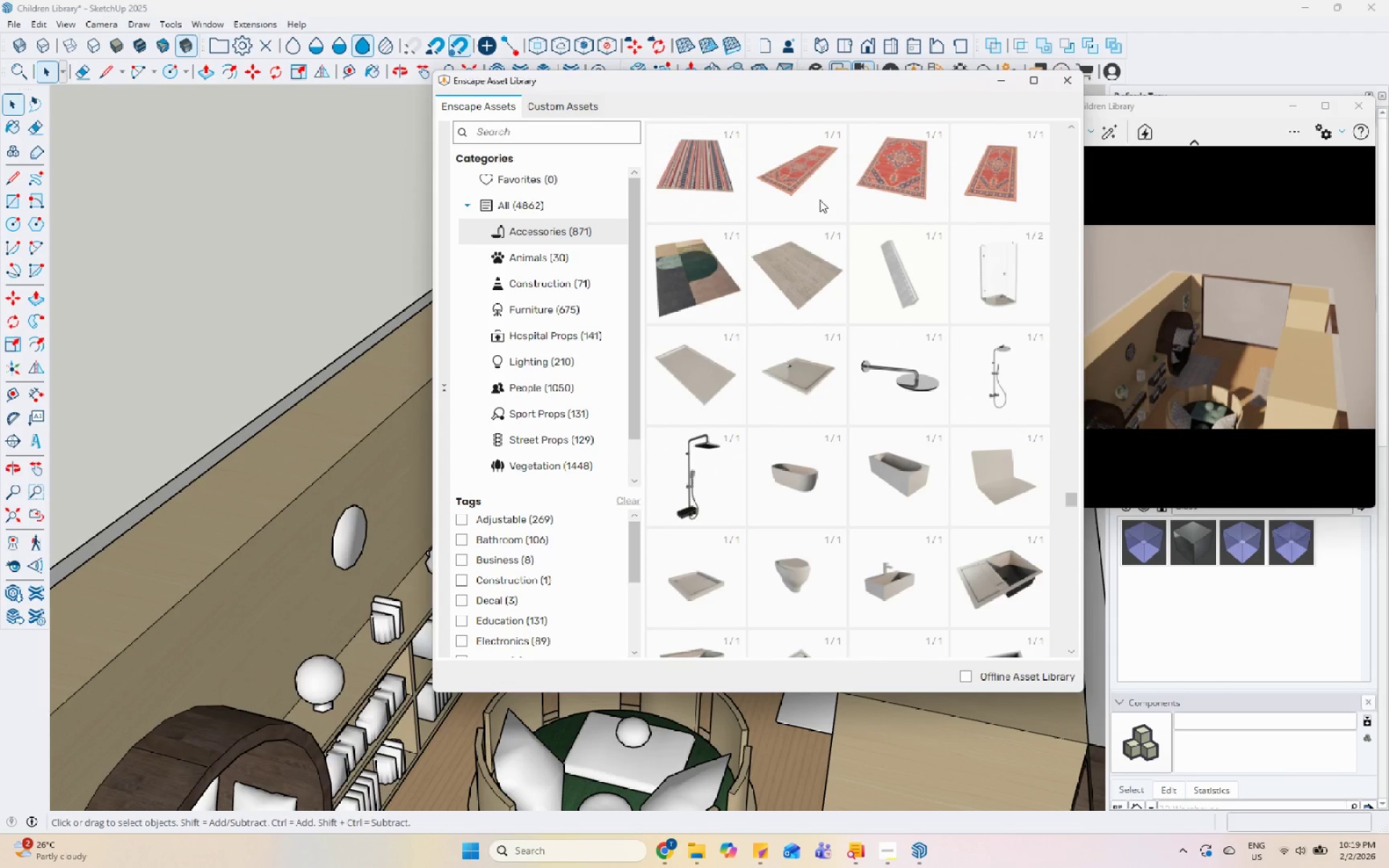 
left_click([1011, 84])
 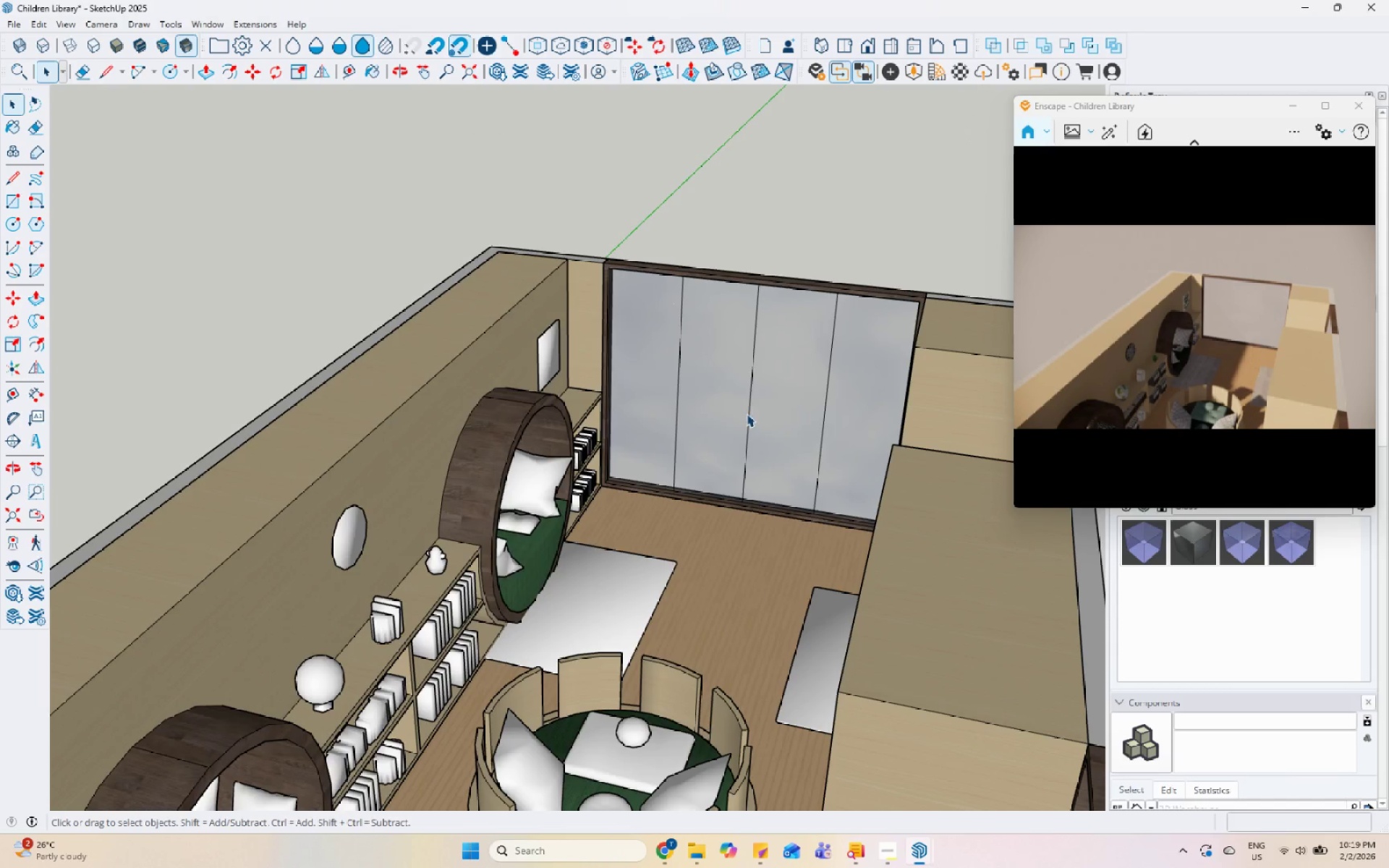 
left_click([794, 618])
 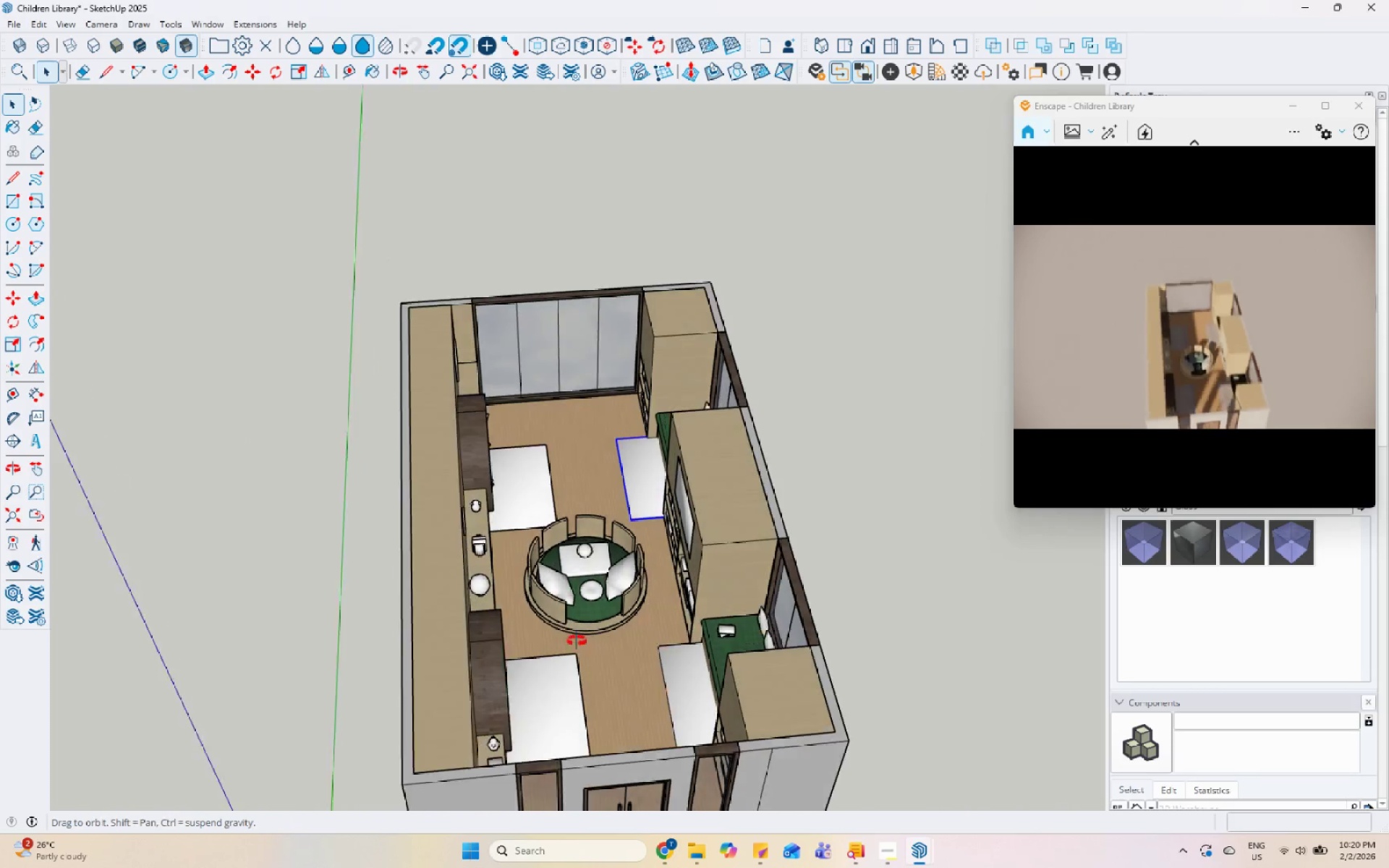 
scroll: coordinate [503, 461], scroll_direction: down, amount: 6.0
 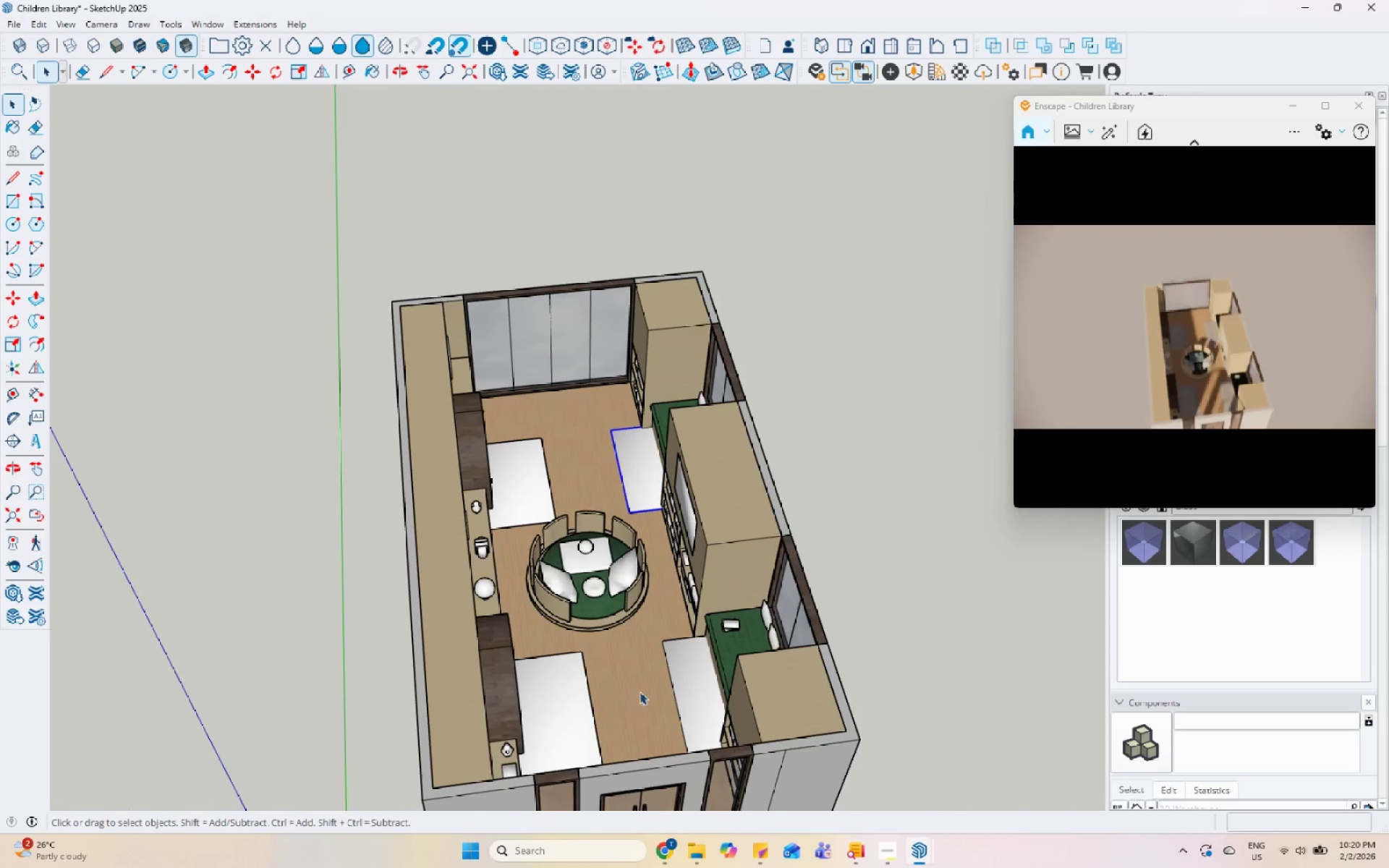 
hold_key(key=ControlLeft, duration=0.53)
left_click([700, 698])
 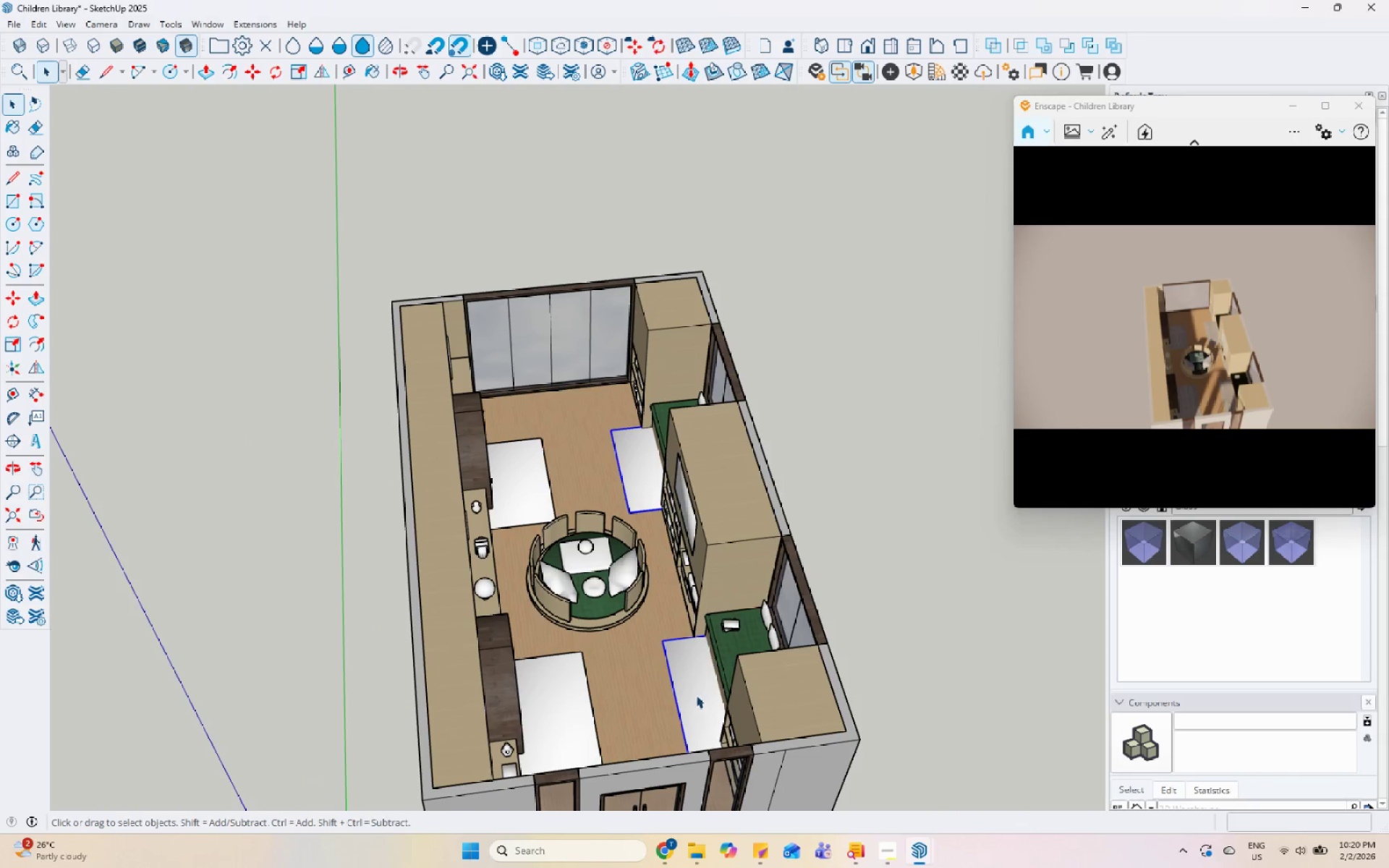 
key(M)
 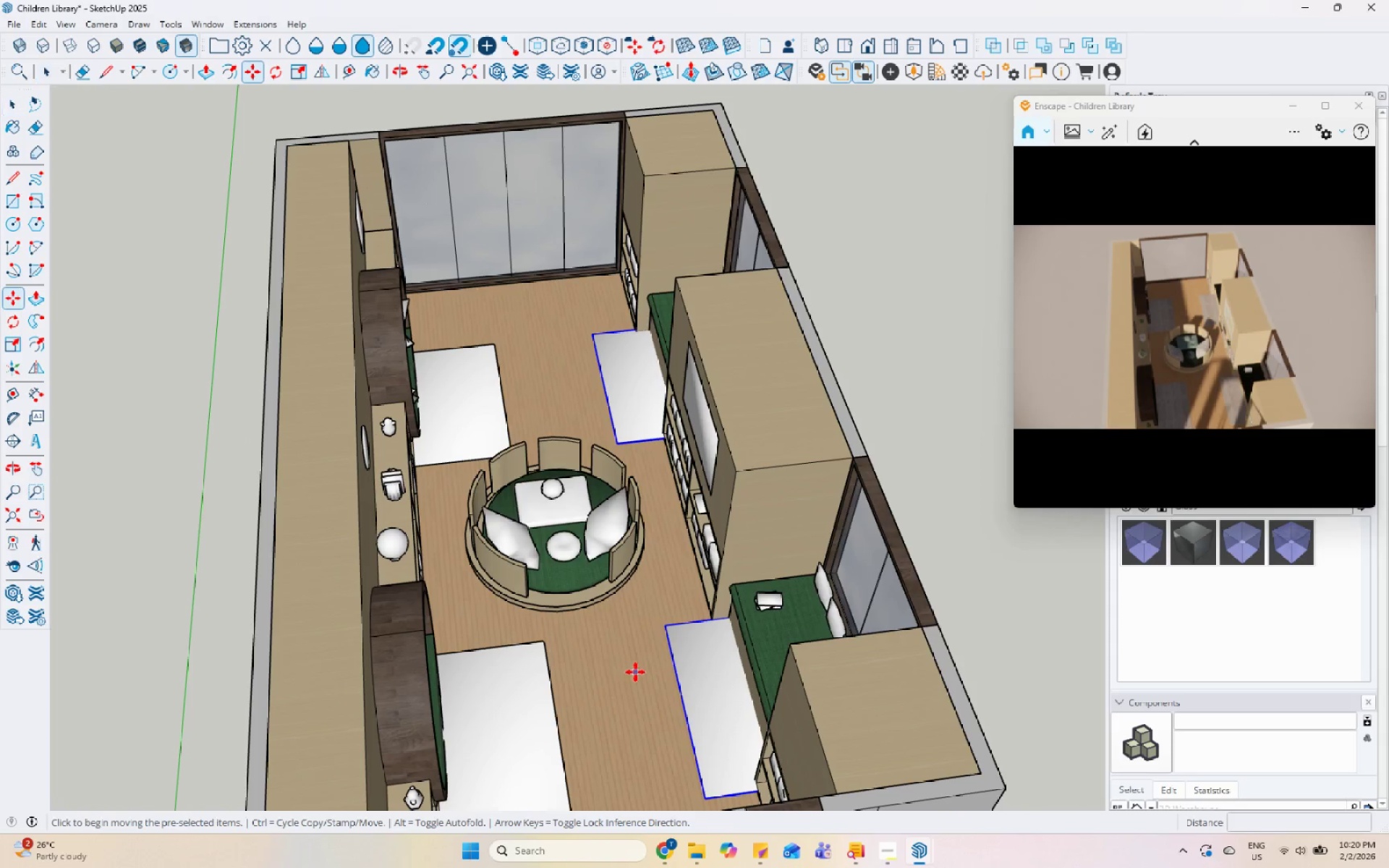 
left_click([635, 672])
 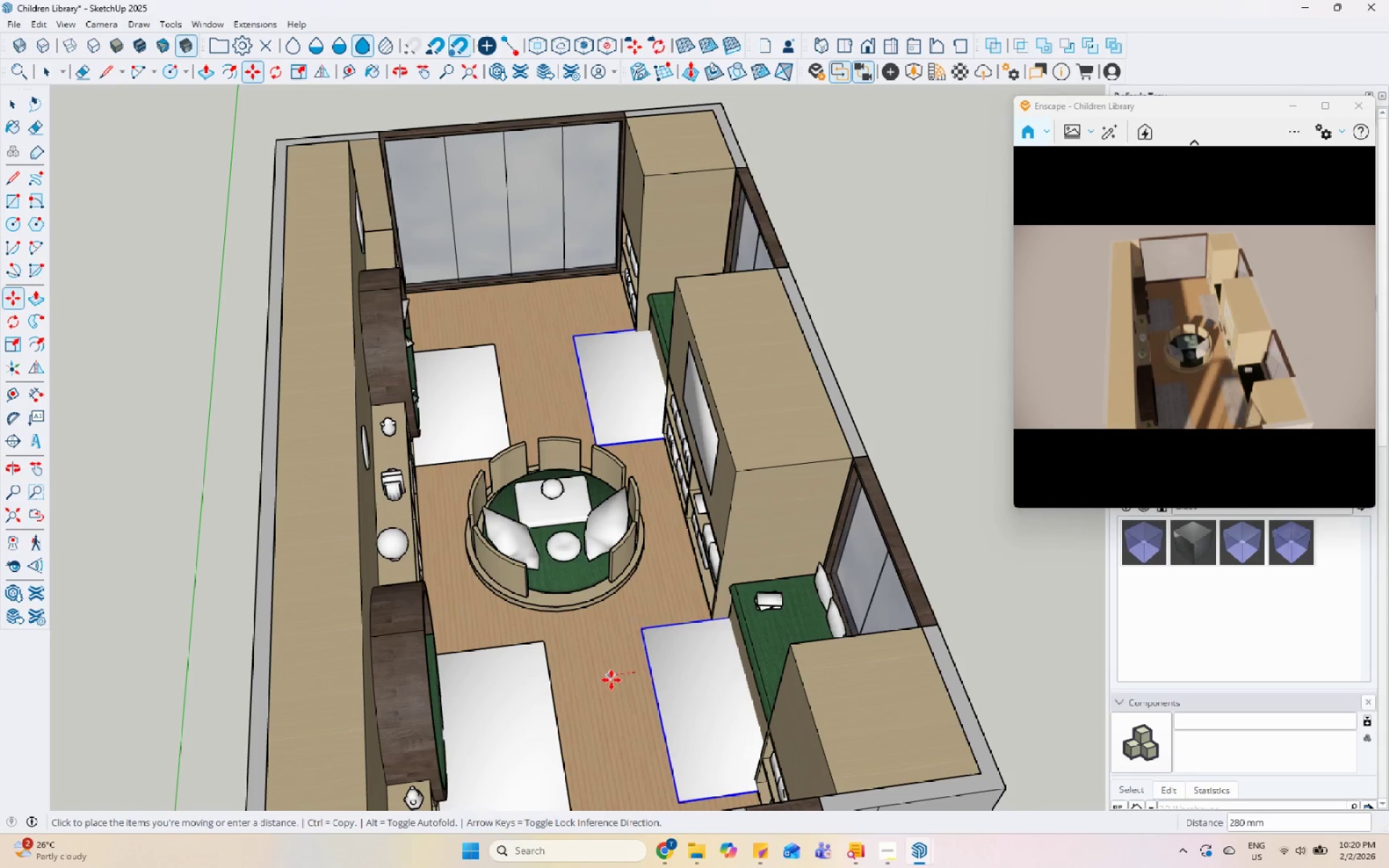 
scroll: coordinate [656, 673], scroll_direction: up, amount: 4.0
 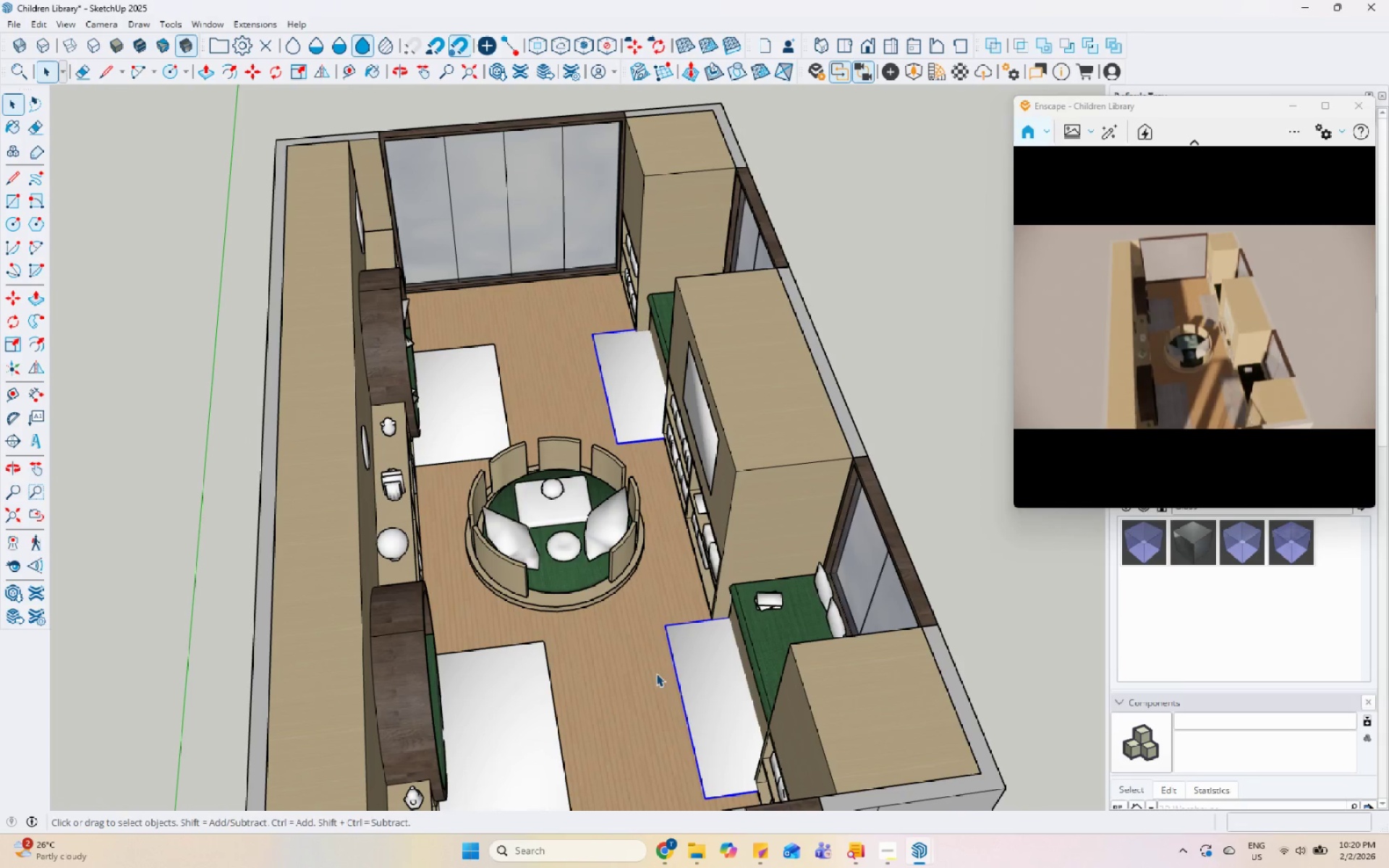 
left_click([607, 681])
 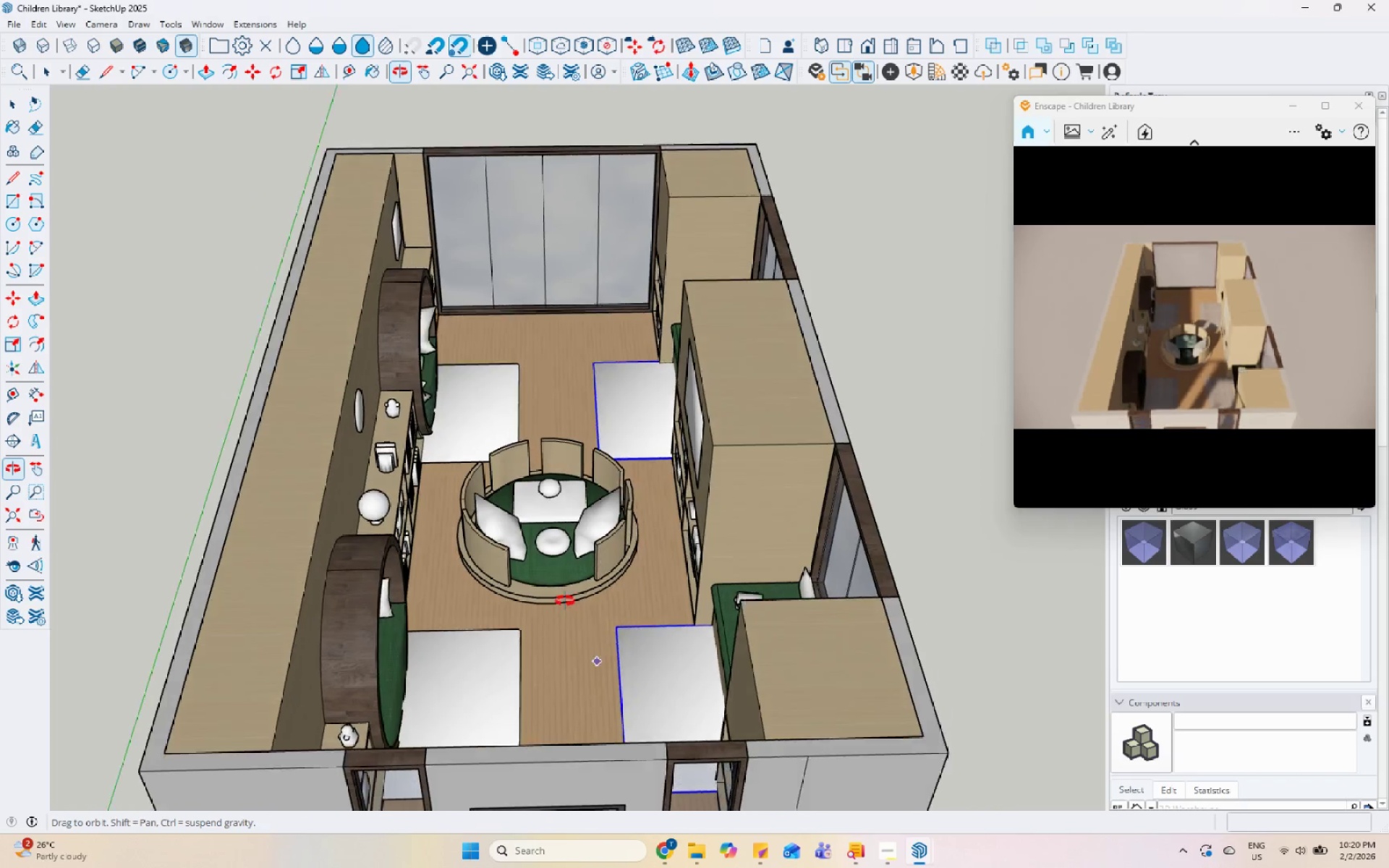 
scroll: coordinate [598, 609], scroll_direction: up, amount: 12.0
 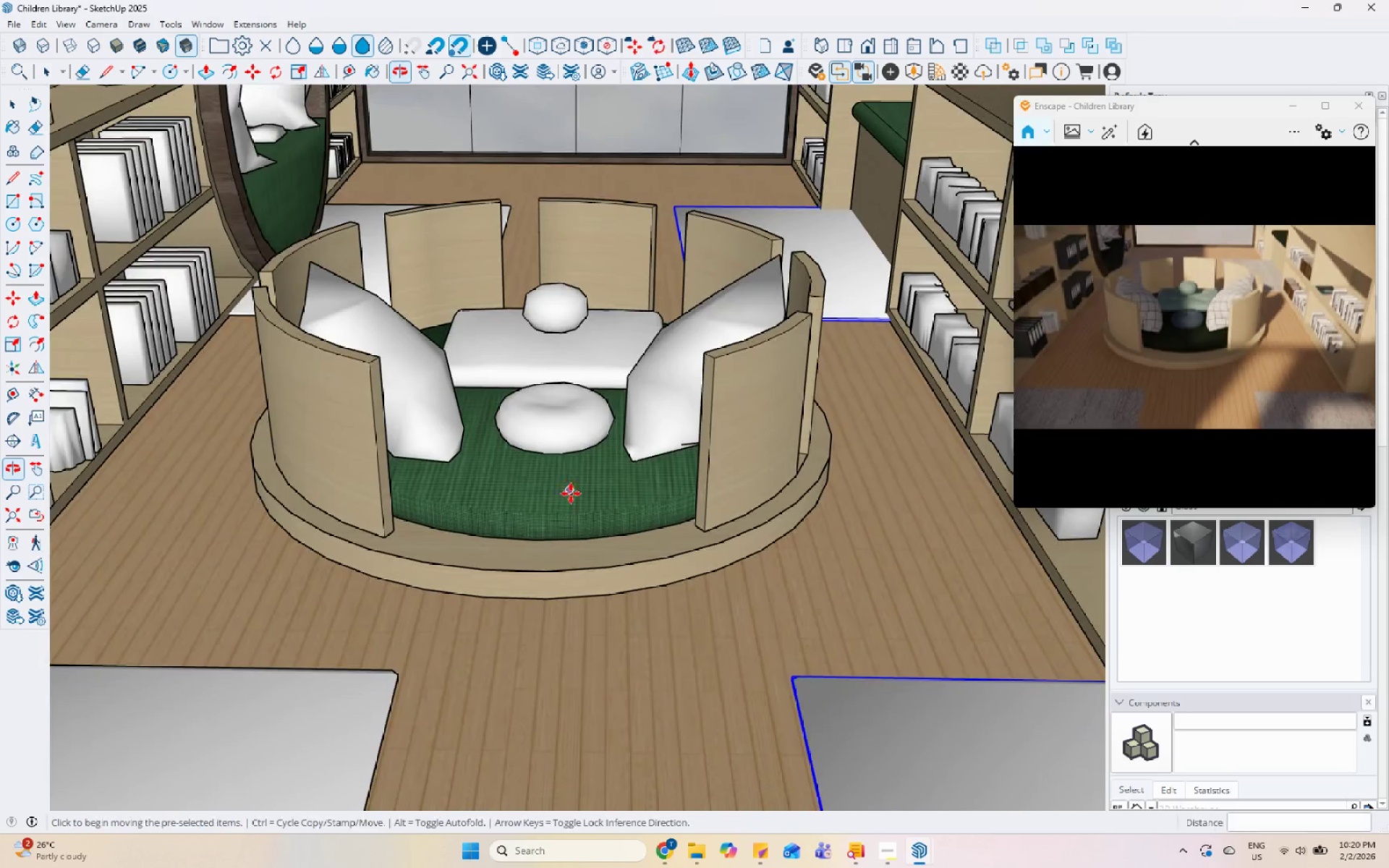 
scroll: coordinate [645, 464], scroll_direction: down, amount: 13.0
 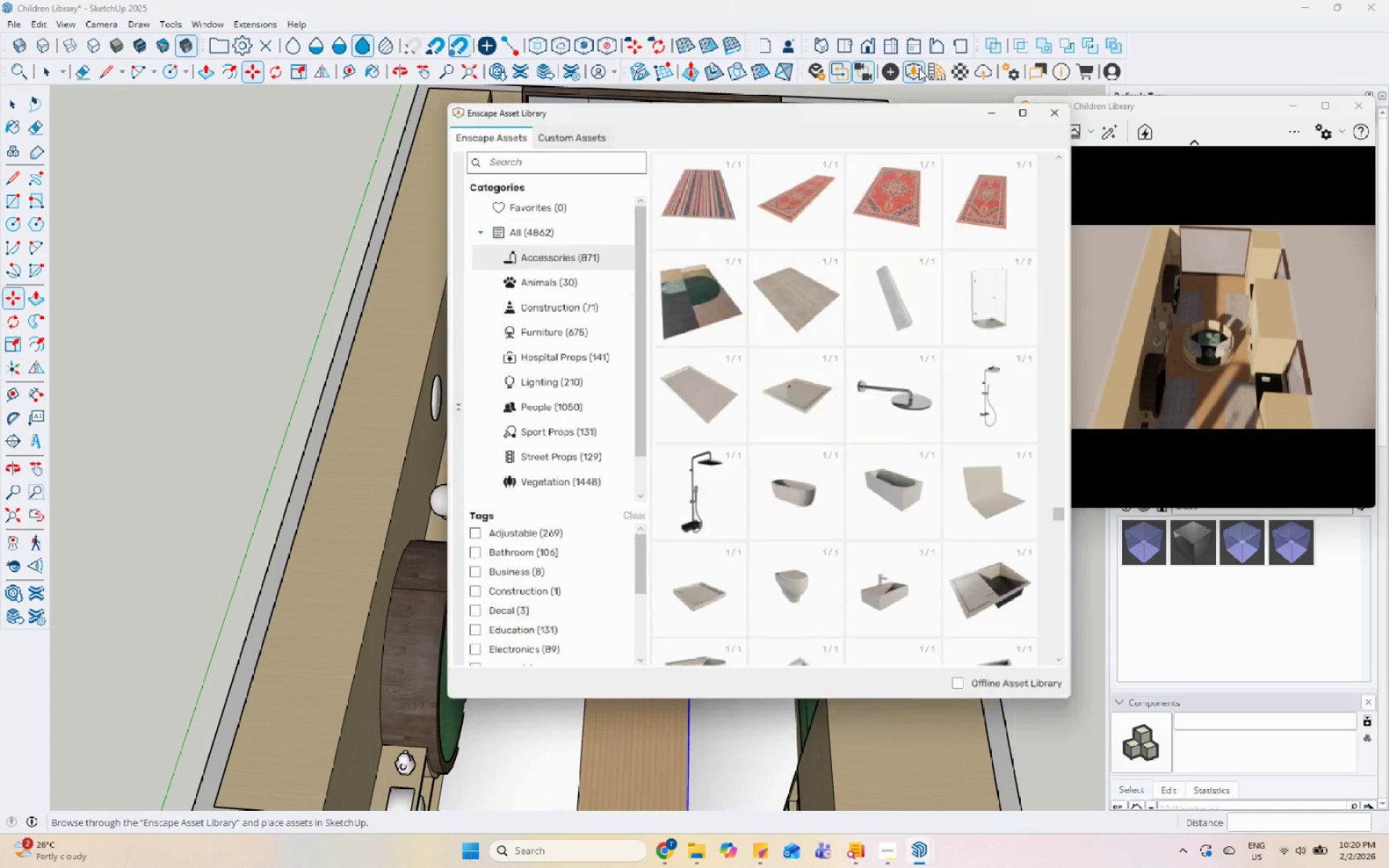 
scroll: coordinate [831, 451], scroll_direction: up, amount: 2.0
 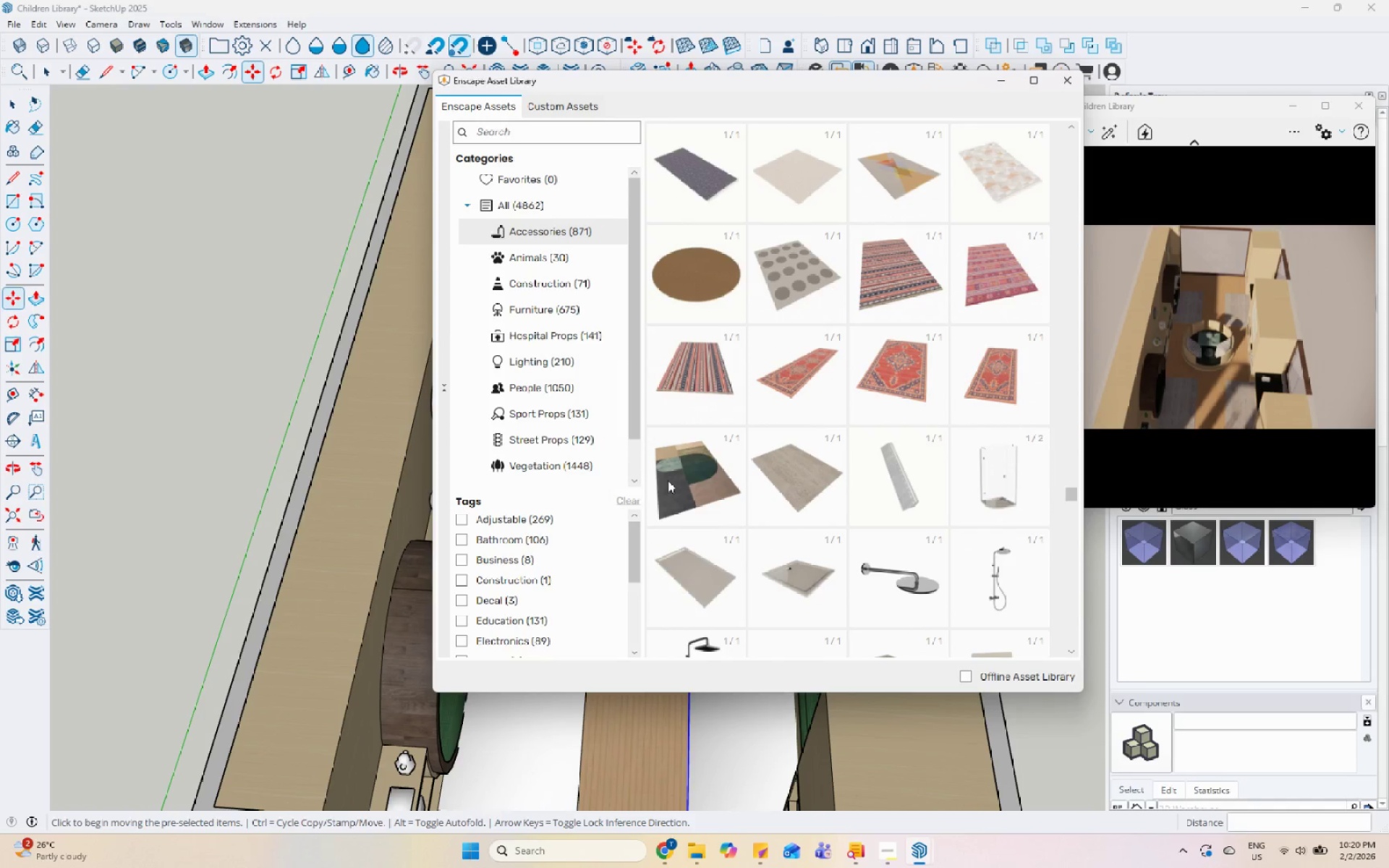 
left_click([686, 480])
 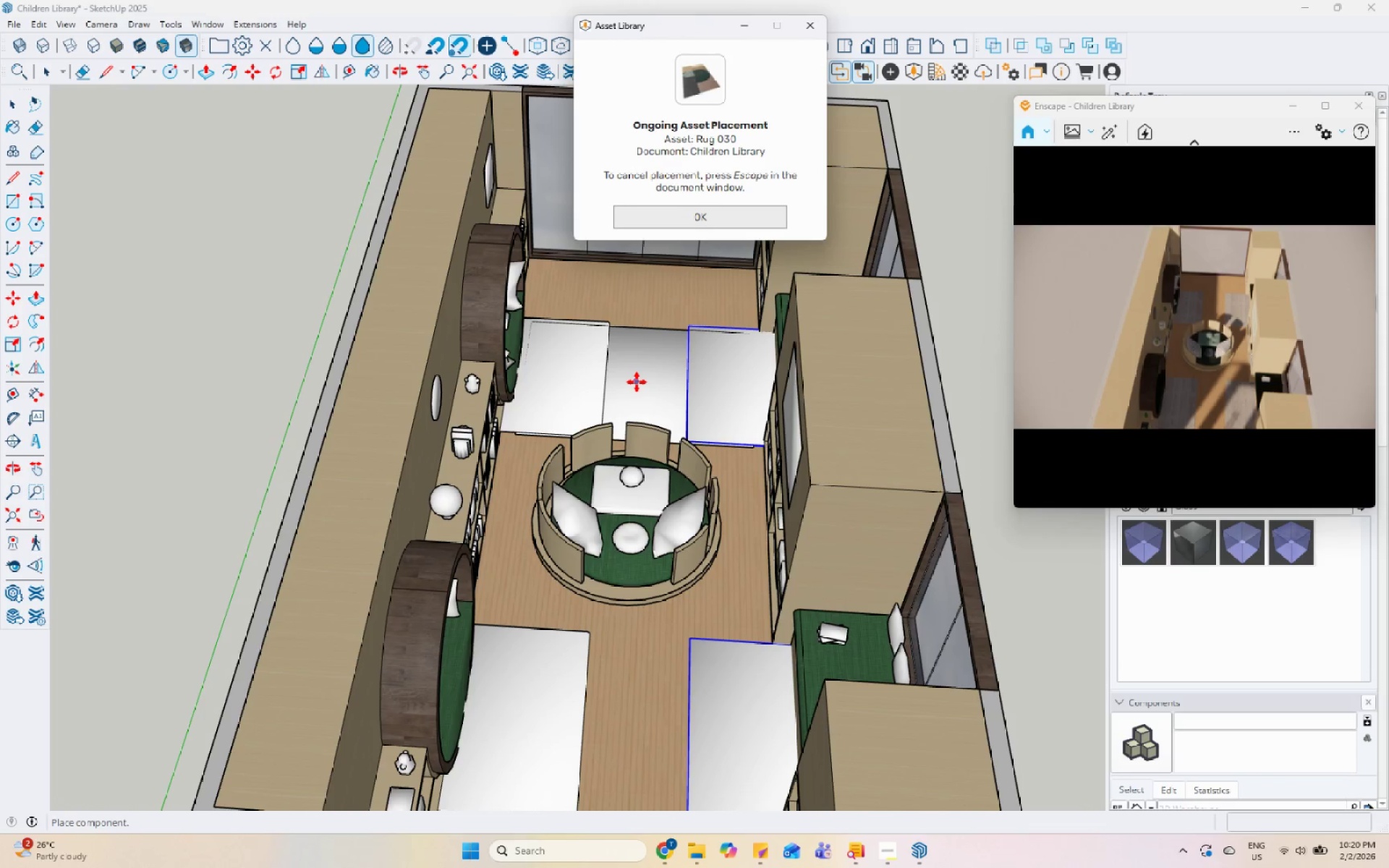 
left_click([637, 378])
 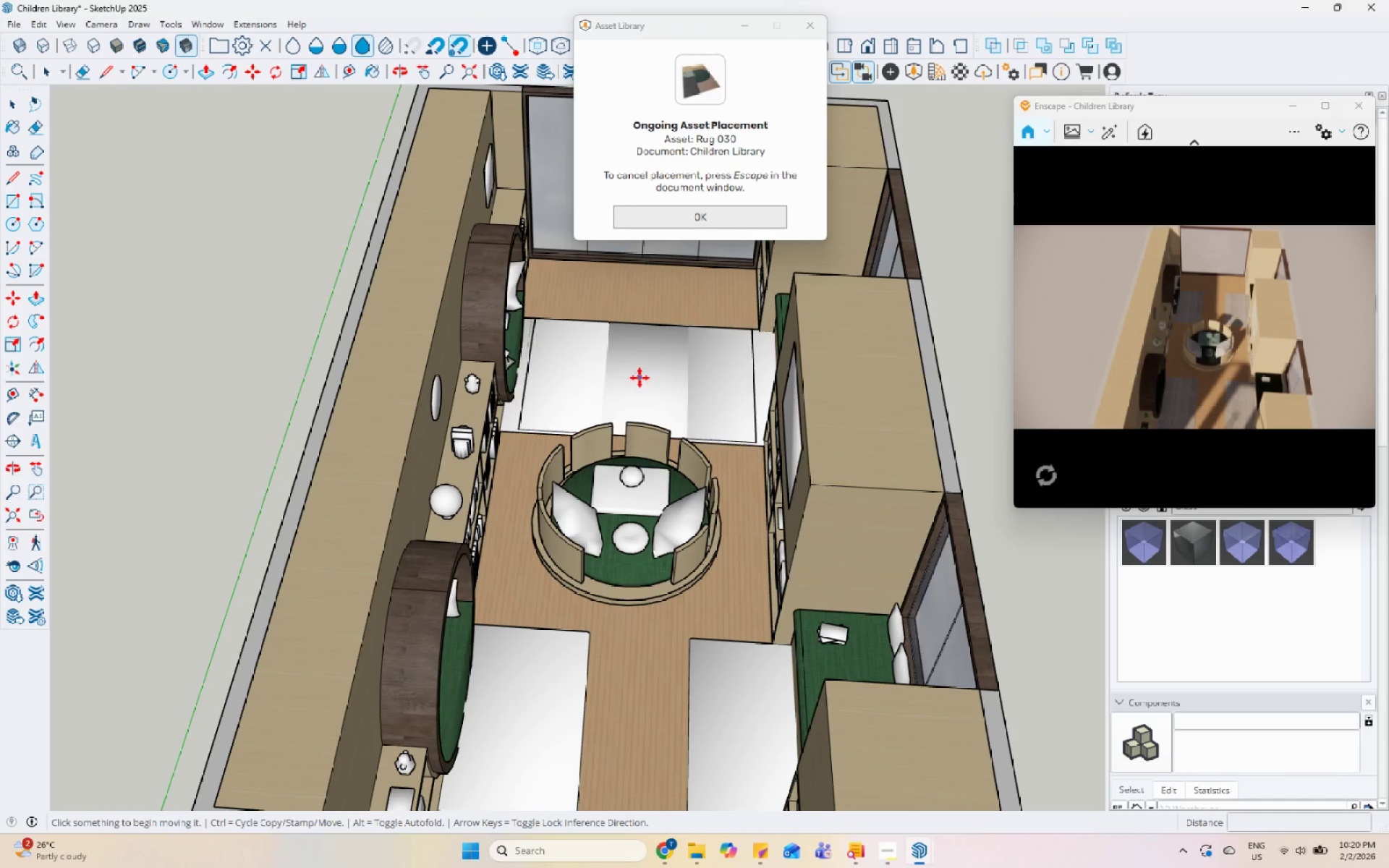 
key(Escape)
 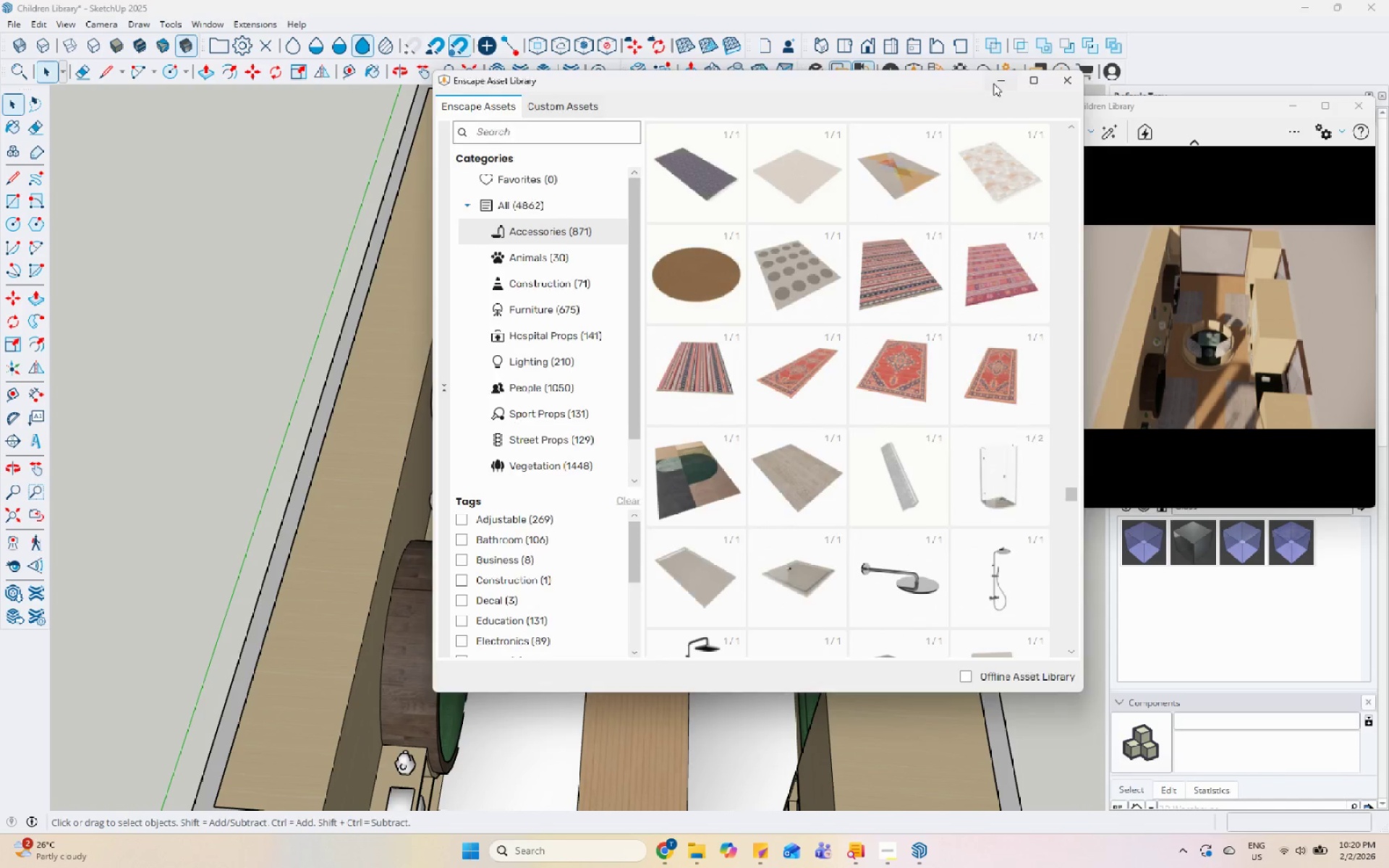 
left_click([696, 373])
 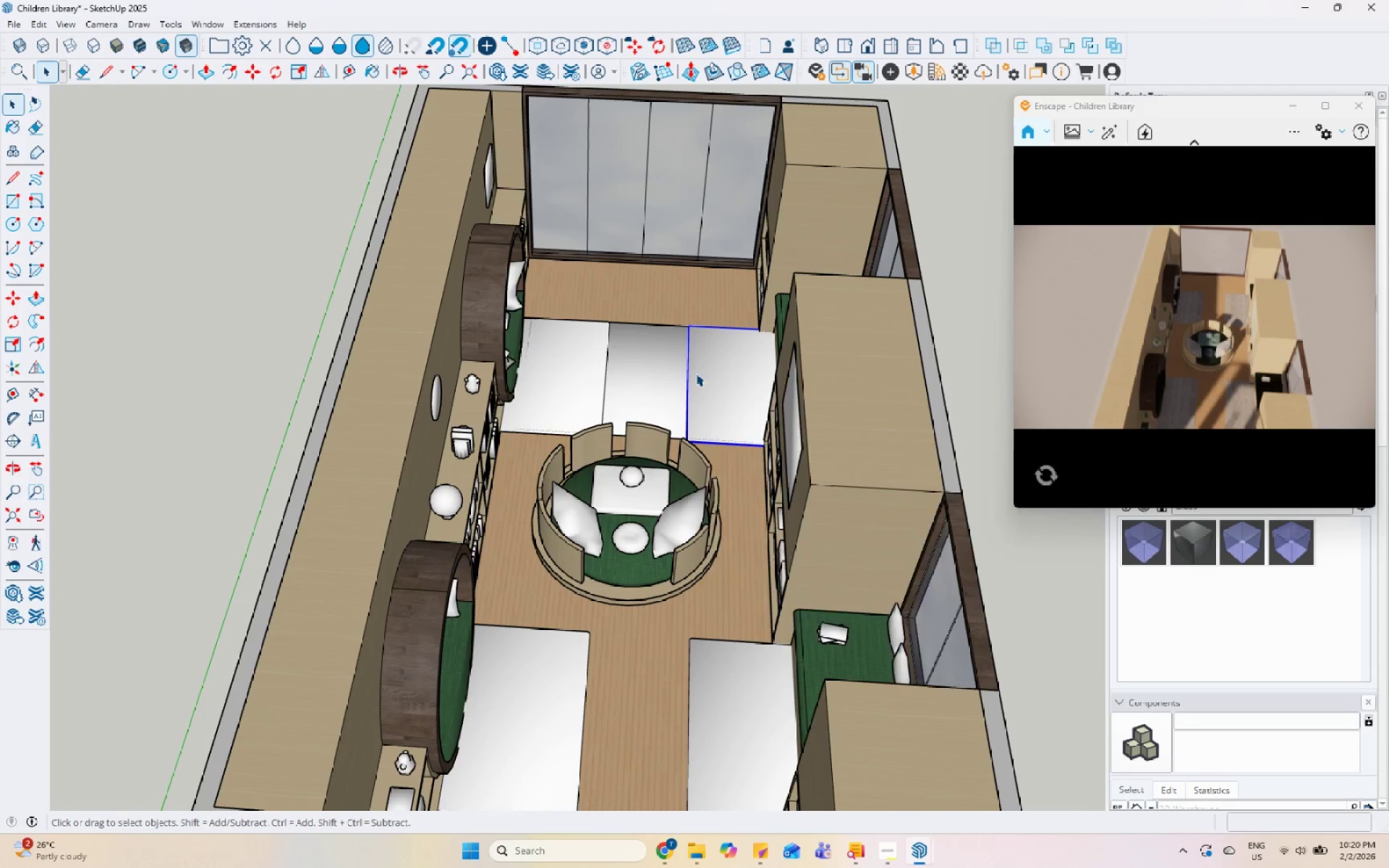 
right_click([696, 373])
 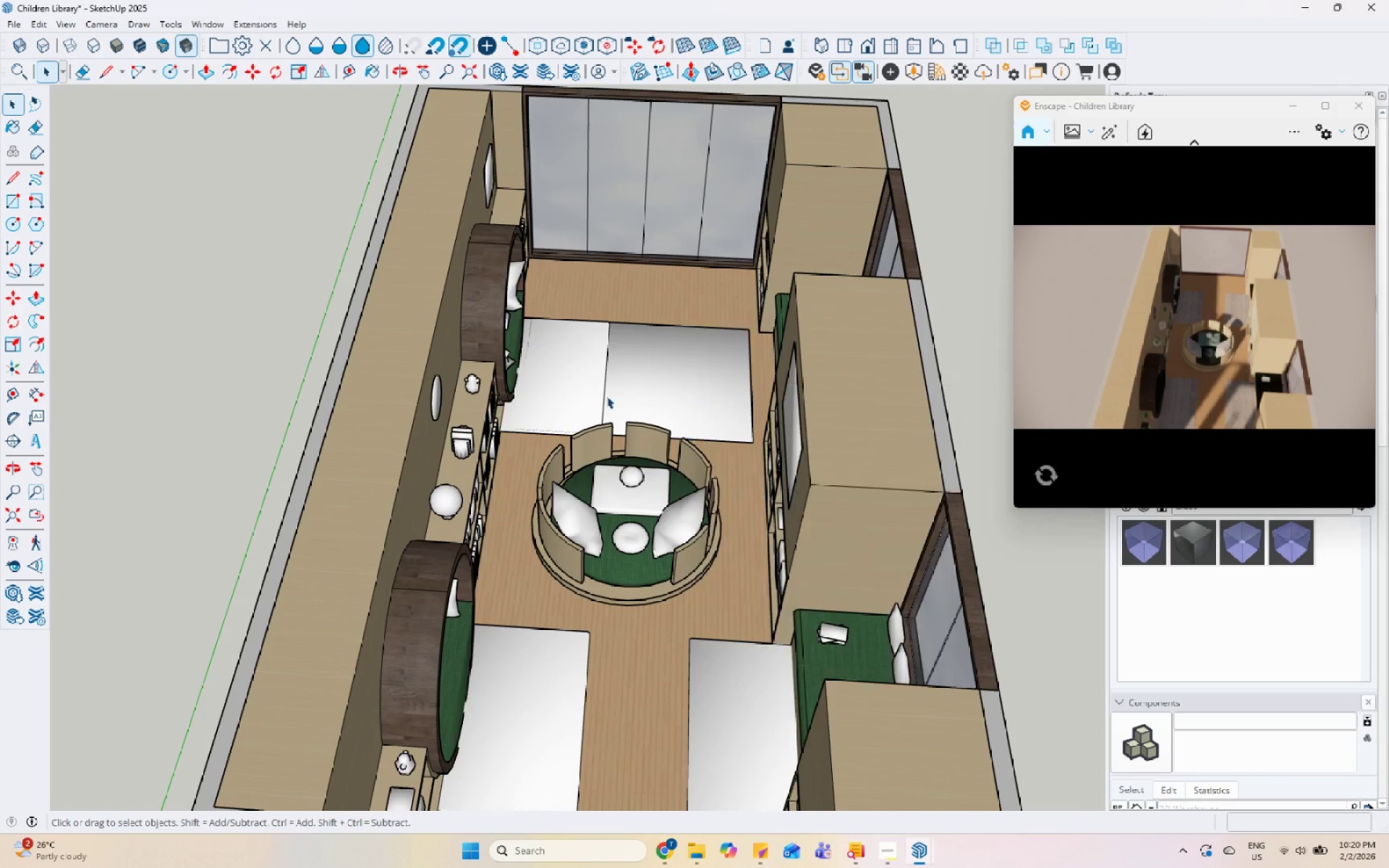 
double_click([573, 391])
 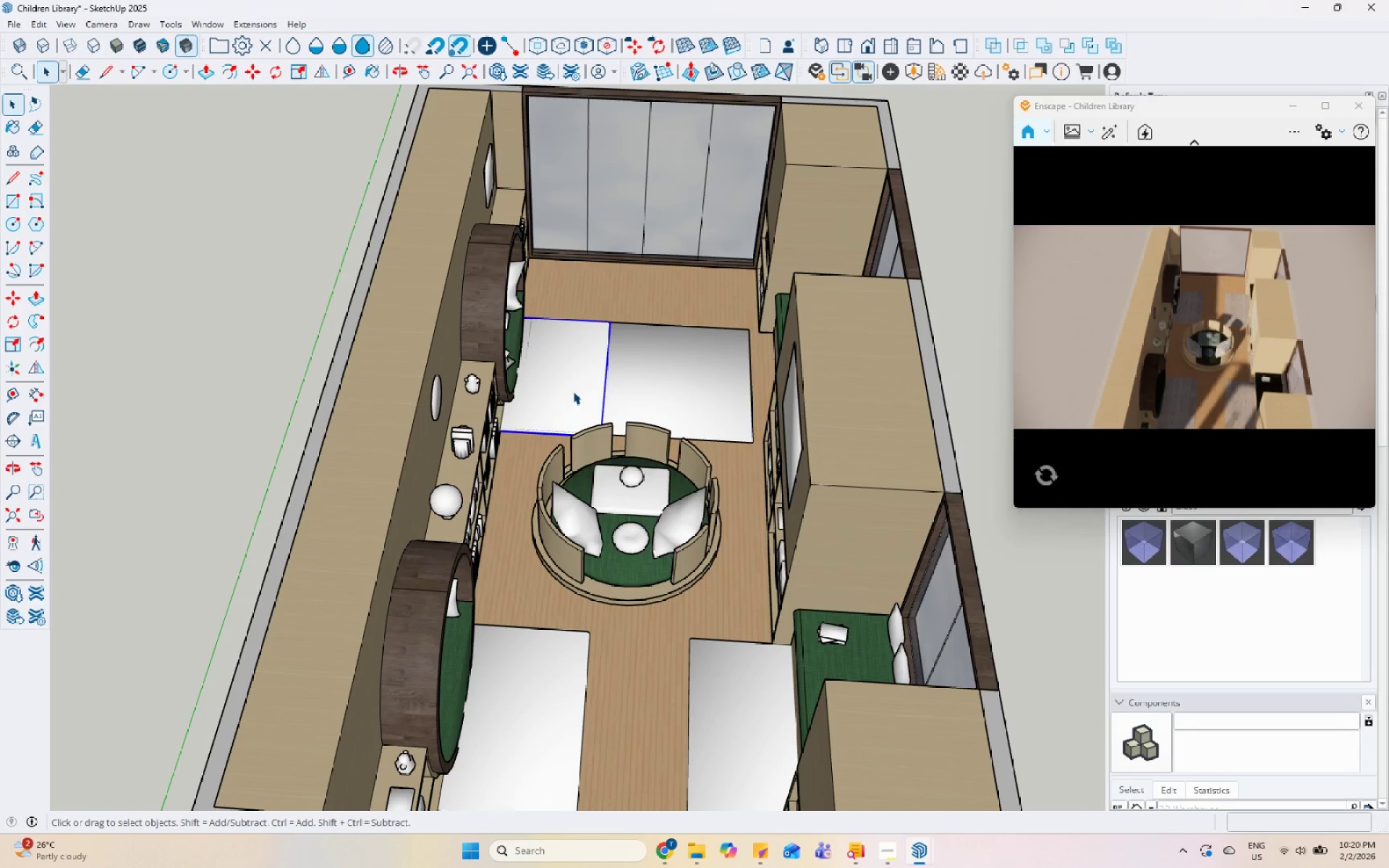 
right_click([573, 391])
 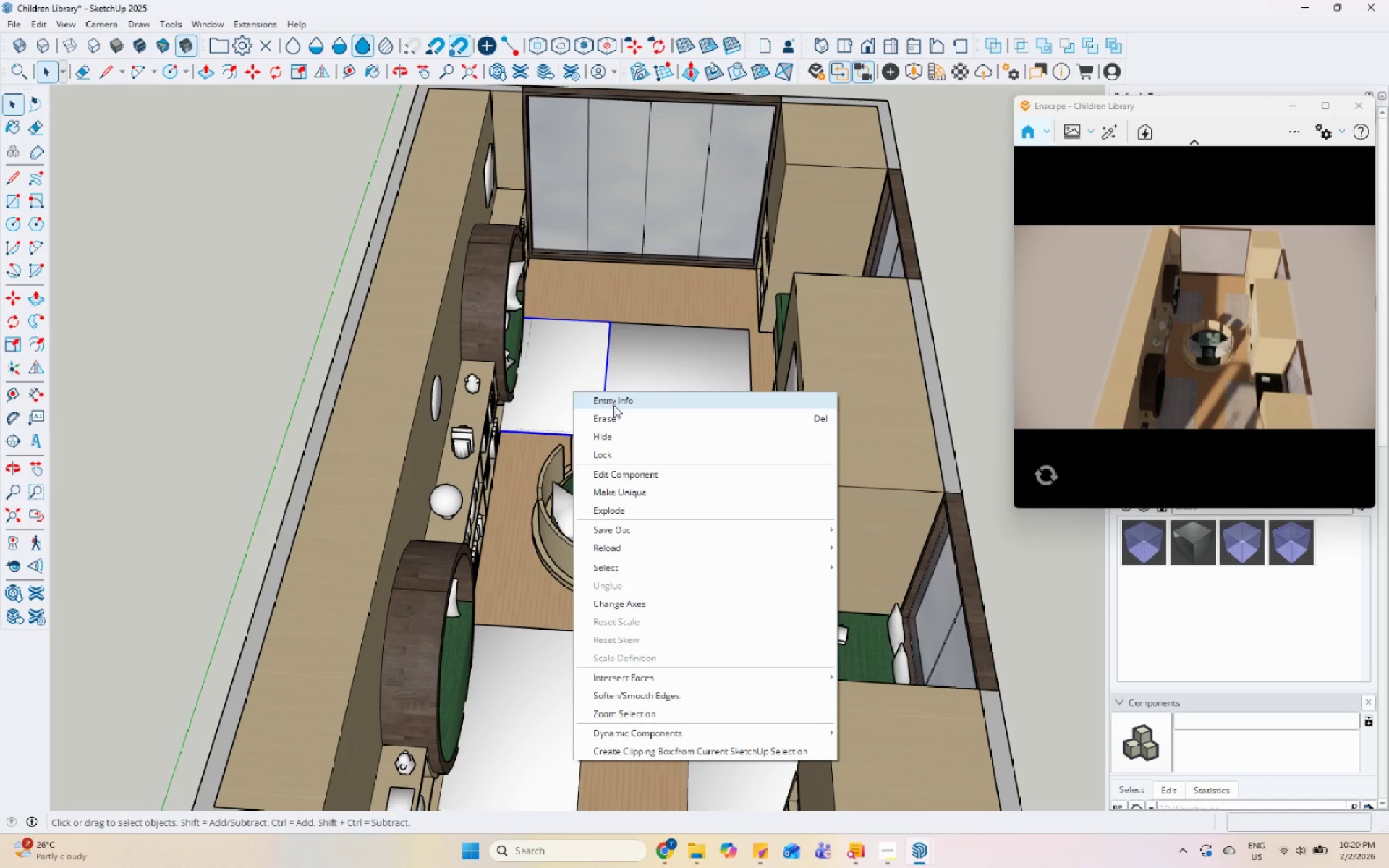 
left_click([613, 414])
 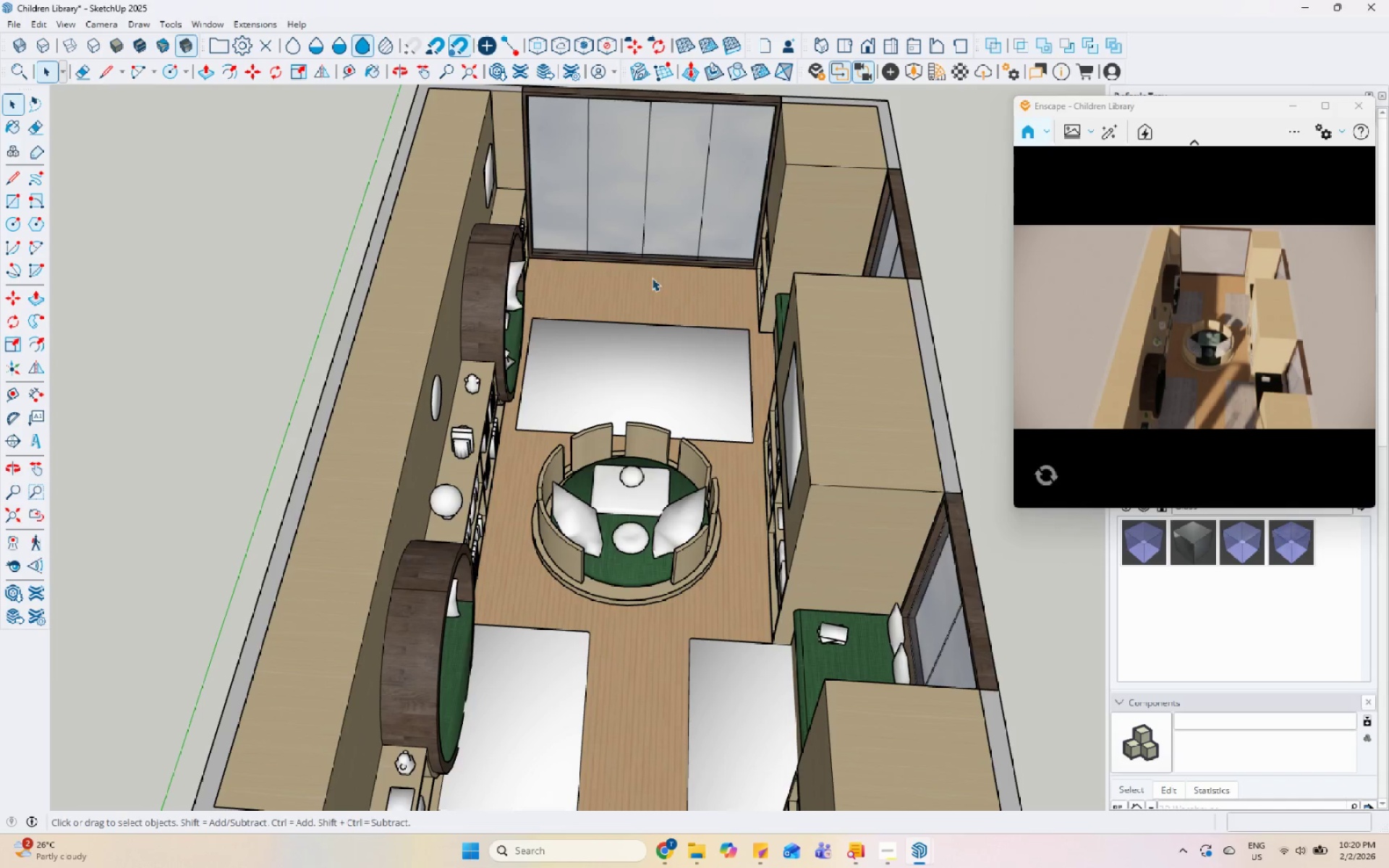 
scroll: coordinate [678, 410], scroll_direction: down, amount: 1.0
 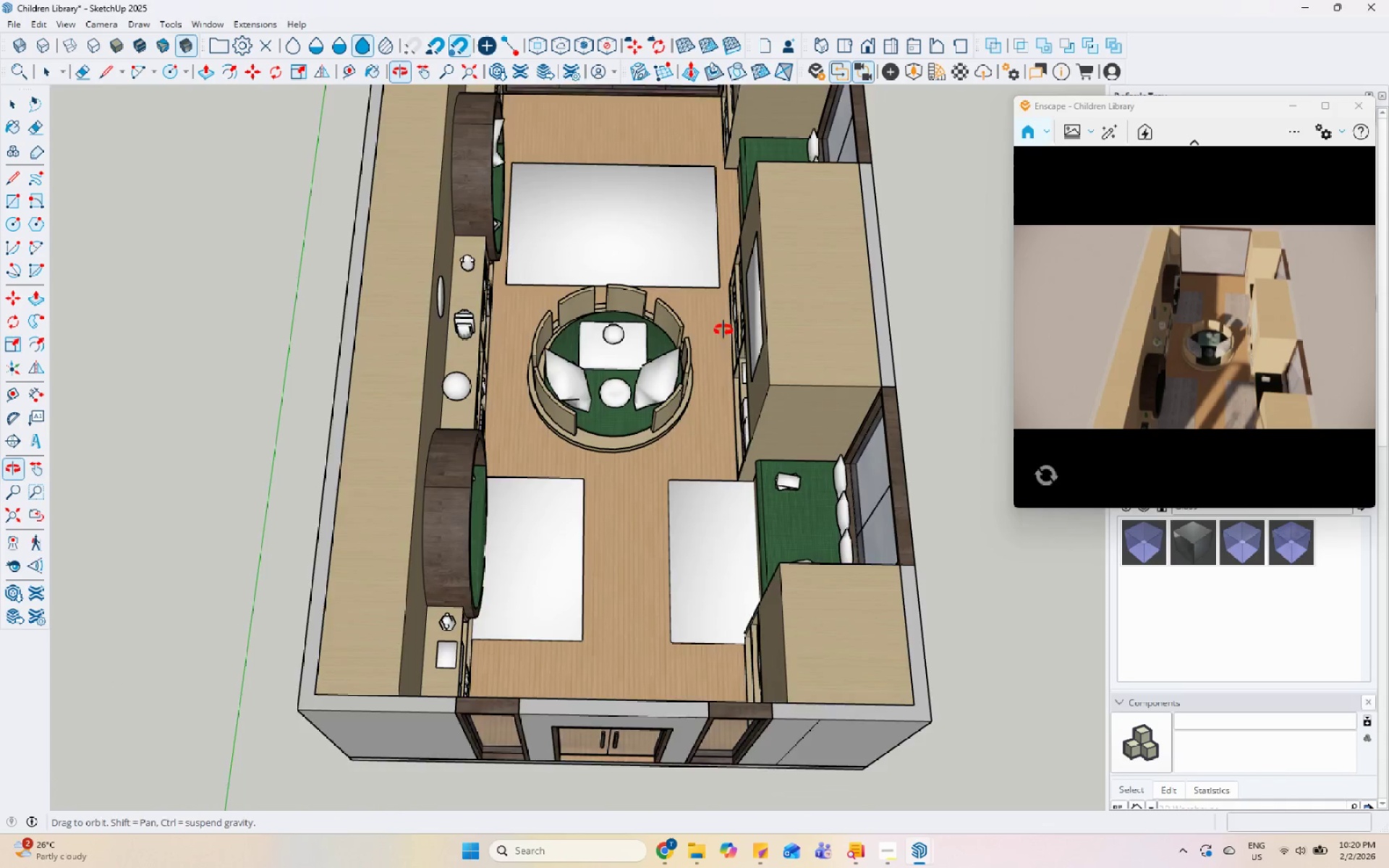 
left_click([609, 212])
 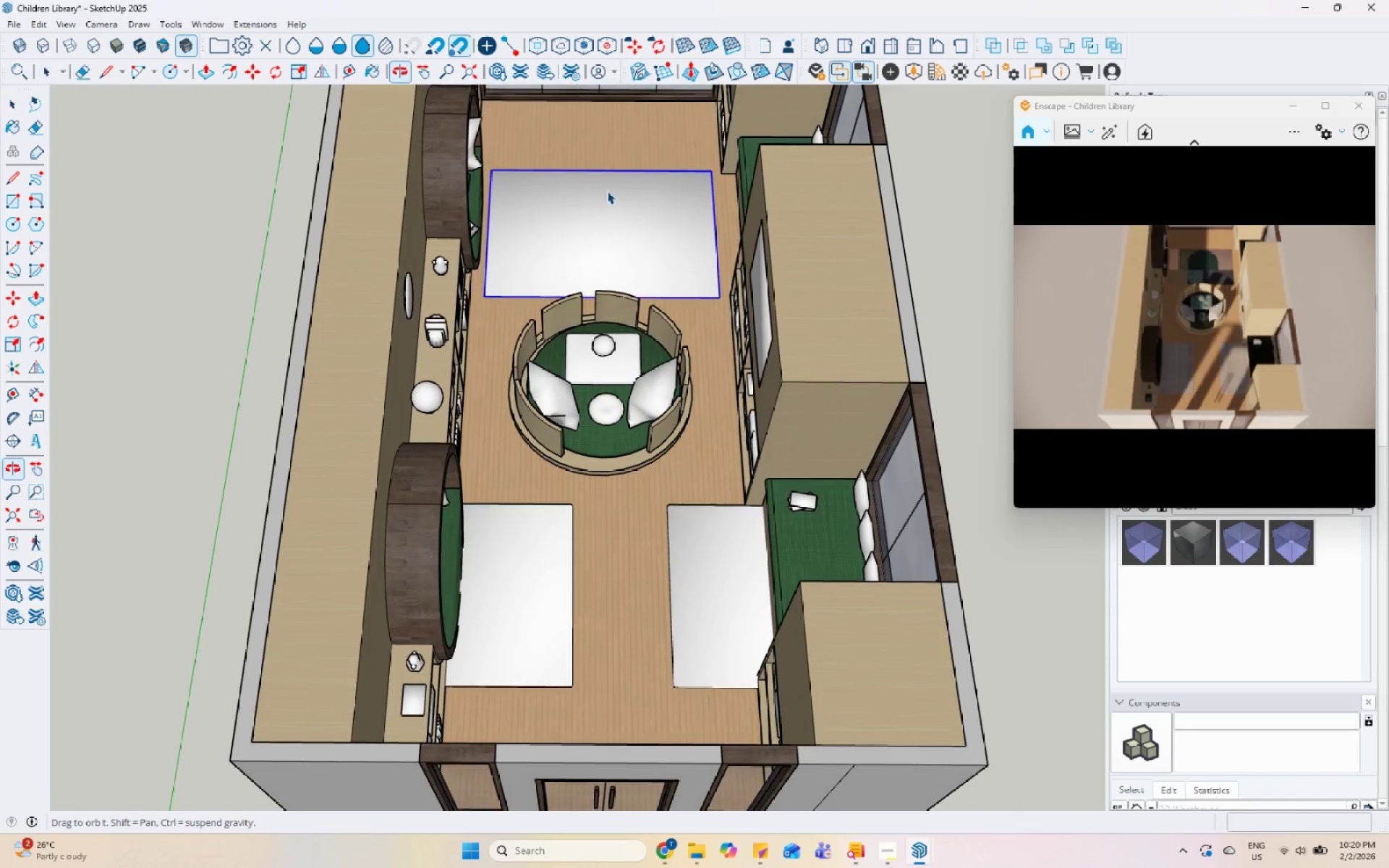 
scroll: coordinate [681, 271], scroll_direction: up, amount: 1.0
 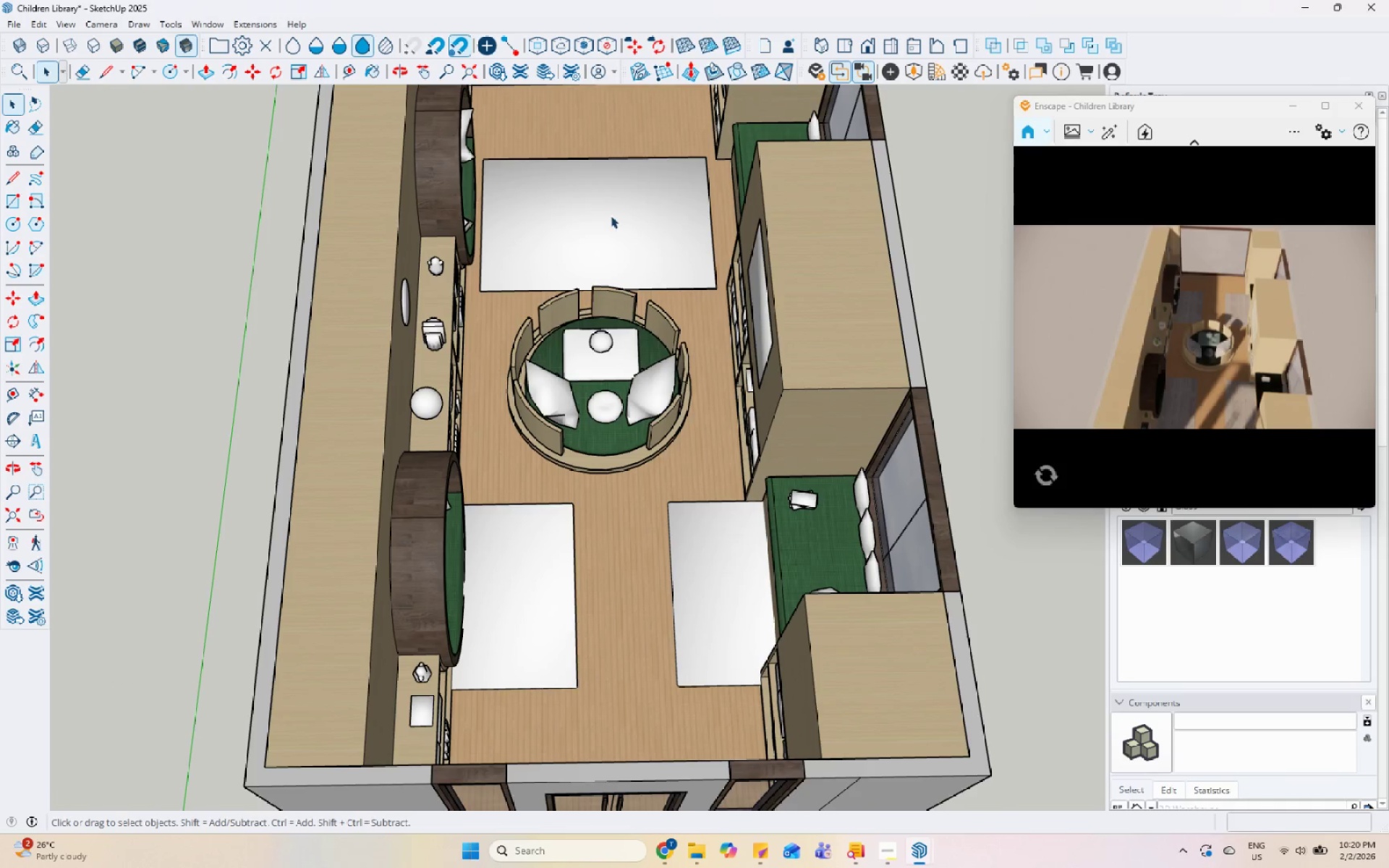 
key(M)
 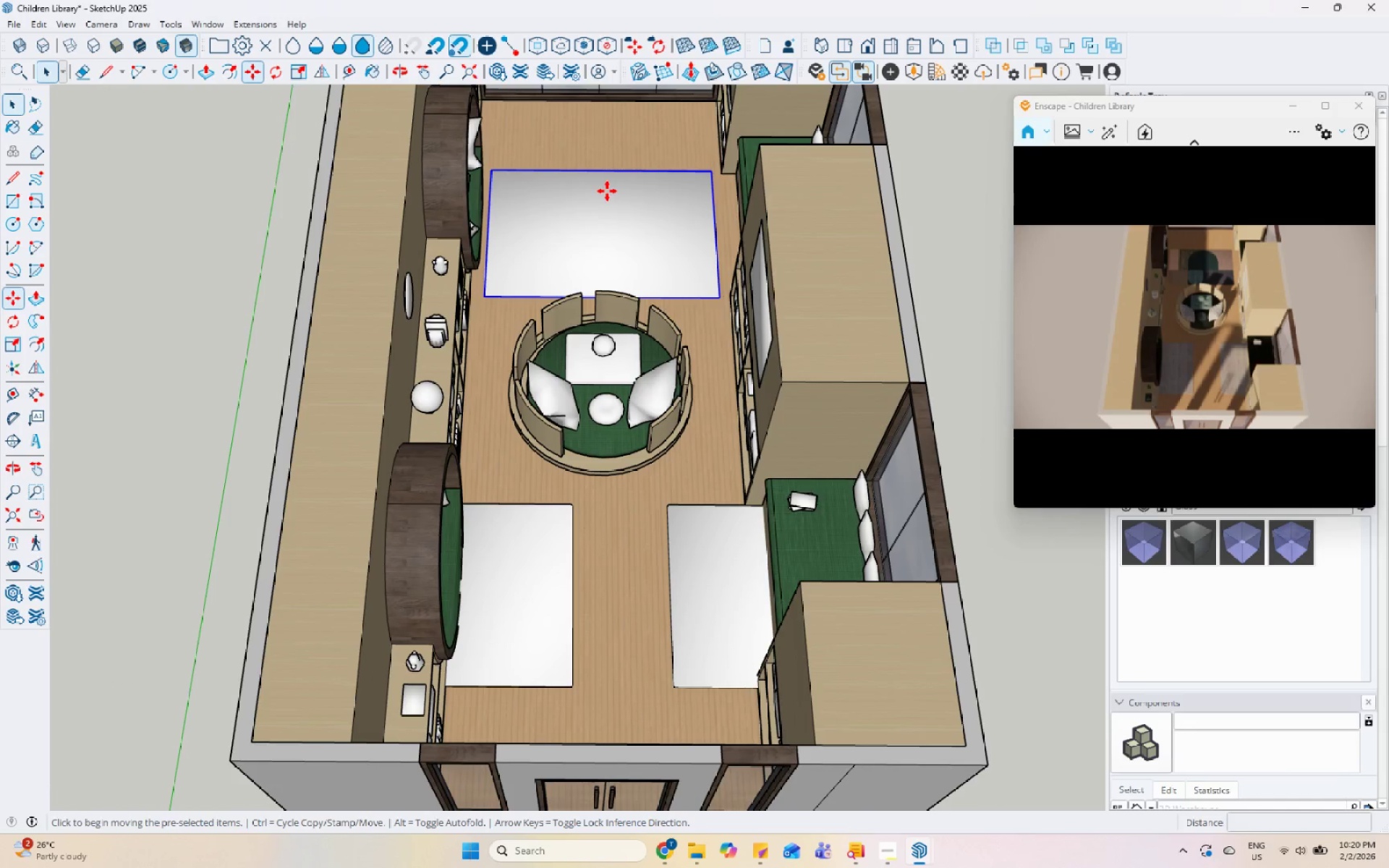 
left_click([607, 191])
 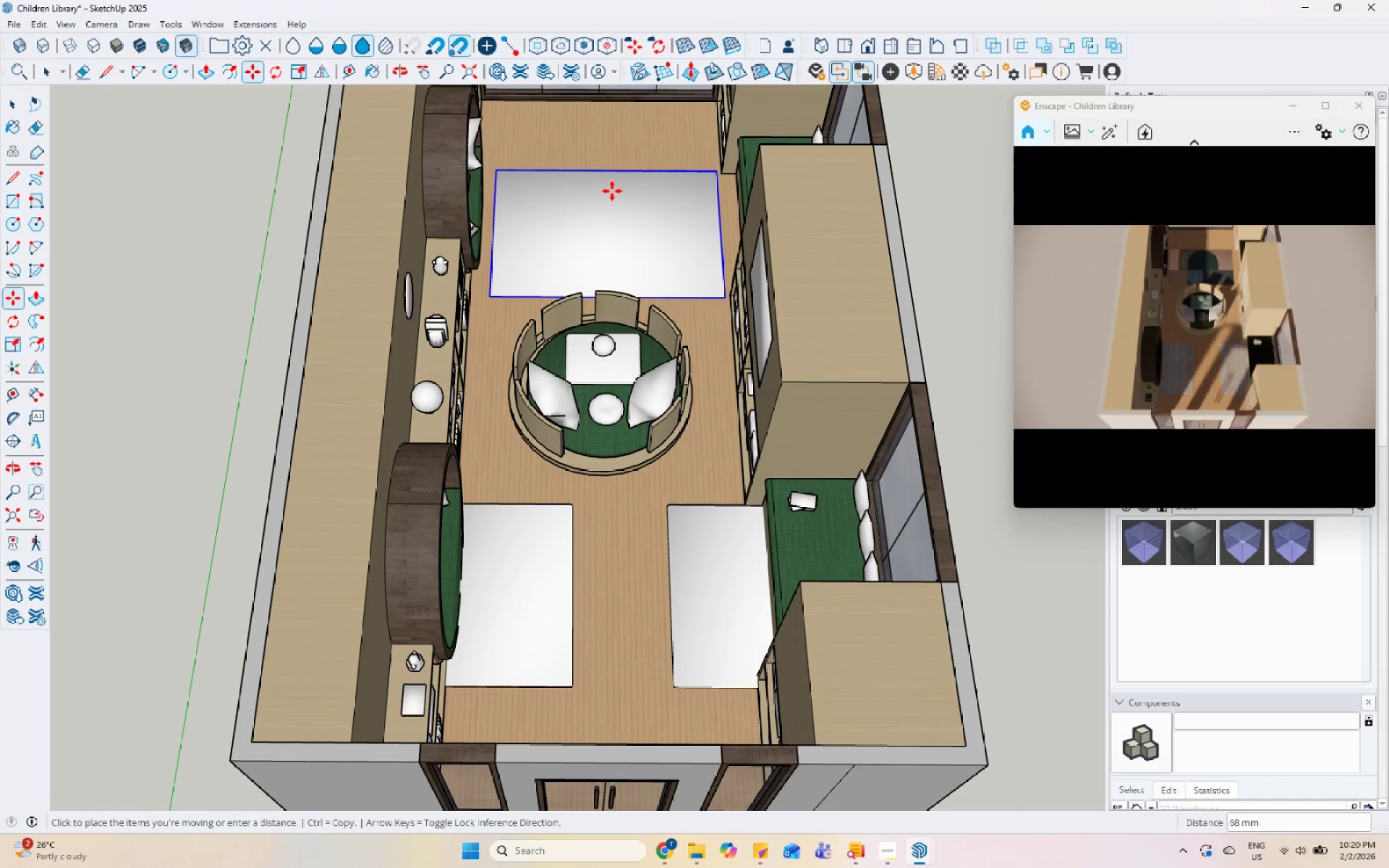 
left_click([613, 191])
 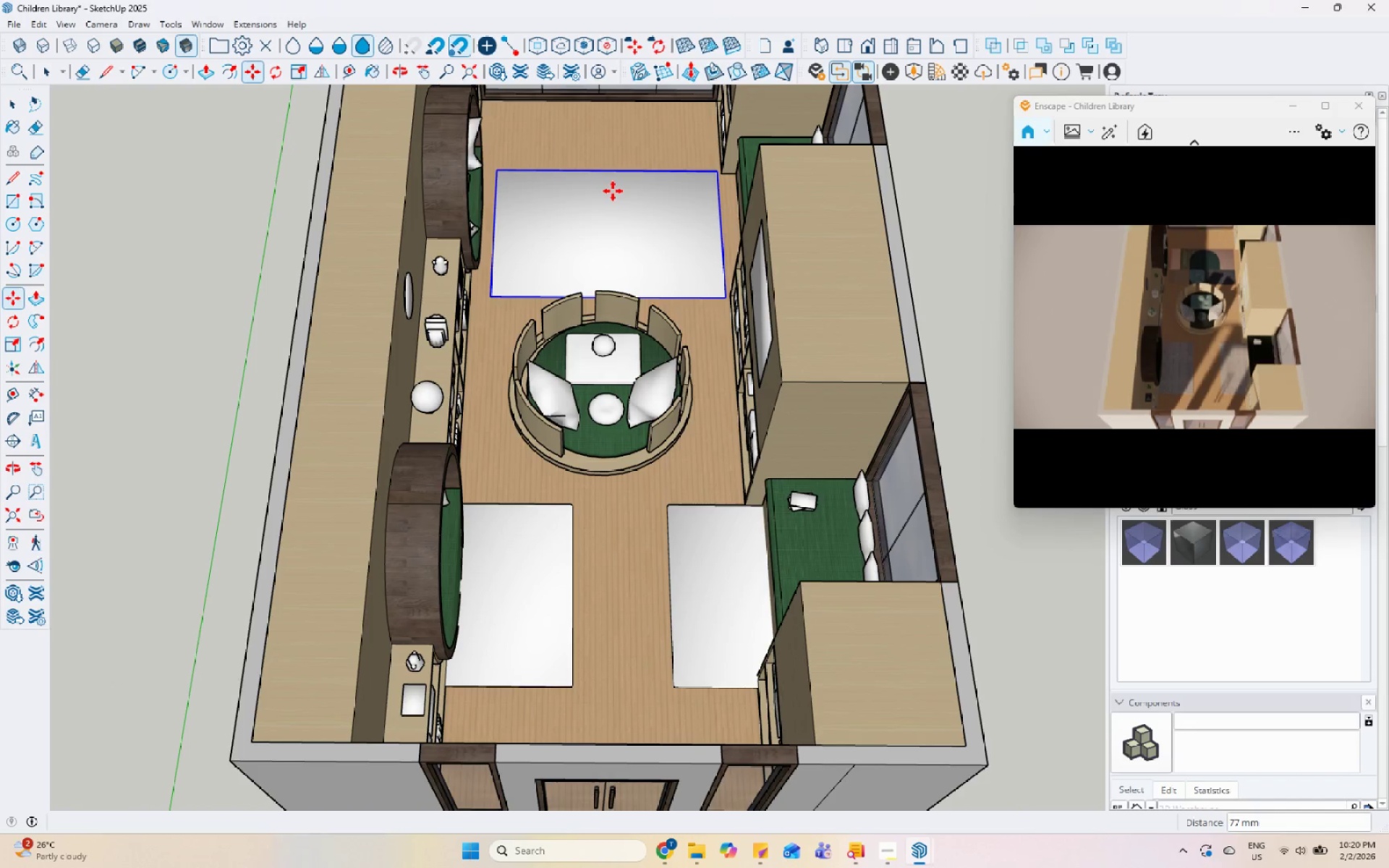 
key(Space)
 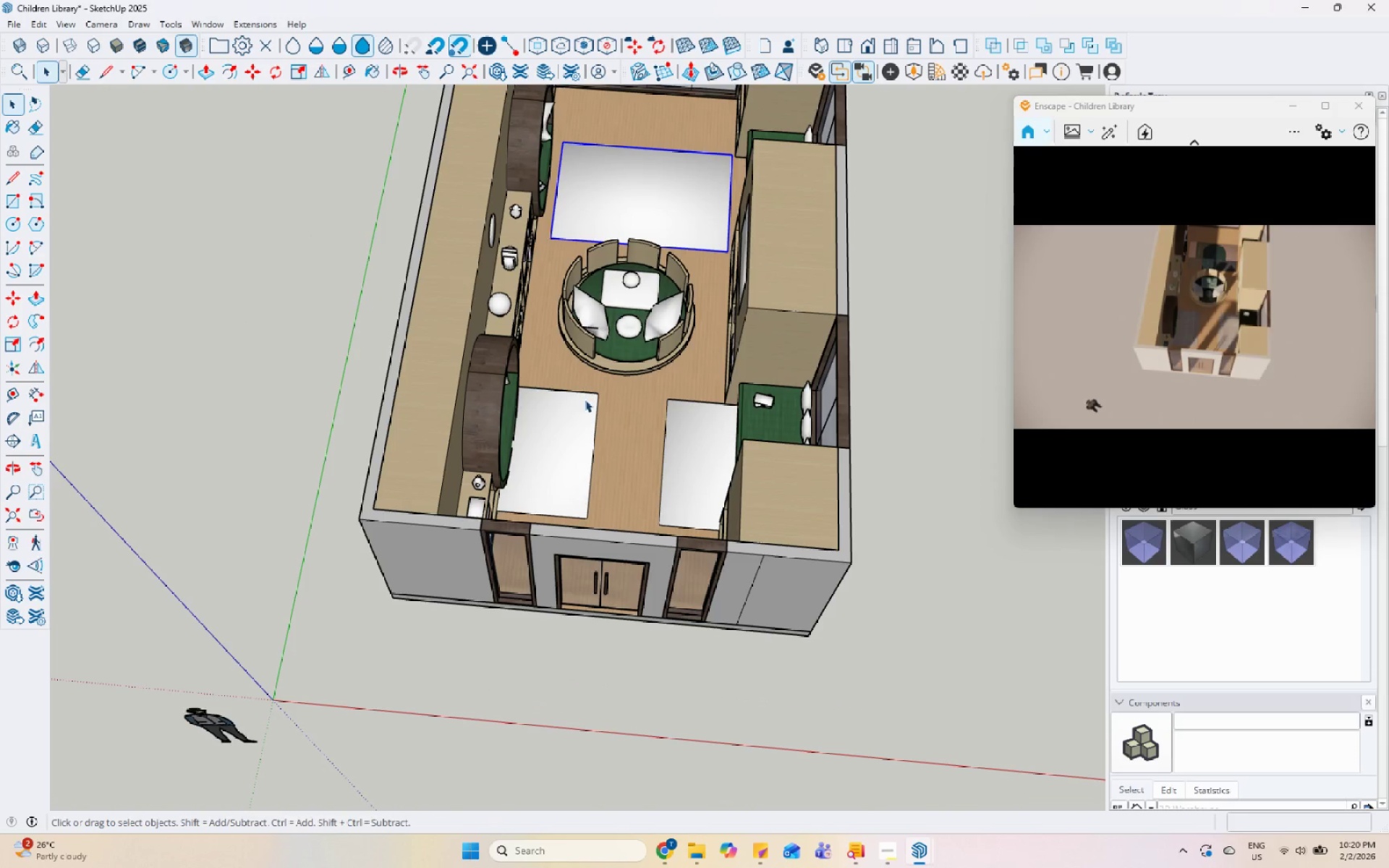 
left_click([585, 421])
 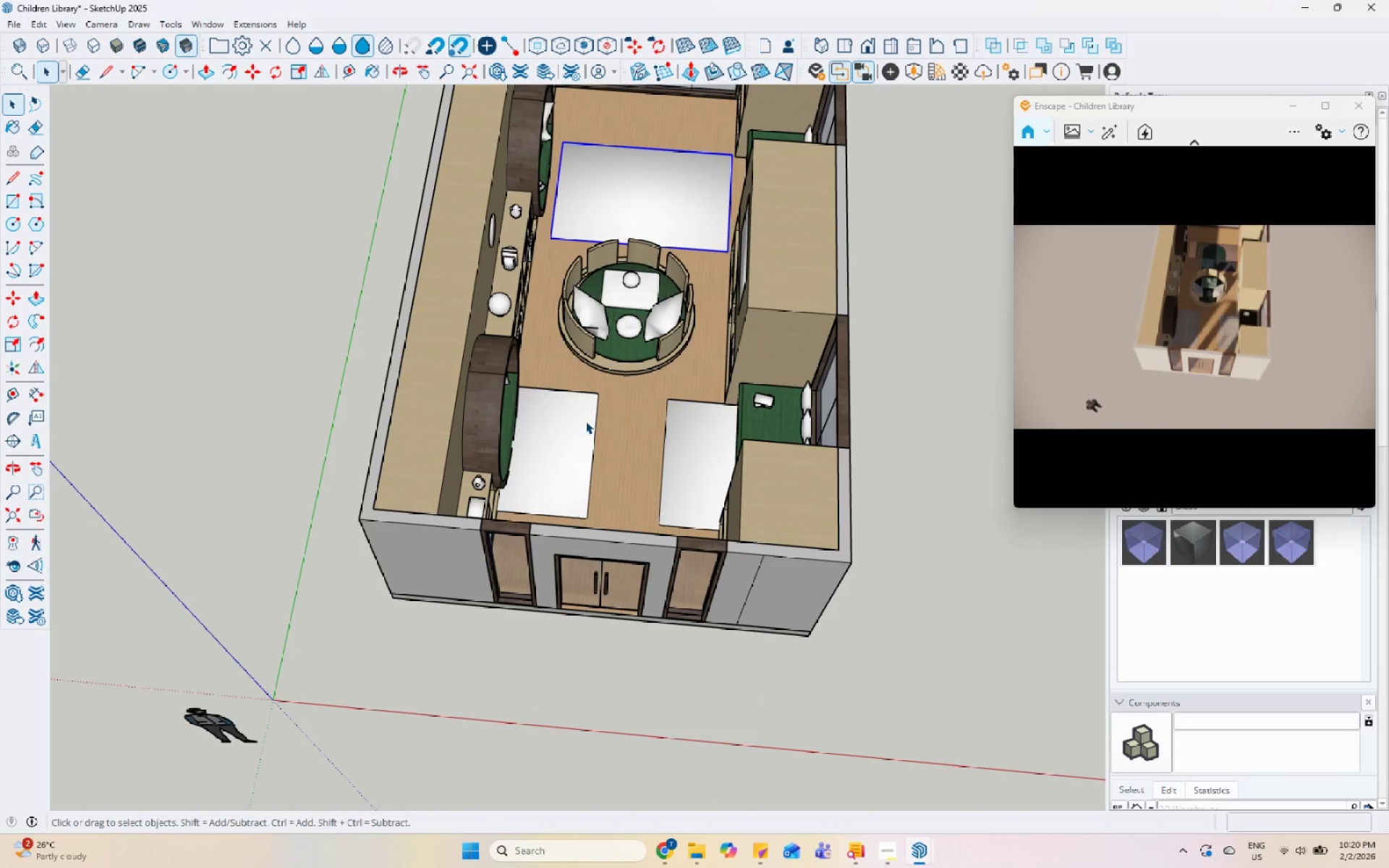 
scroll: coordinate [566, 320], scroll_direction: down, amount: 3.0
 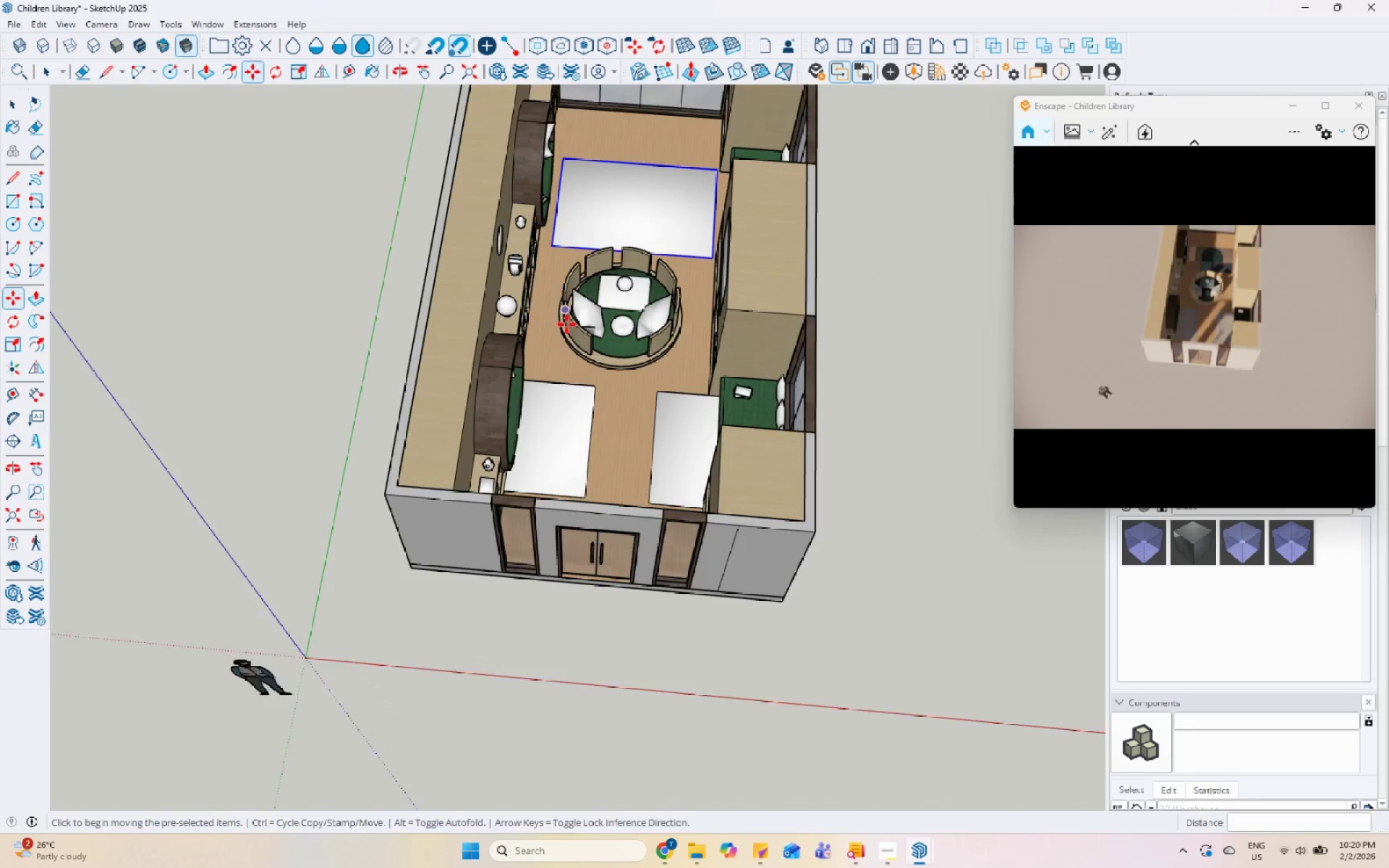 
right_click([585, 421])
 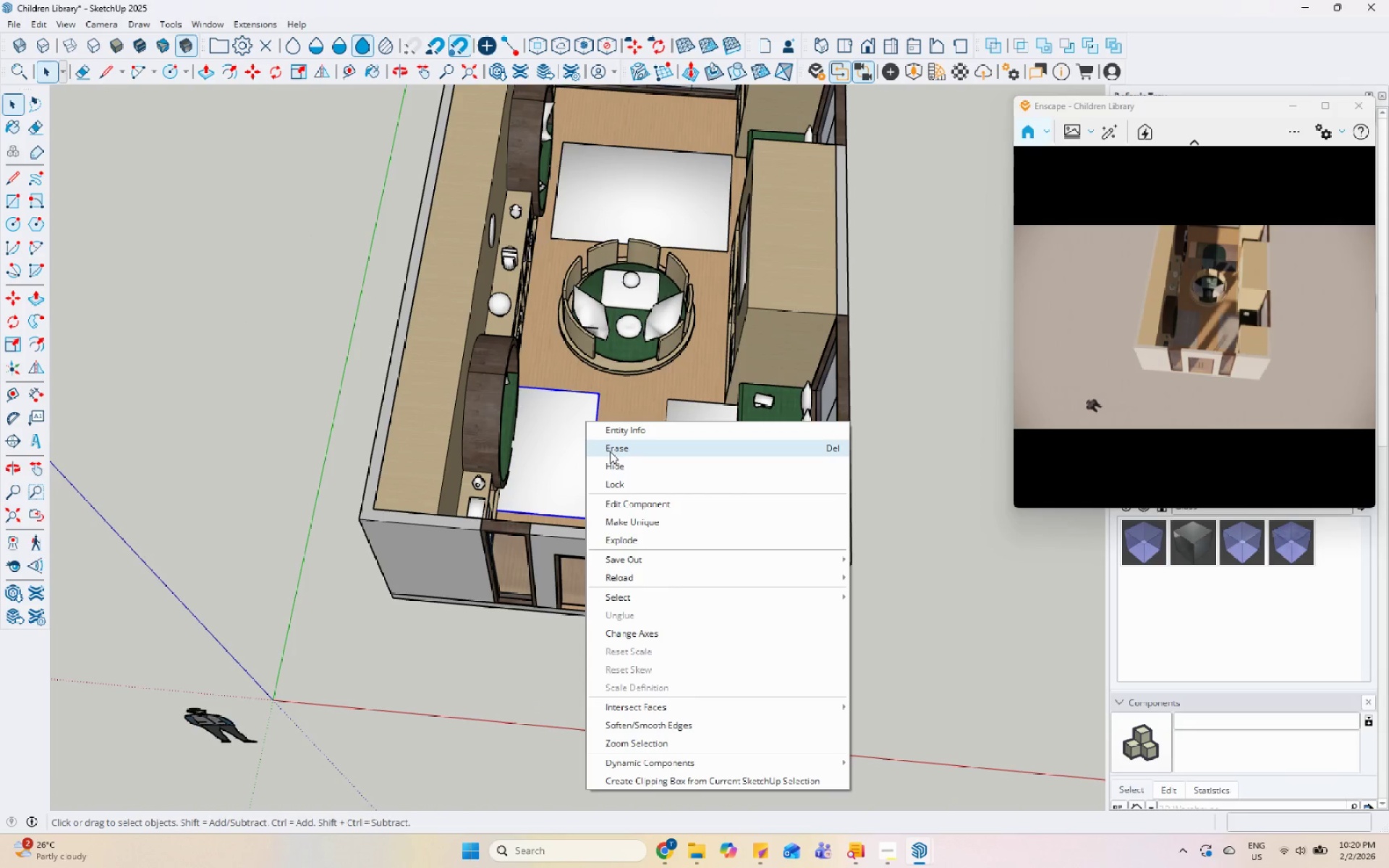 
left_click([609, 446])
 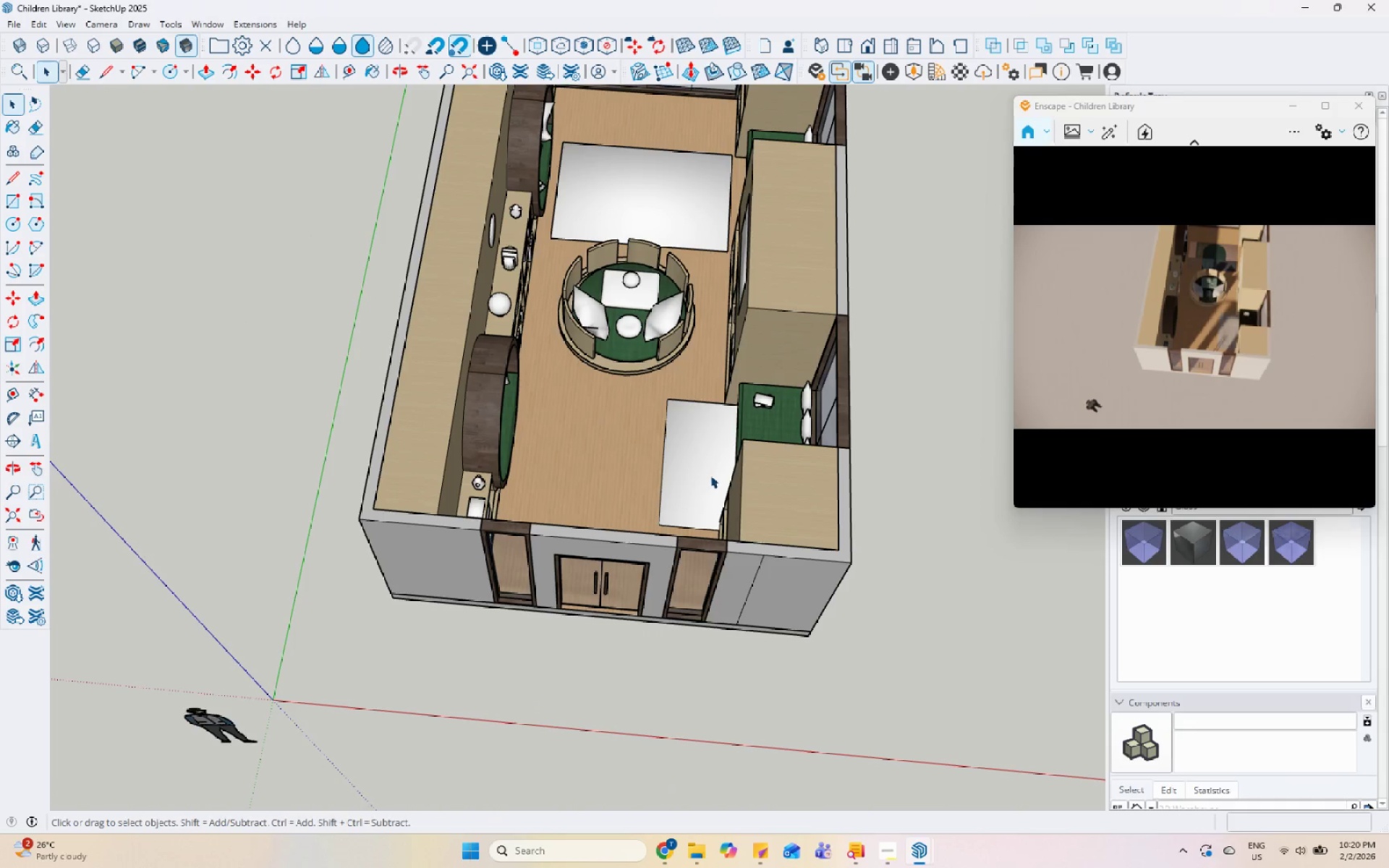 
left_click([710, 475])
 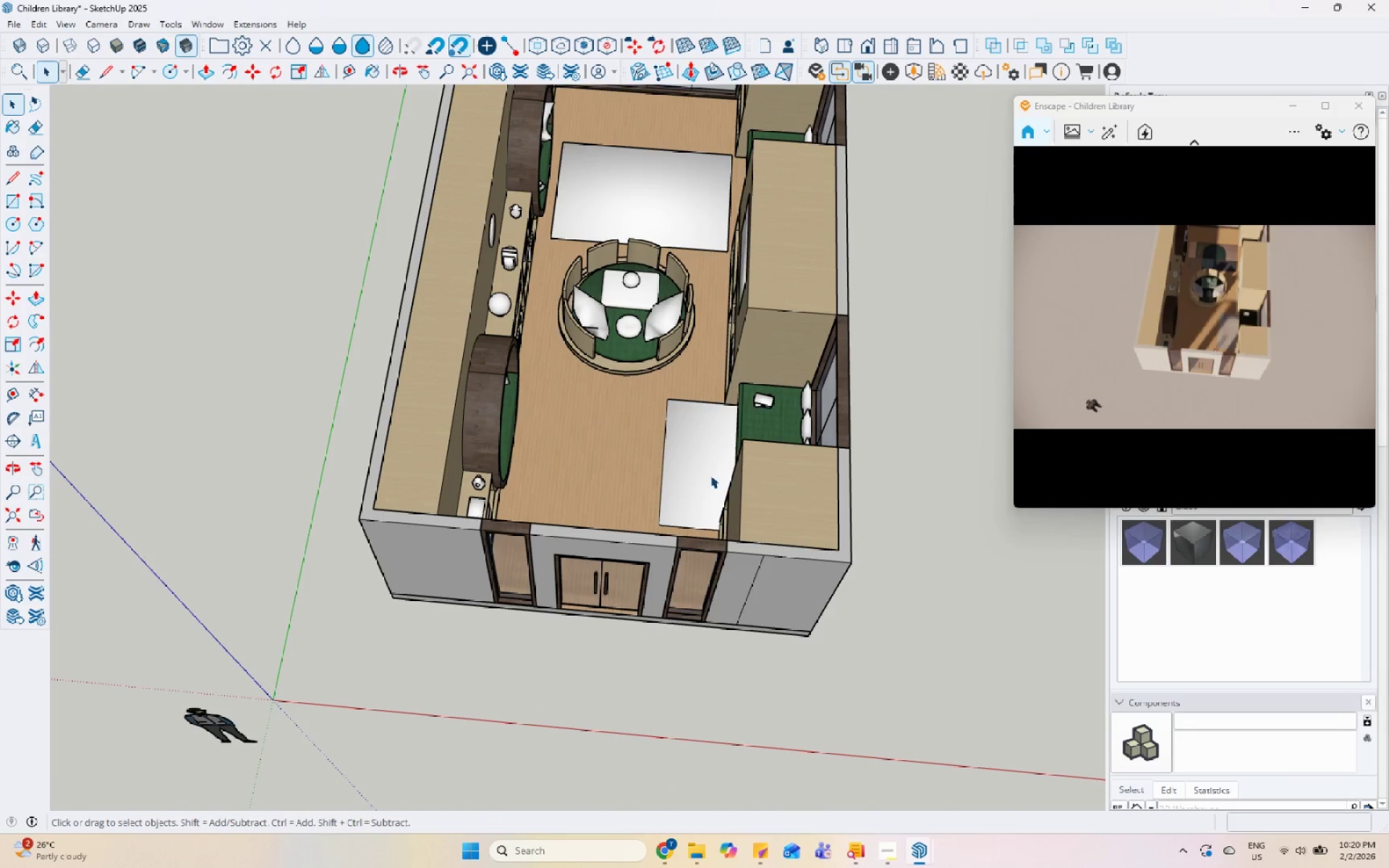 
right_click([710, 475])
 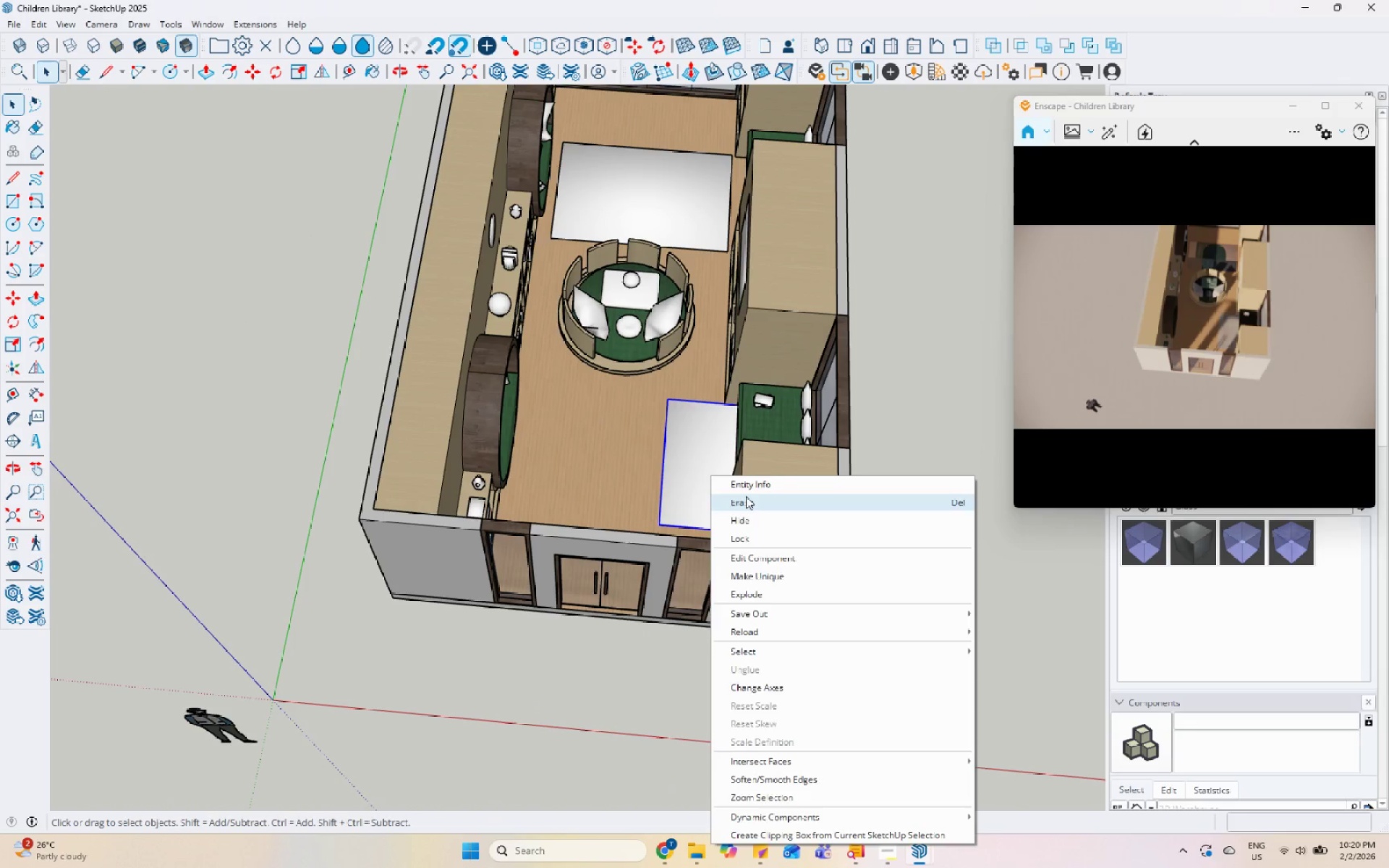 
double_click([647, 202])
 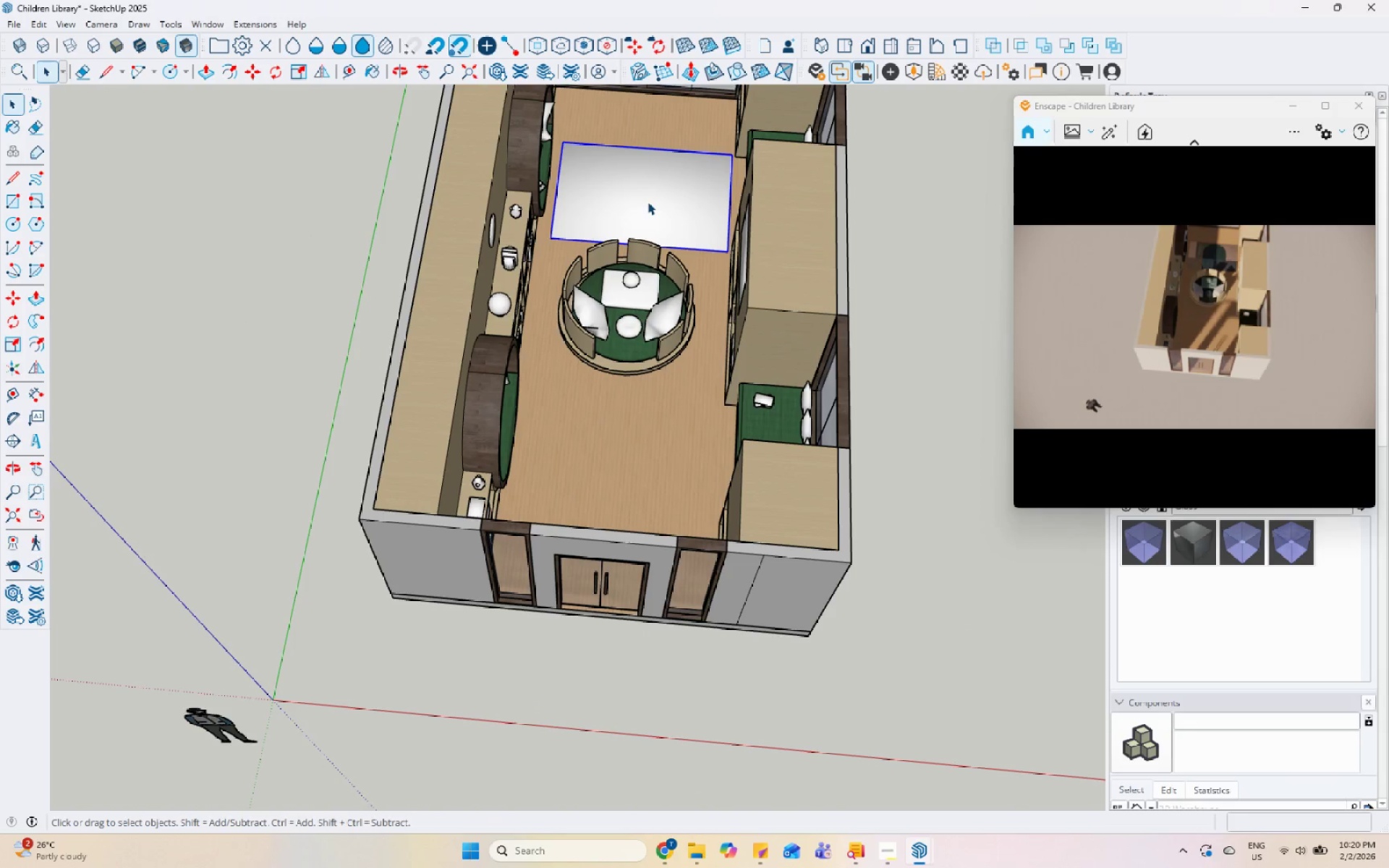 
key(M)
 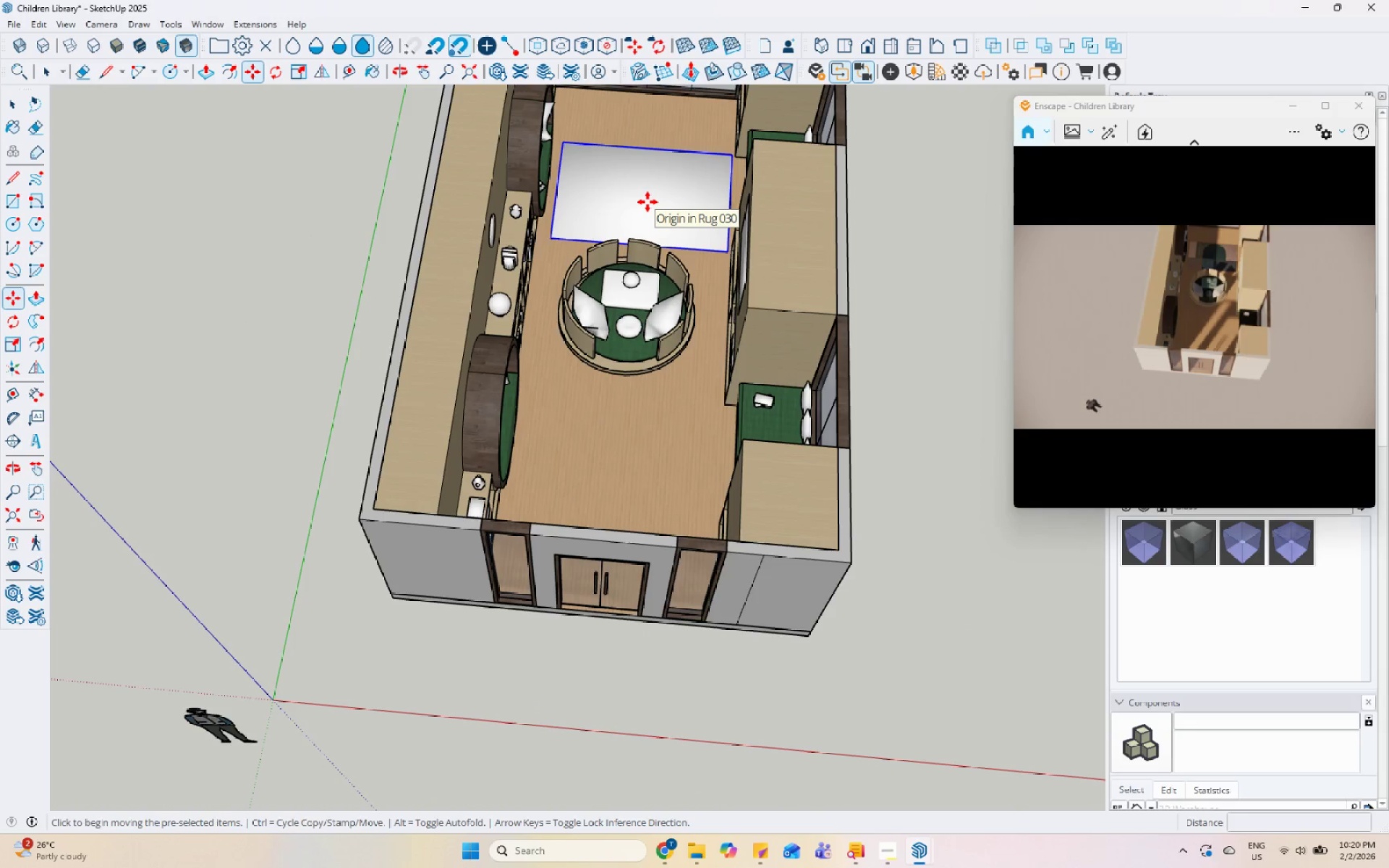 
key(Control+ControlLeft)
 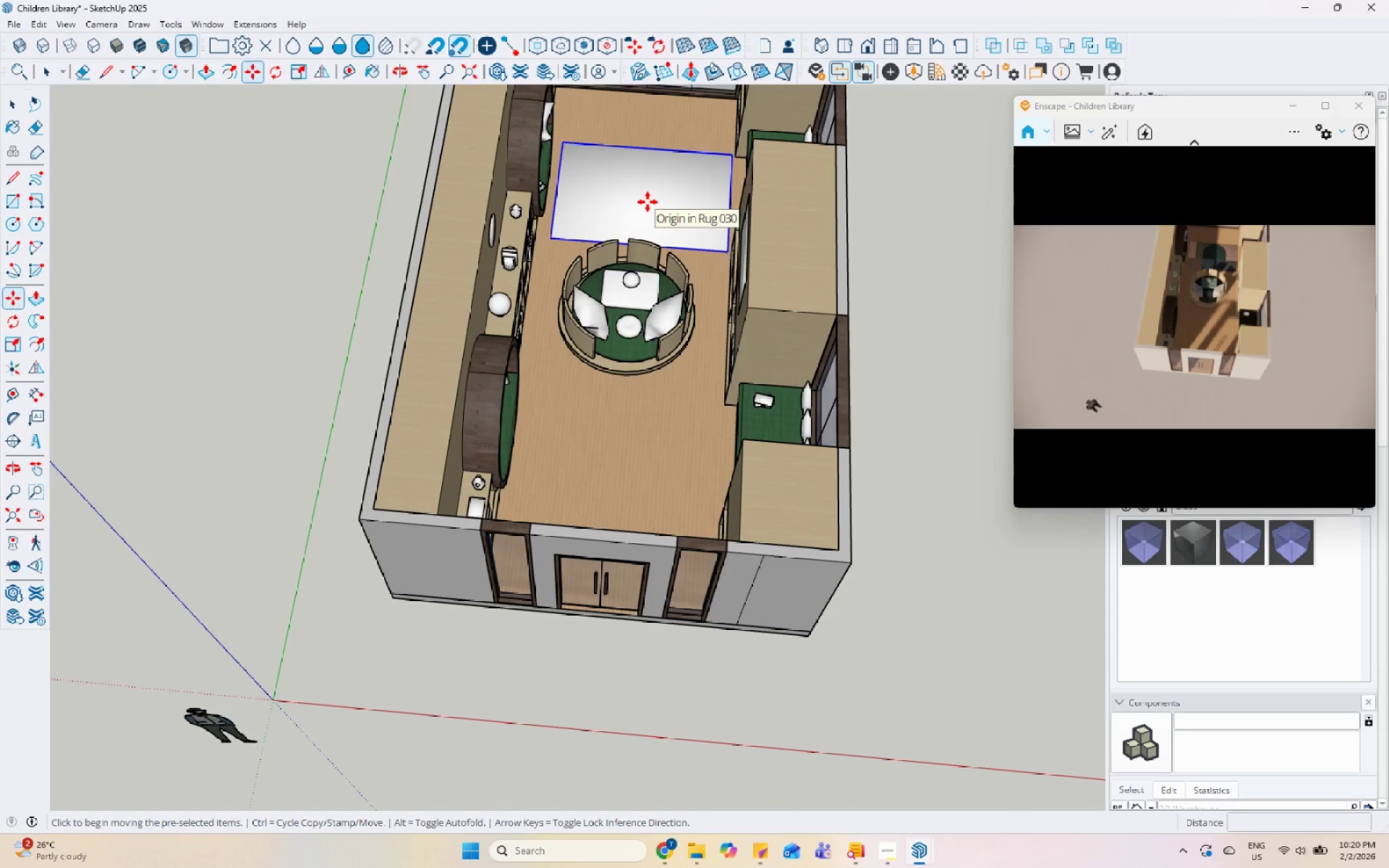 
left_click([647, 202])
 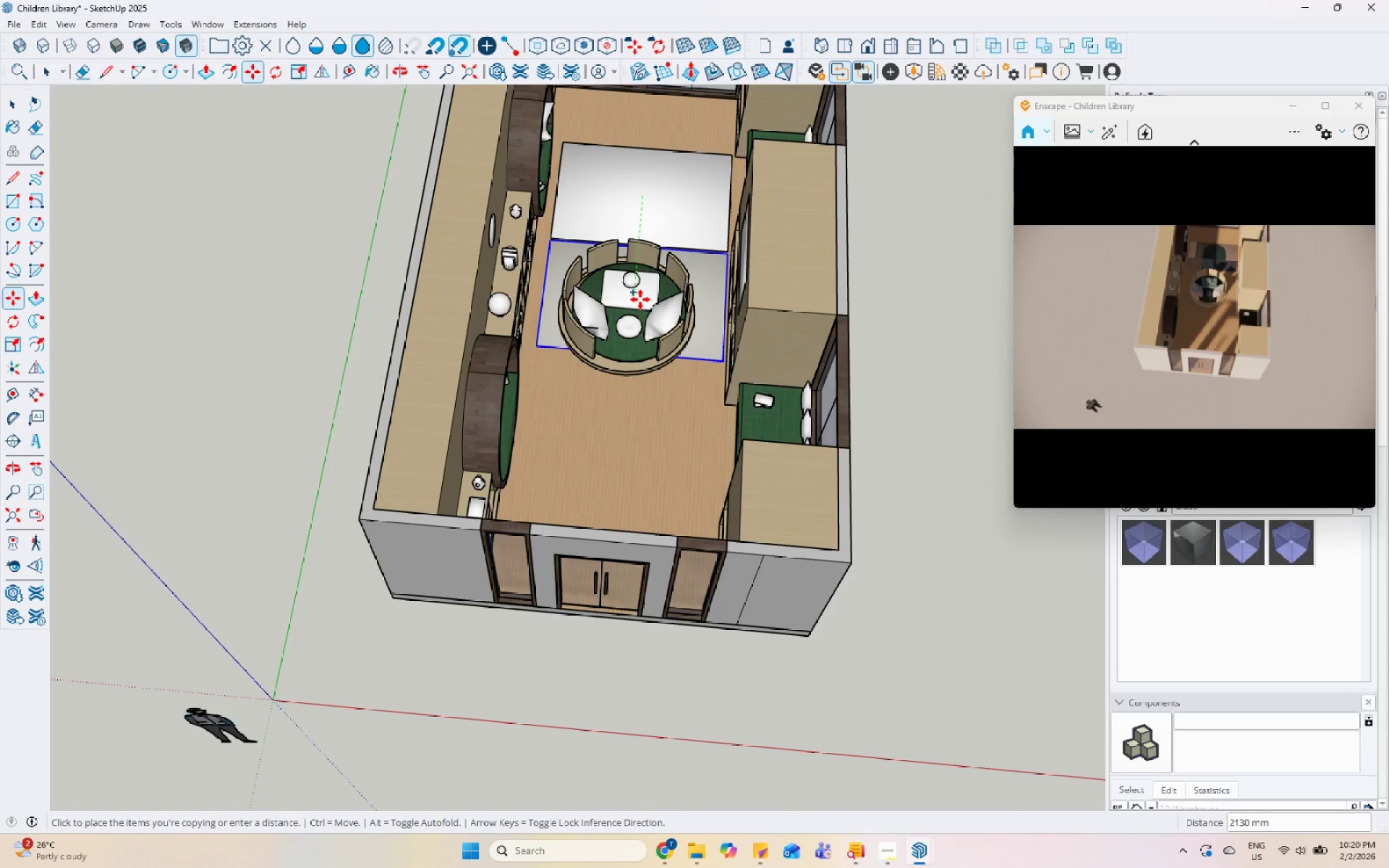 
left_click([640, 299])
 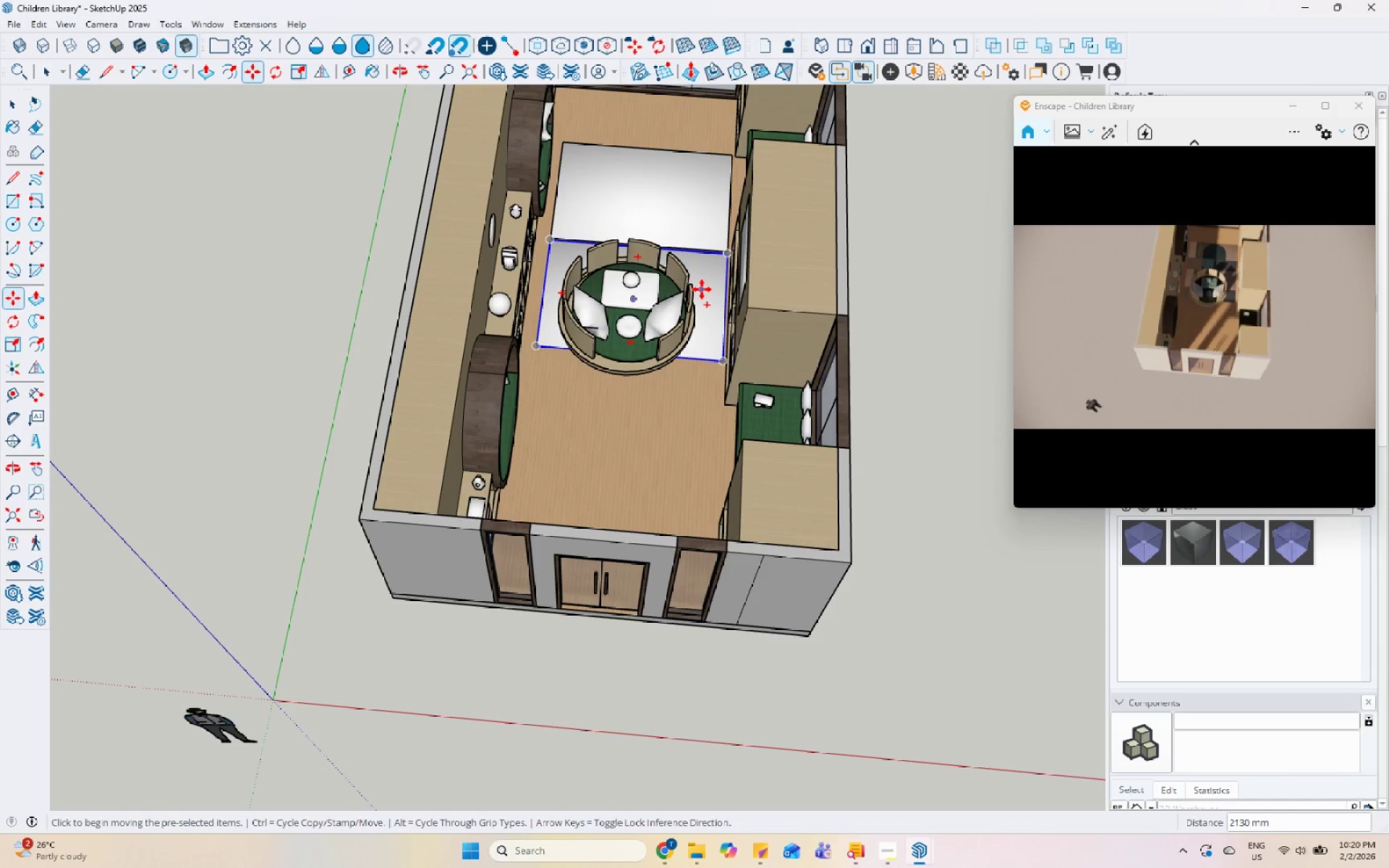 
key(Control+ControlLeft)
 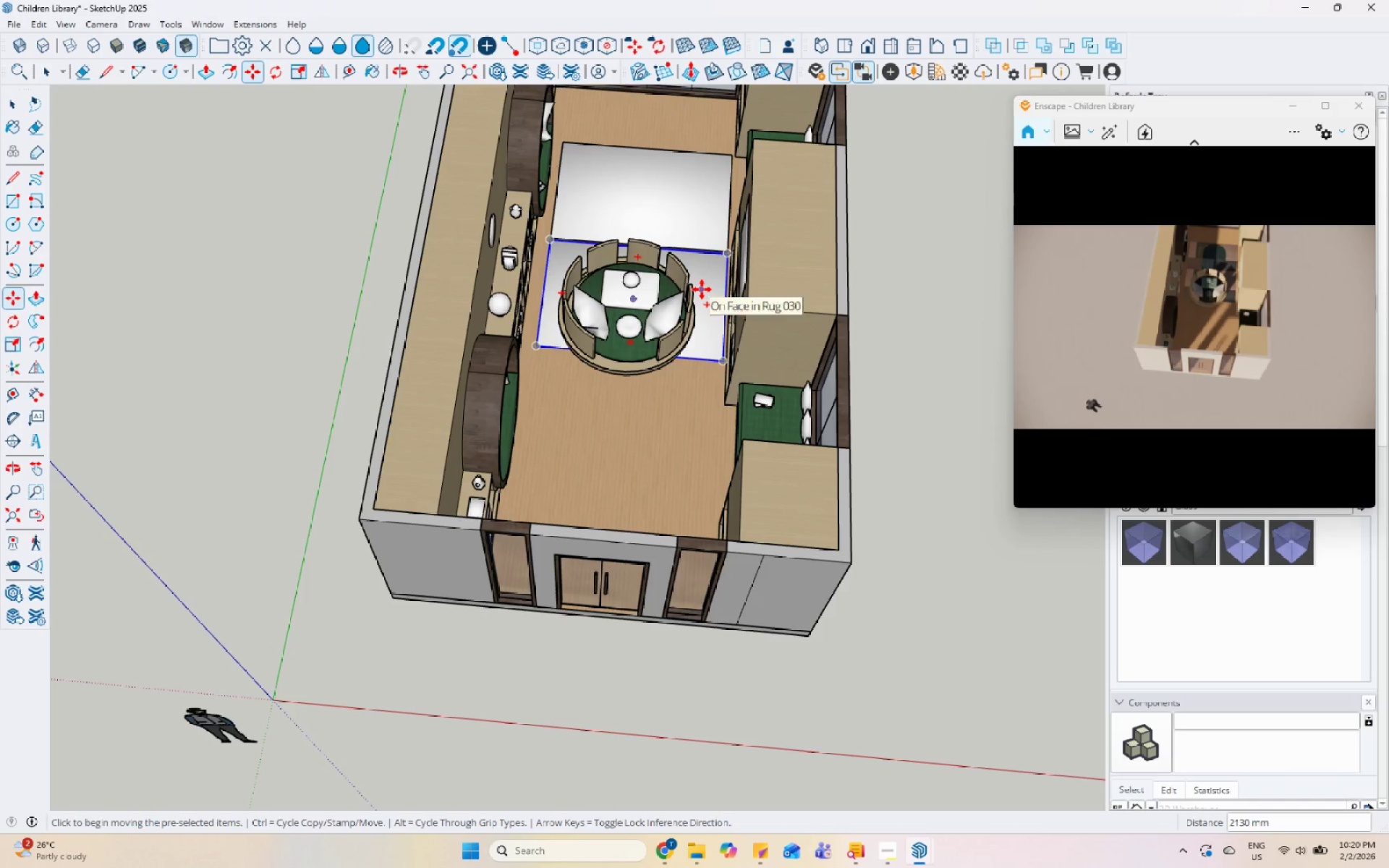 
left_click([702, 289])
 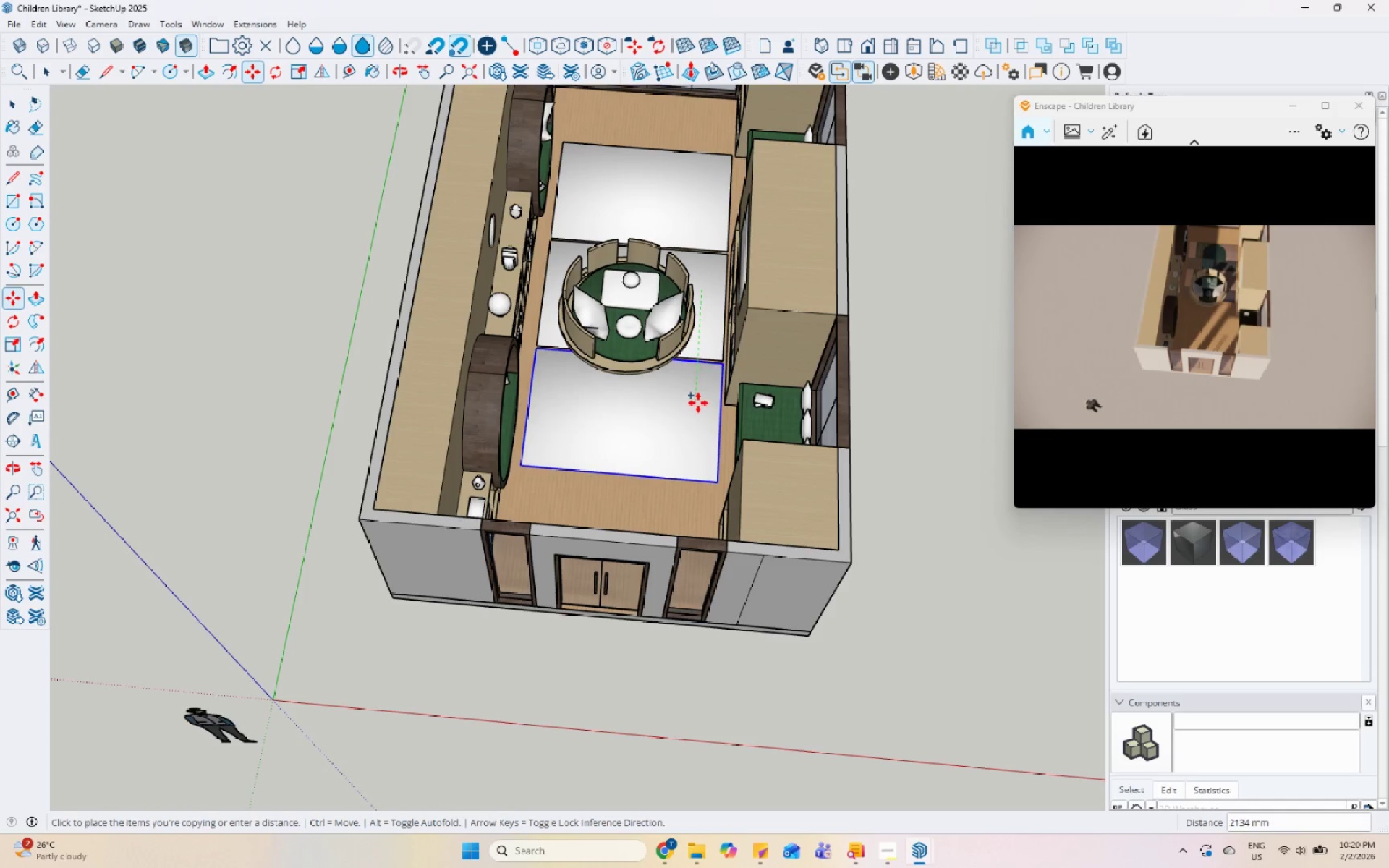 
left_click([698, 403])
 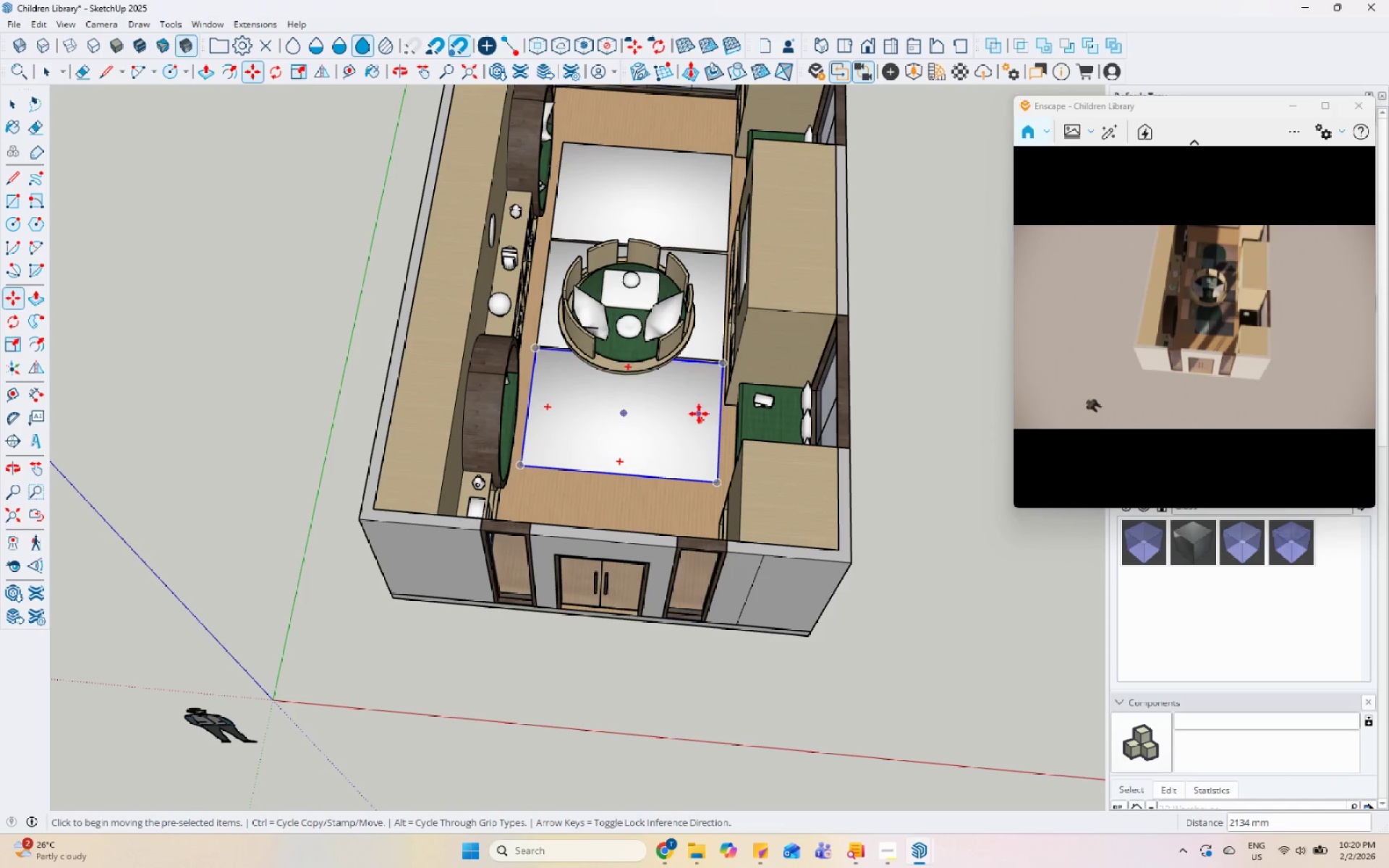 
key(Control+ControlLeft)
 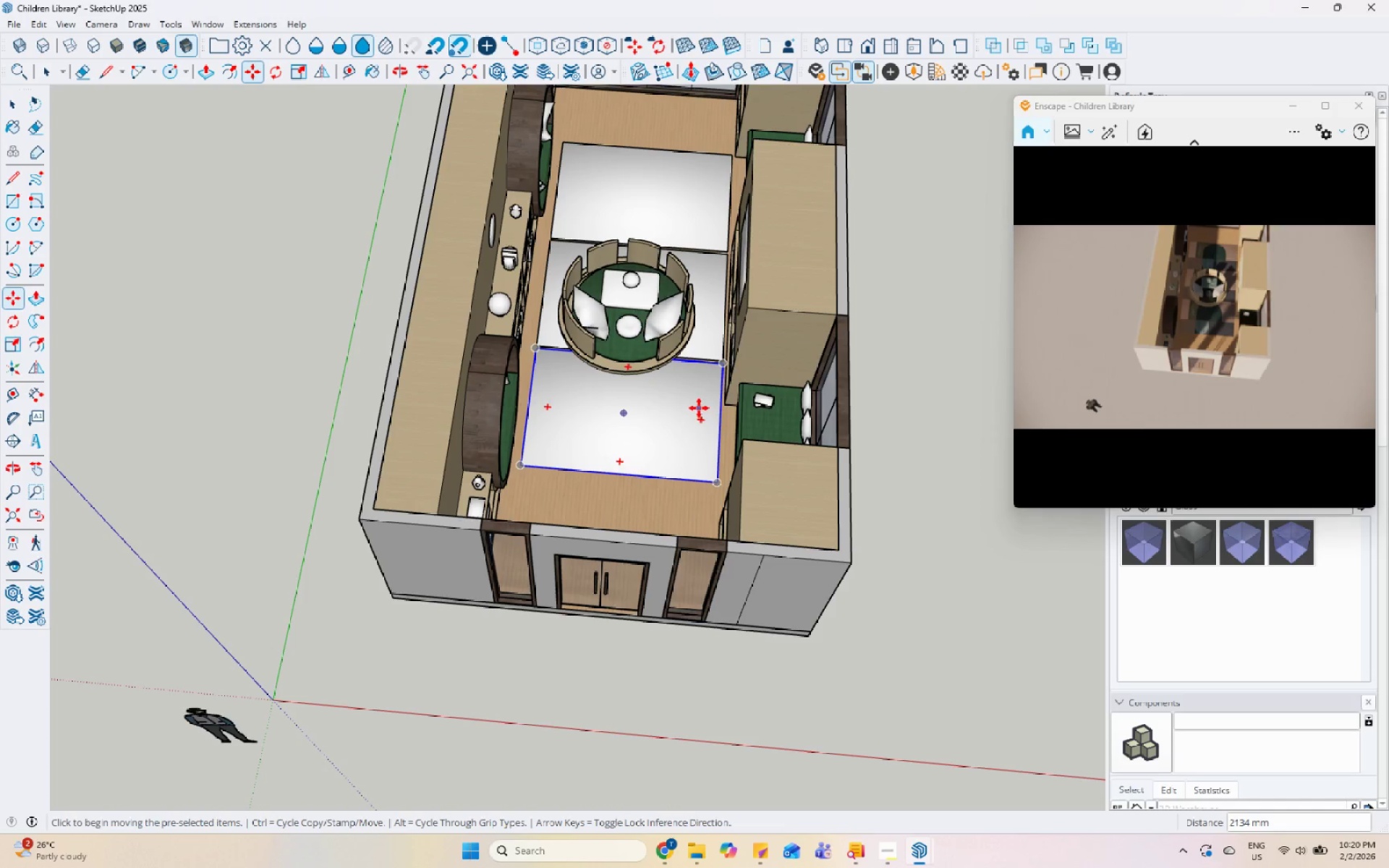 
left_click([699, 408])
 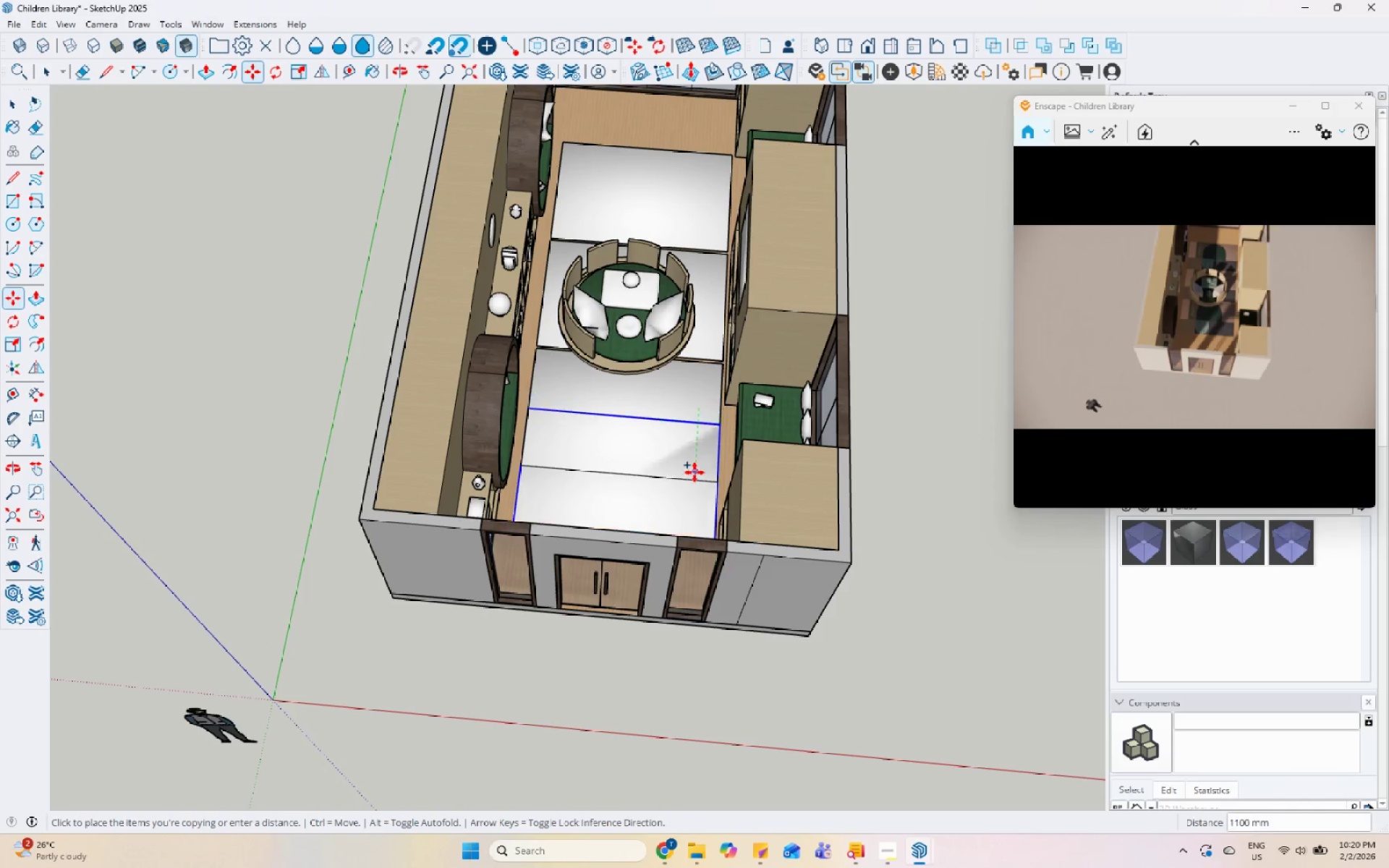 
key(Space)
 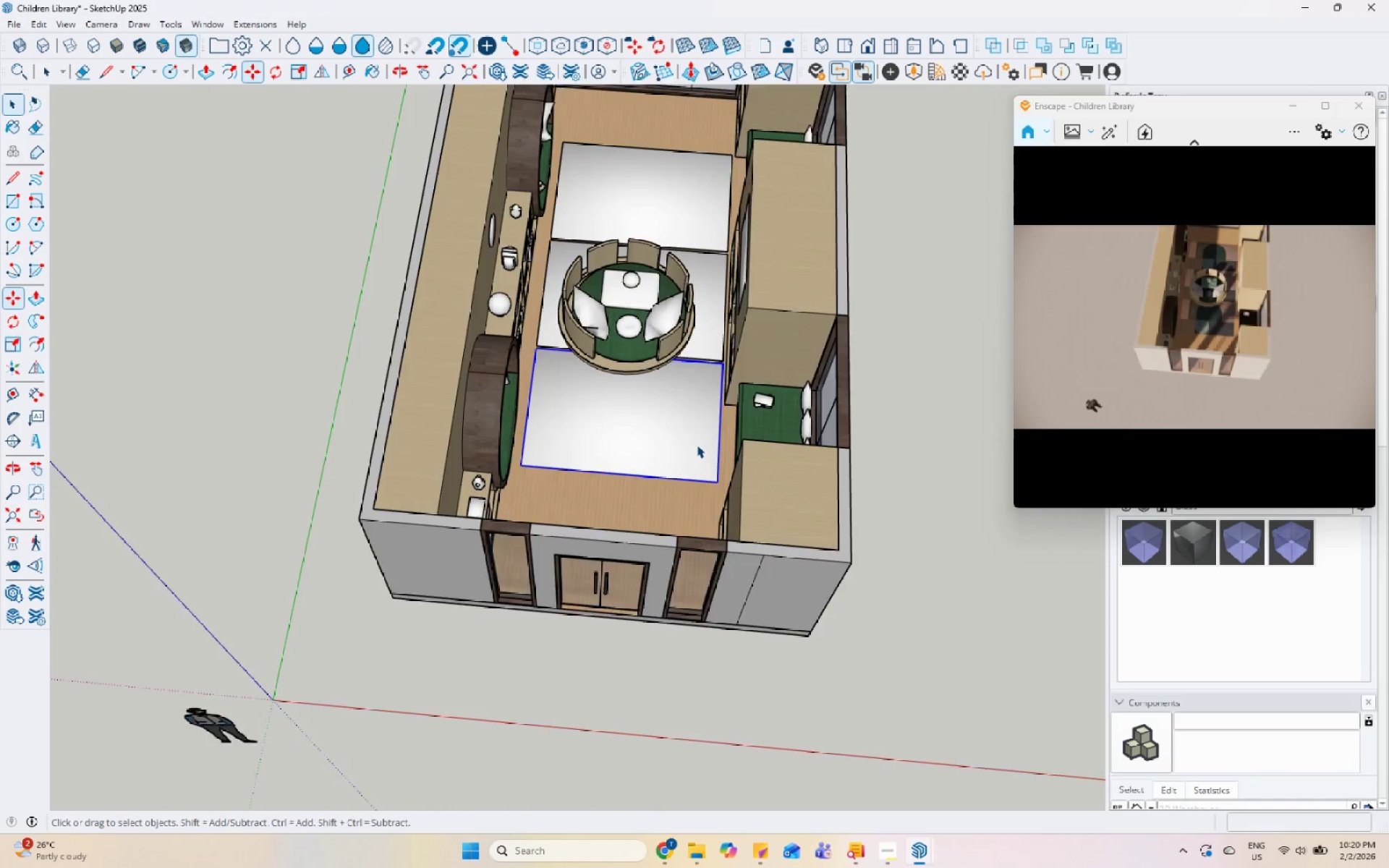 
scroll: coordinate [686, 494], scroll_direction: up, amount: 12.0
 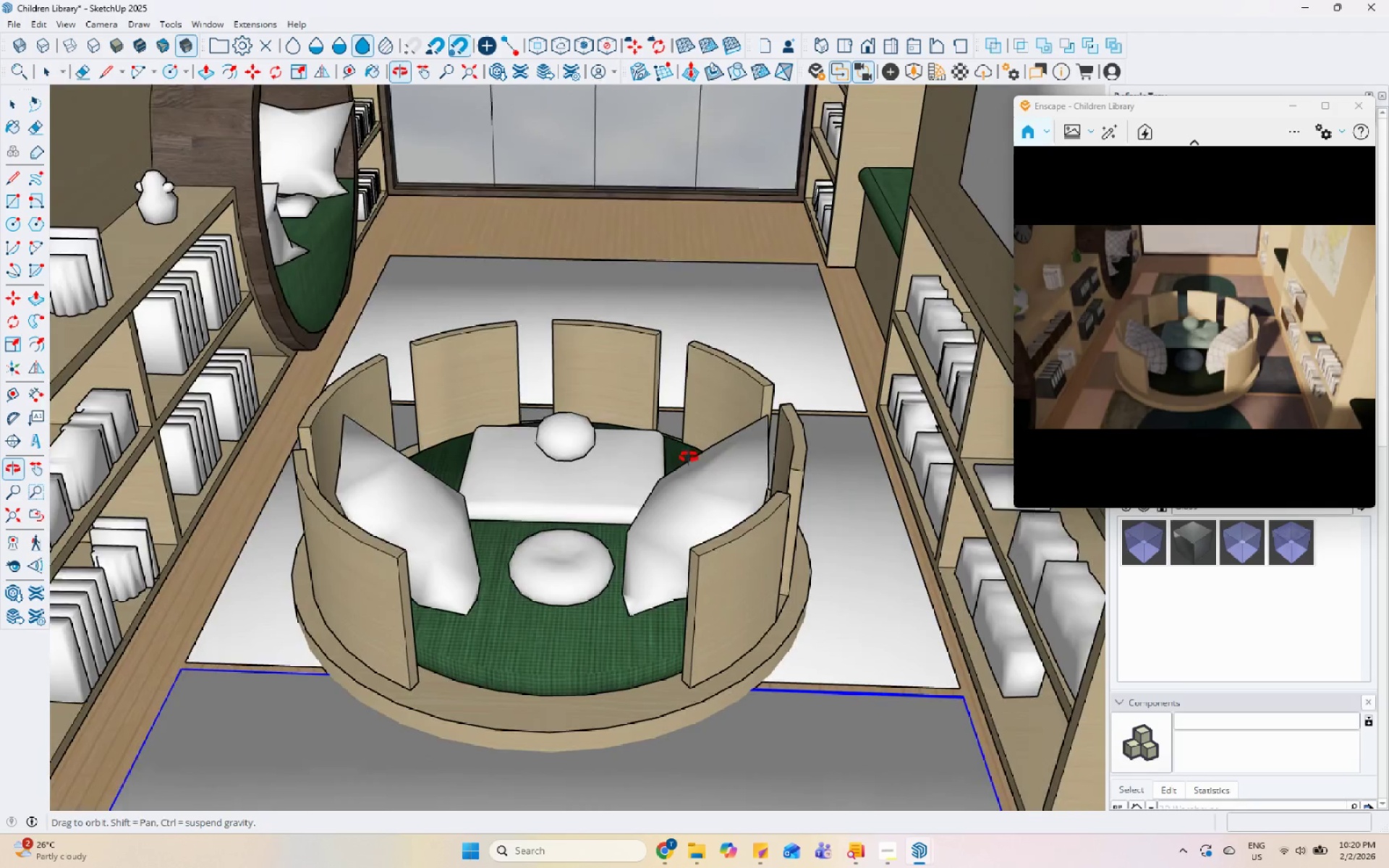 
scroll: coordinate [727, 493], scroll_direction: down, amount: 4.0
 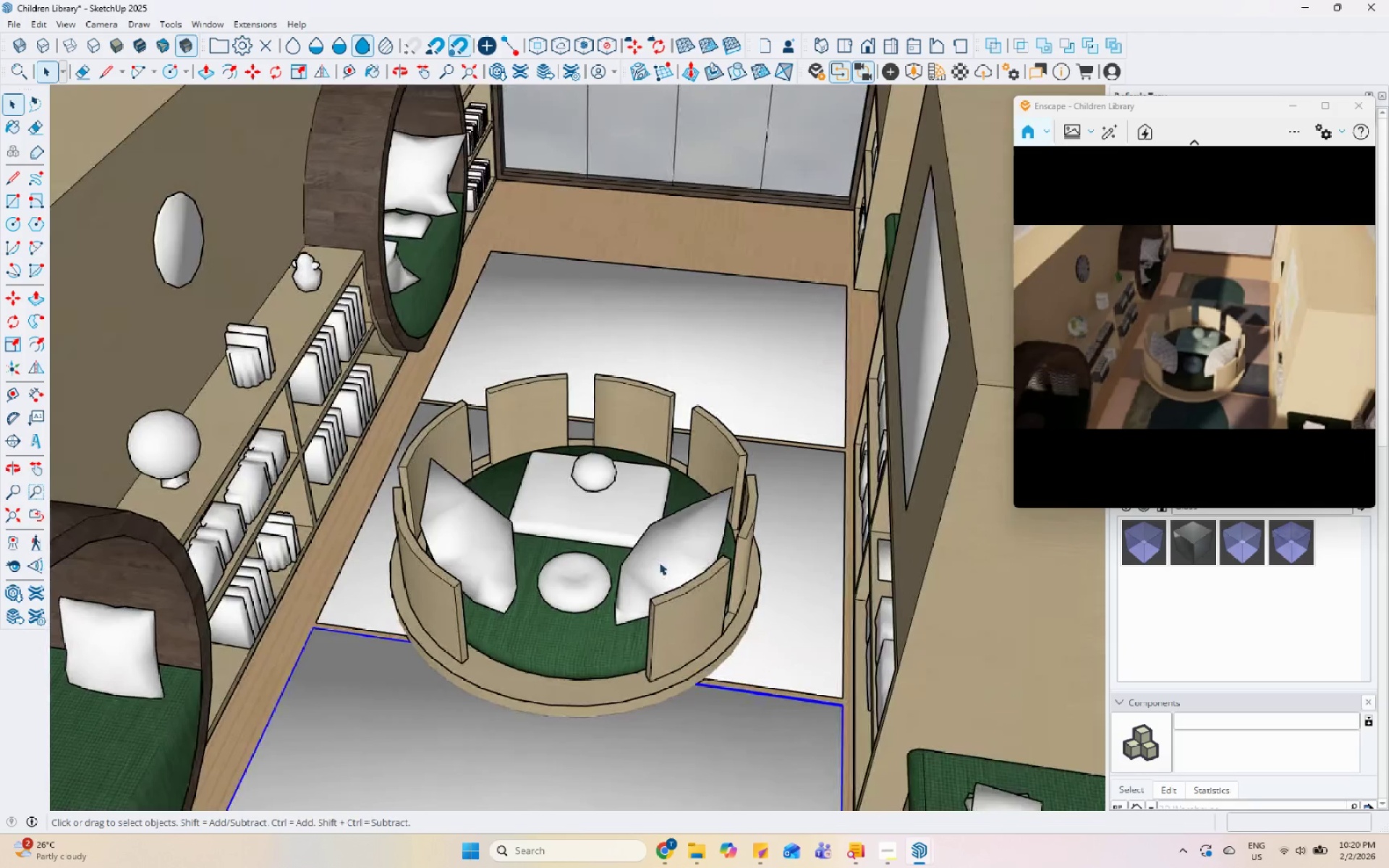 
scroll: coordinate [695, 264], scroll_direction: up, amount: 12.0
 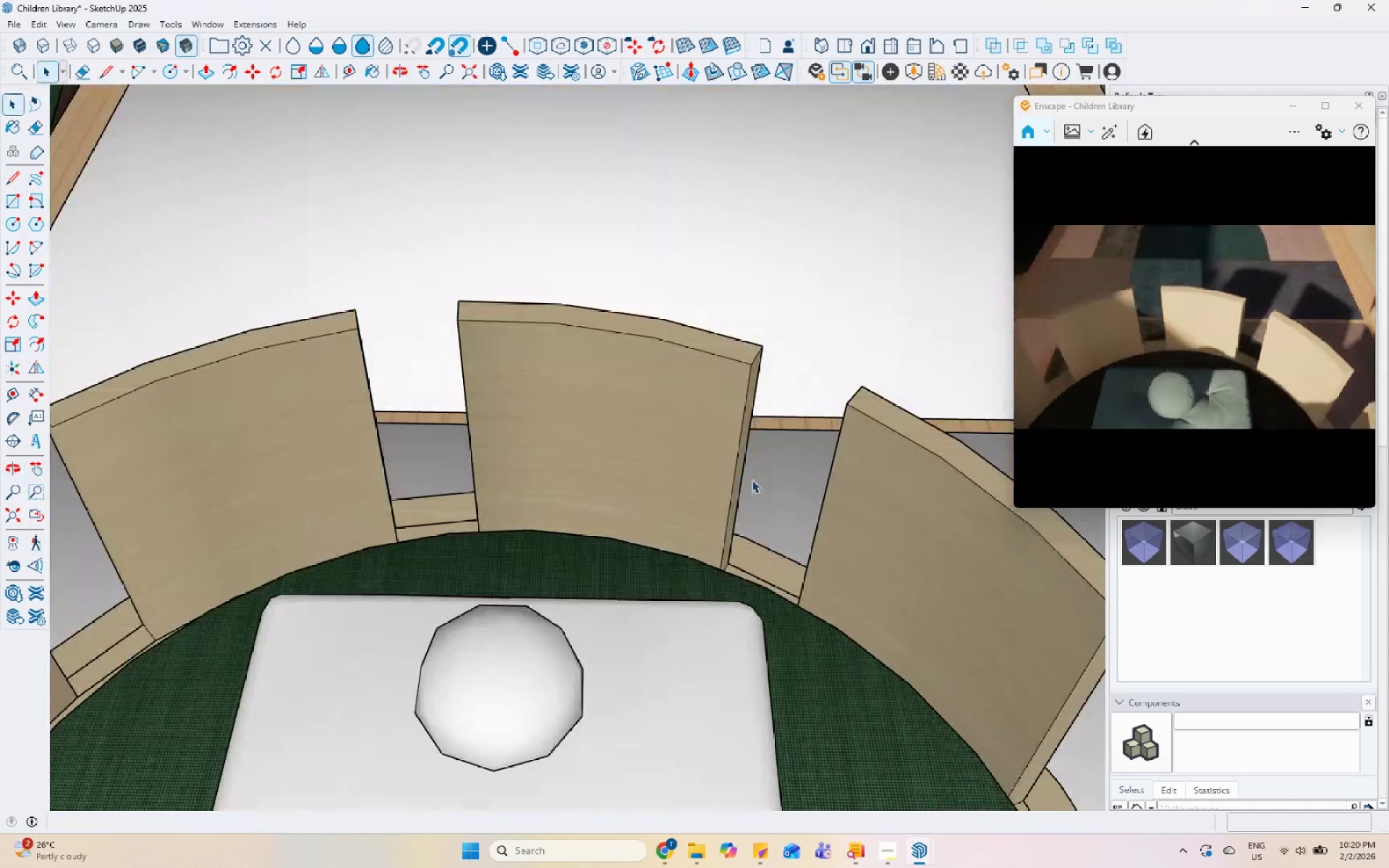 
scroll: coordinate [716, 464], scroll_direction: down, amount: 14.0
 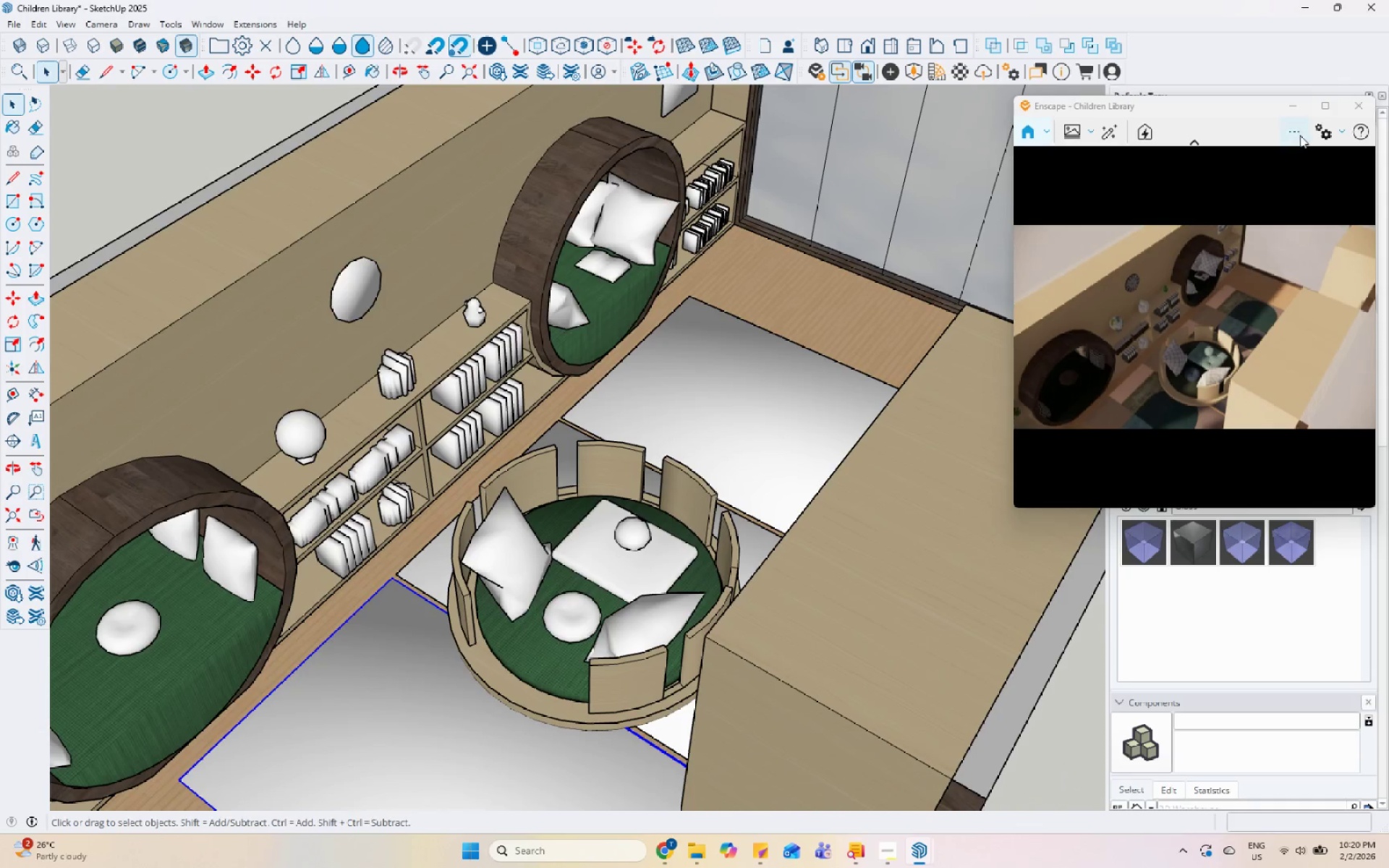 
left_click([914, 77])
 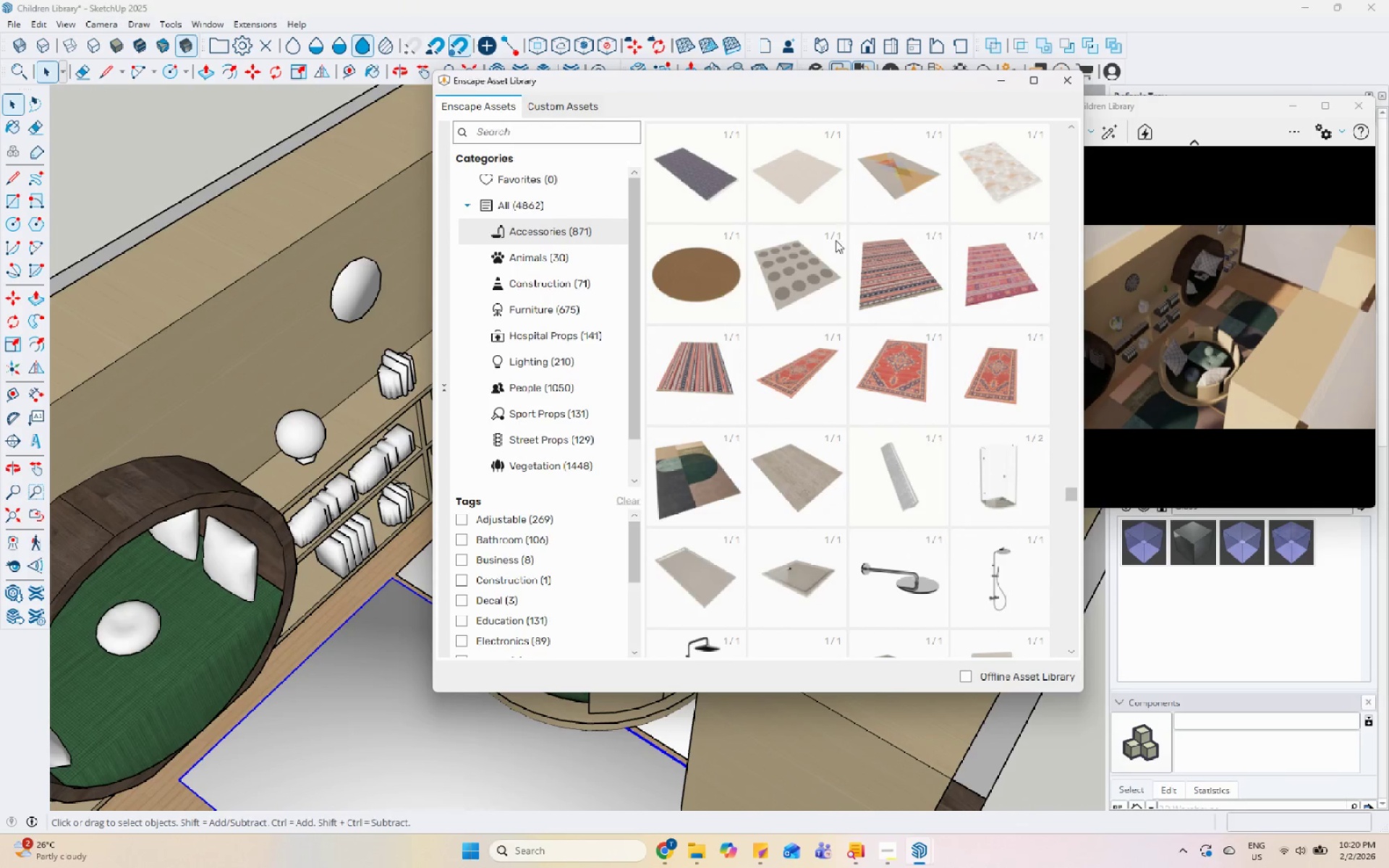 
scroll: coordinate [855, 499], scroll_direction: down, amount: 23.0
 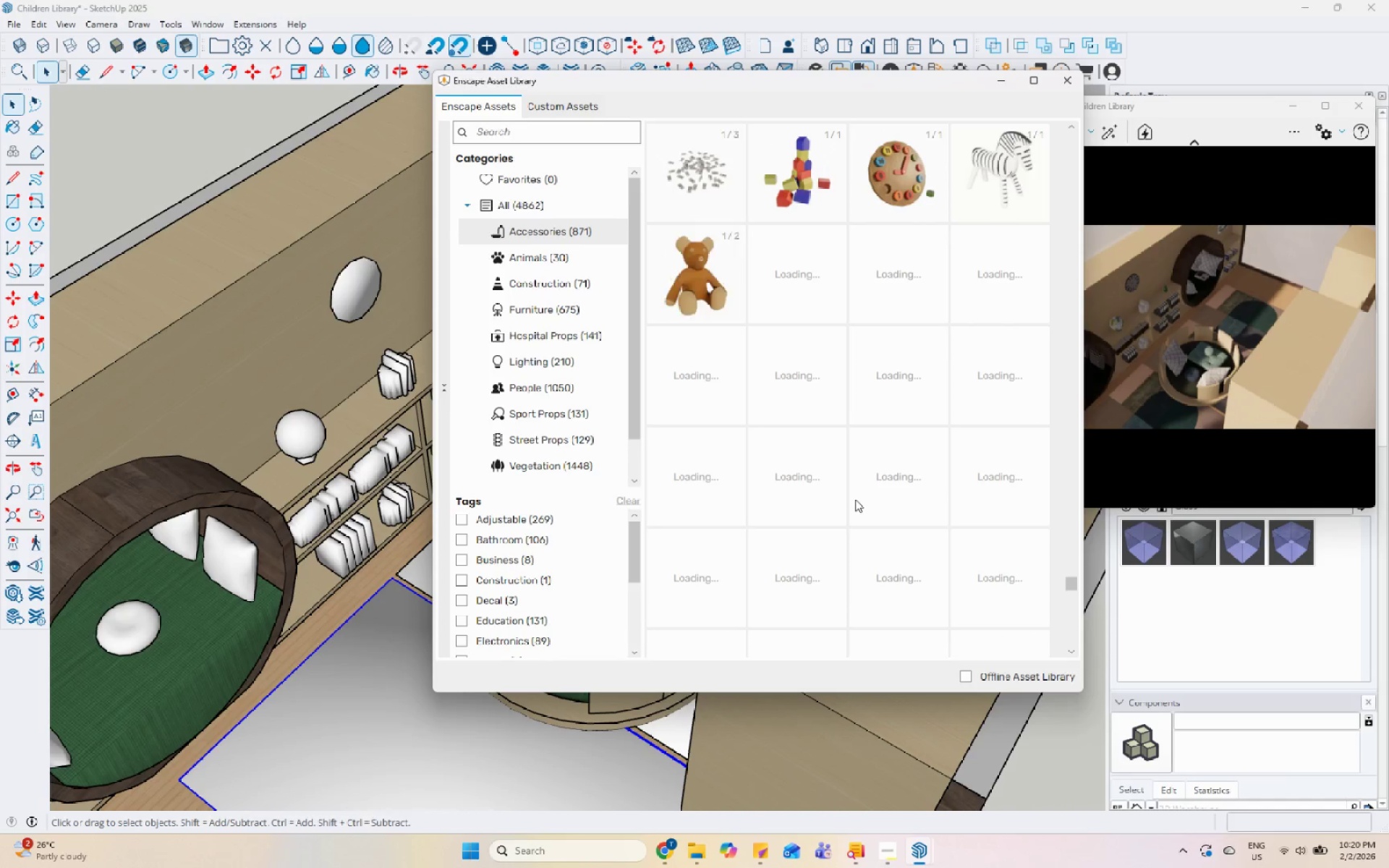 
left_click([899, 196])
 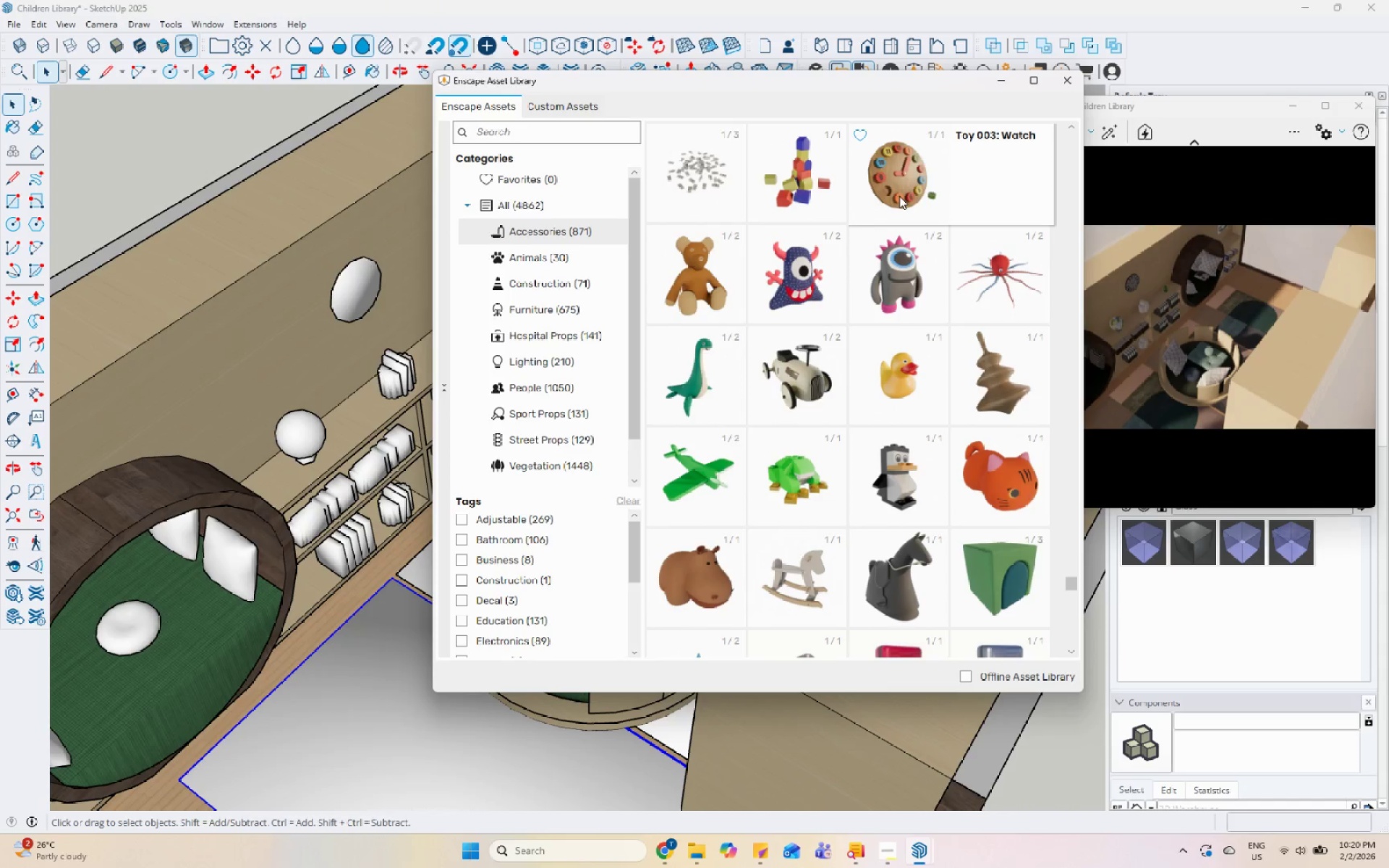 
left_click([899, 196])
 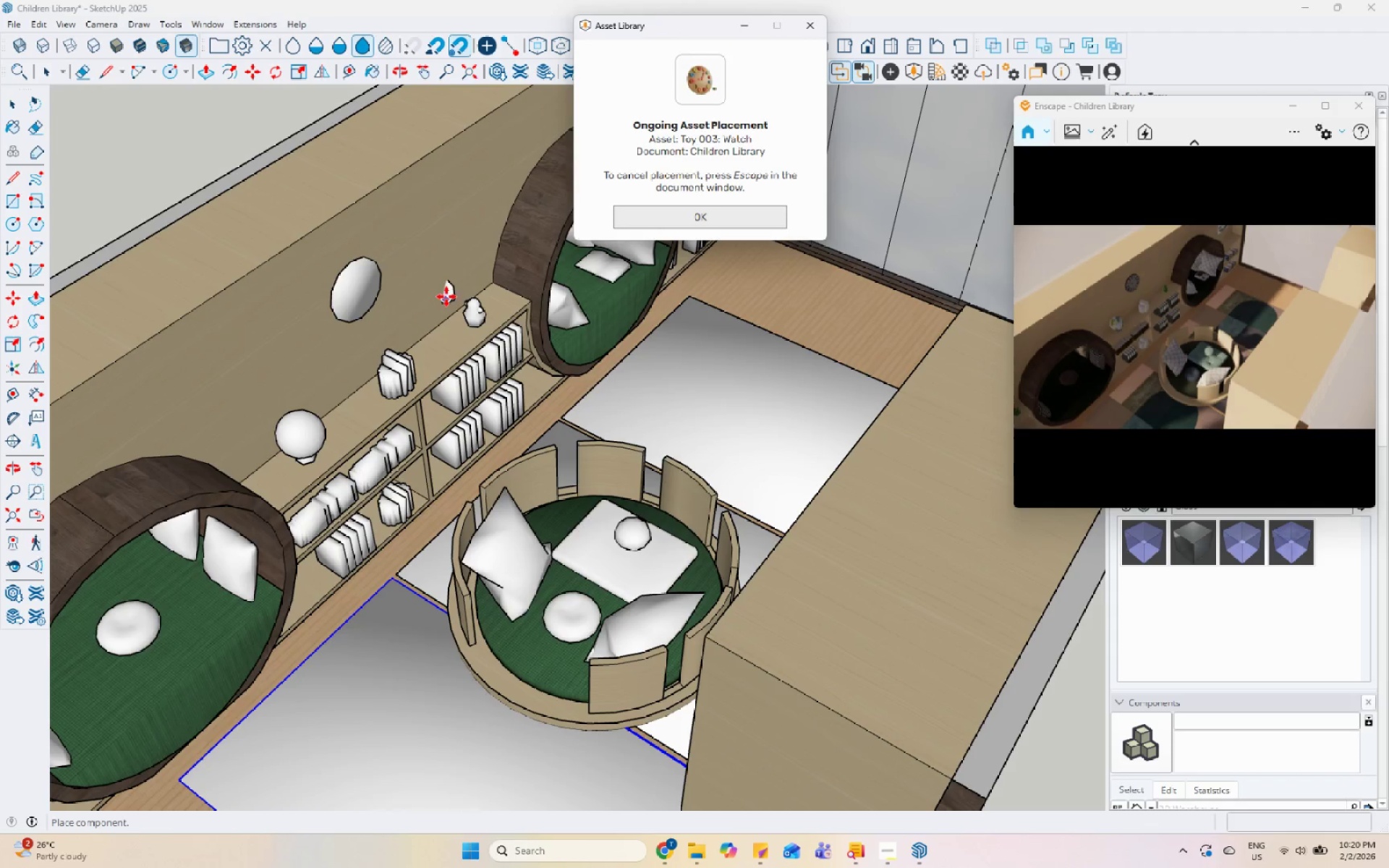 
scroll: coordinate [466, 346], scroll_direction: up, amount: 3.0
 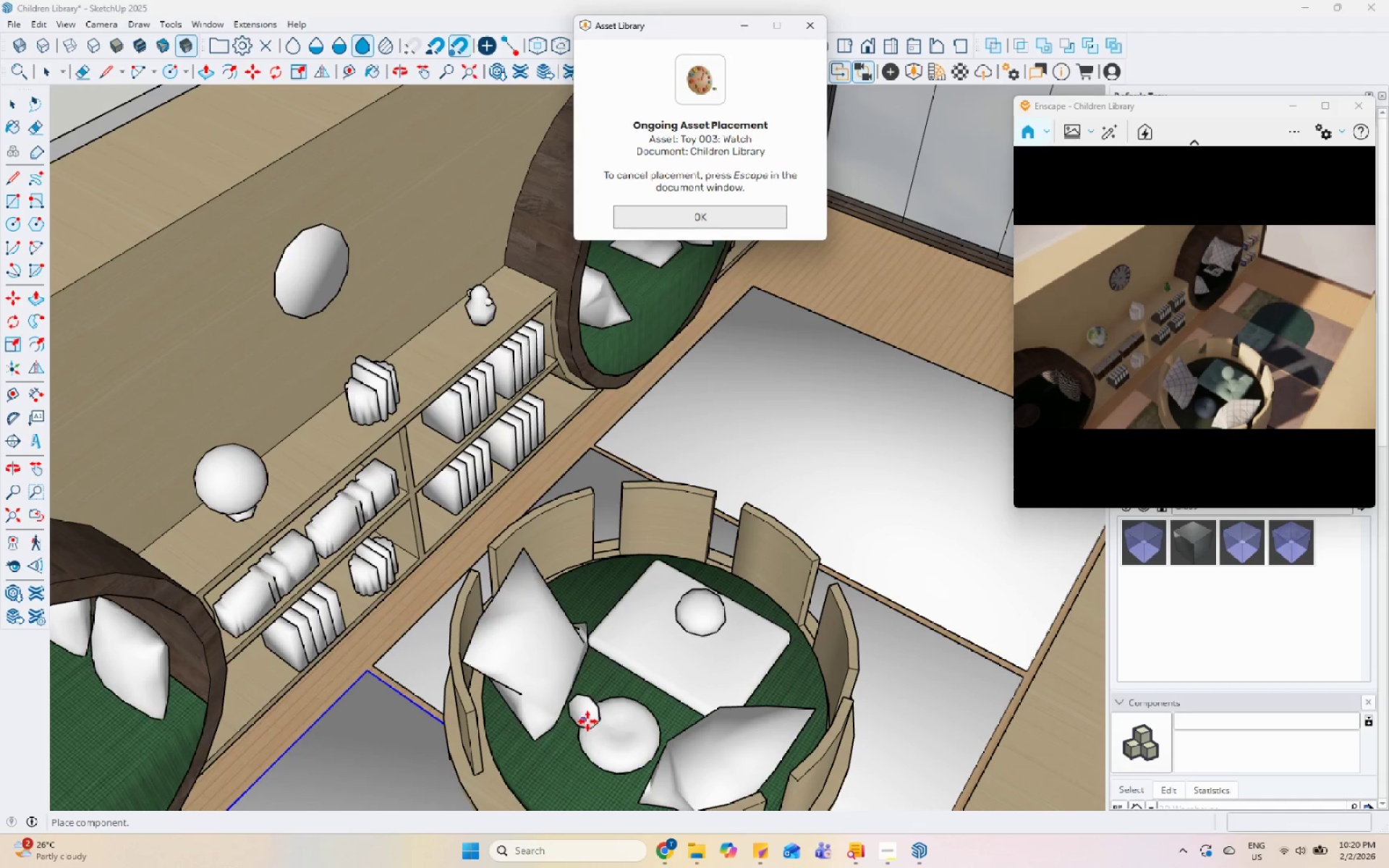 
scroll: coordinate [519, 558], scroll_direction: down, amount: 6.0
 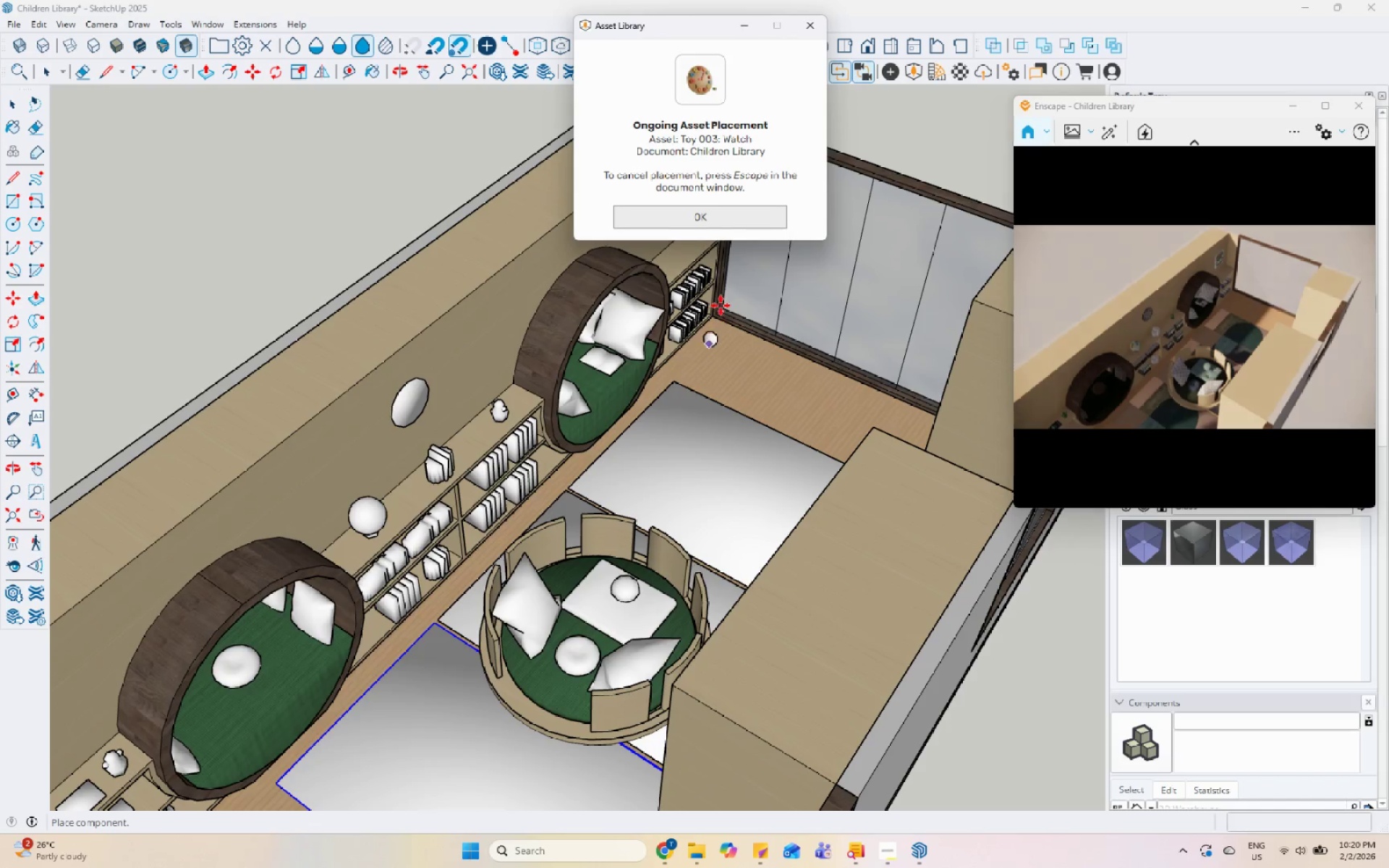 
scroll: coordinate [651, 427], scroll_direction: up, amount: 4.0
 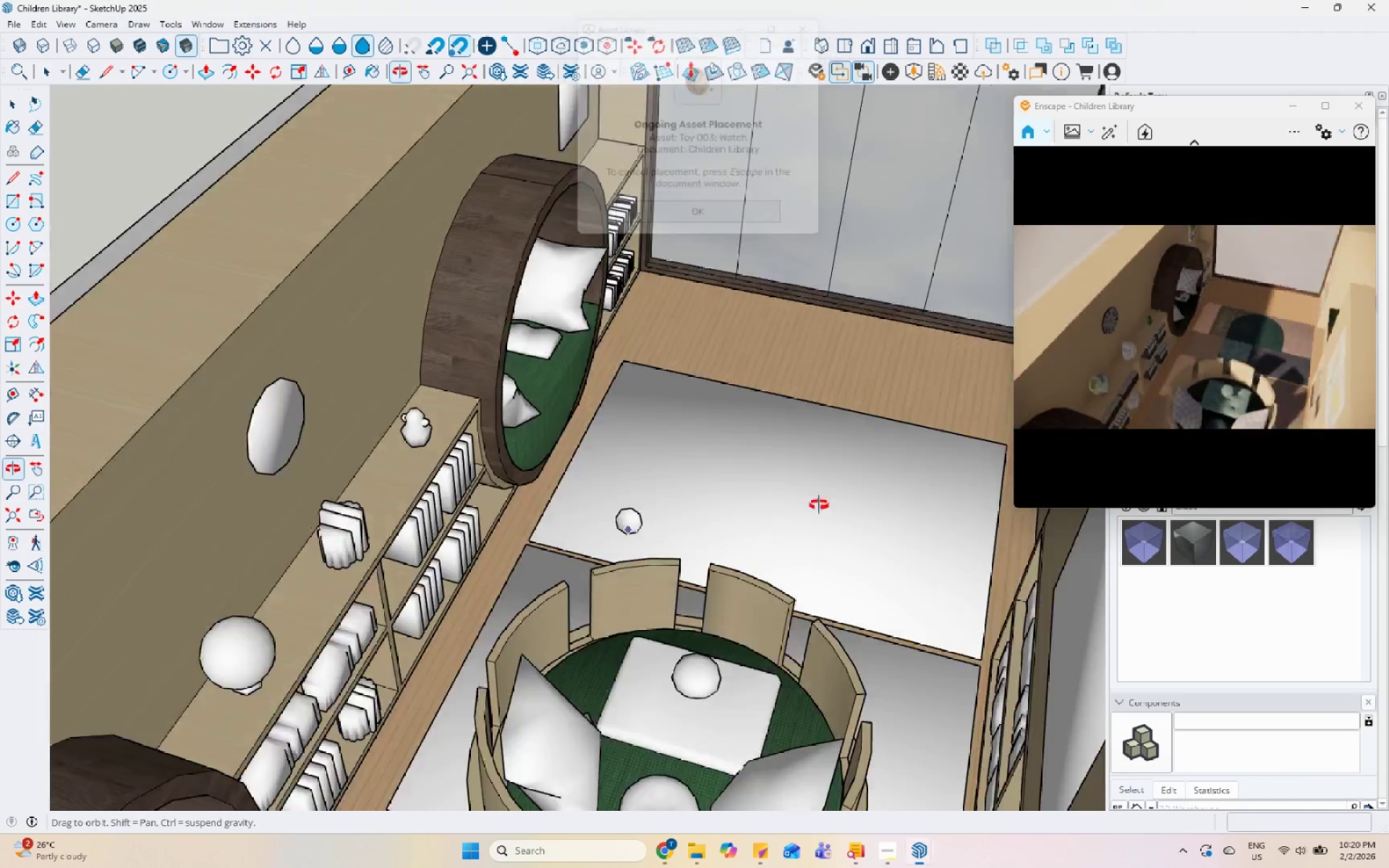 
scroll: coordinate [842, 459], scroll_direction: none, amount: 0.0
 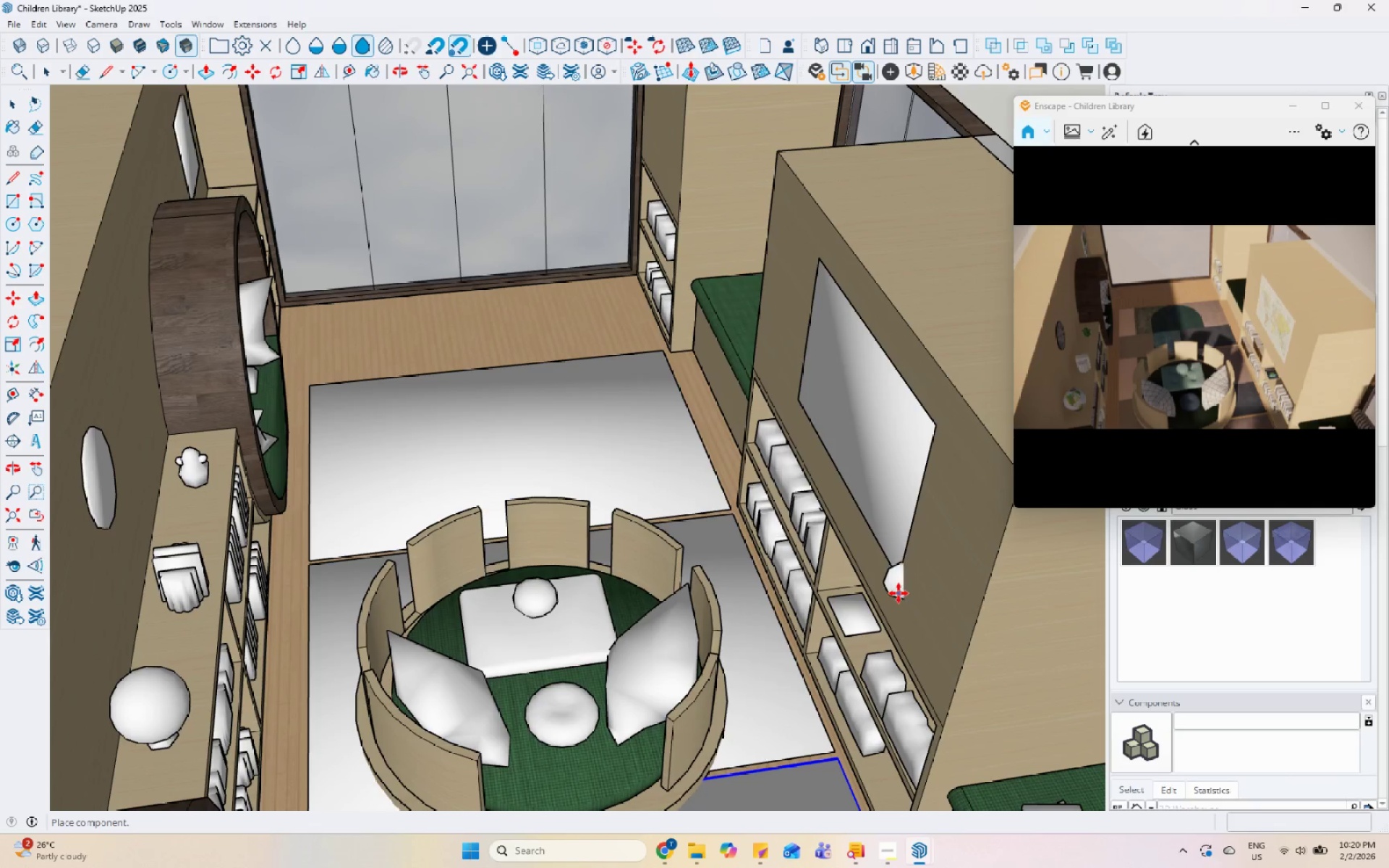 
key(Escape)
 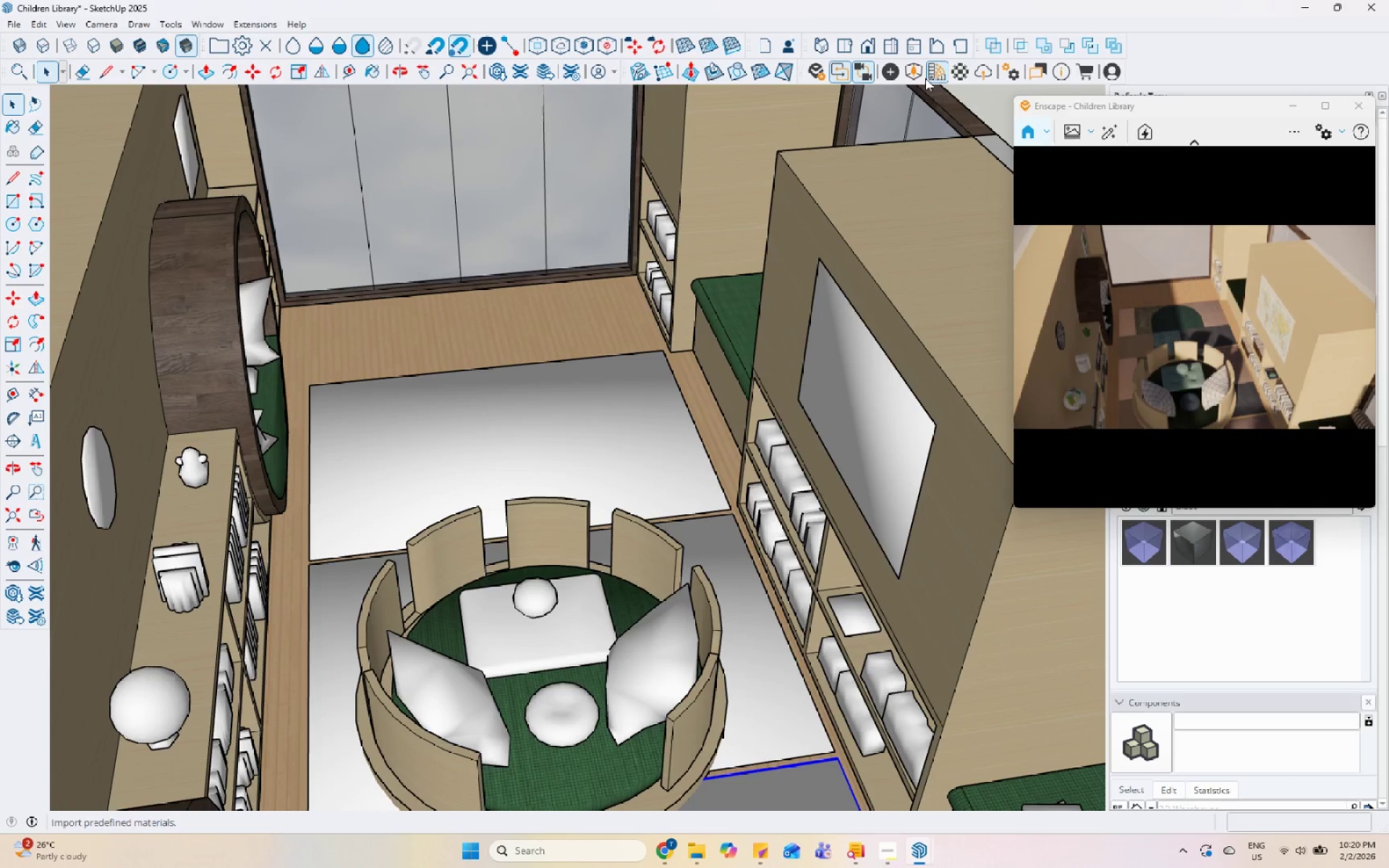 
left_click([928, 68])
 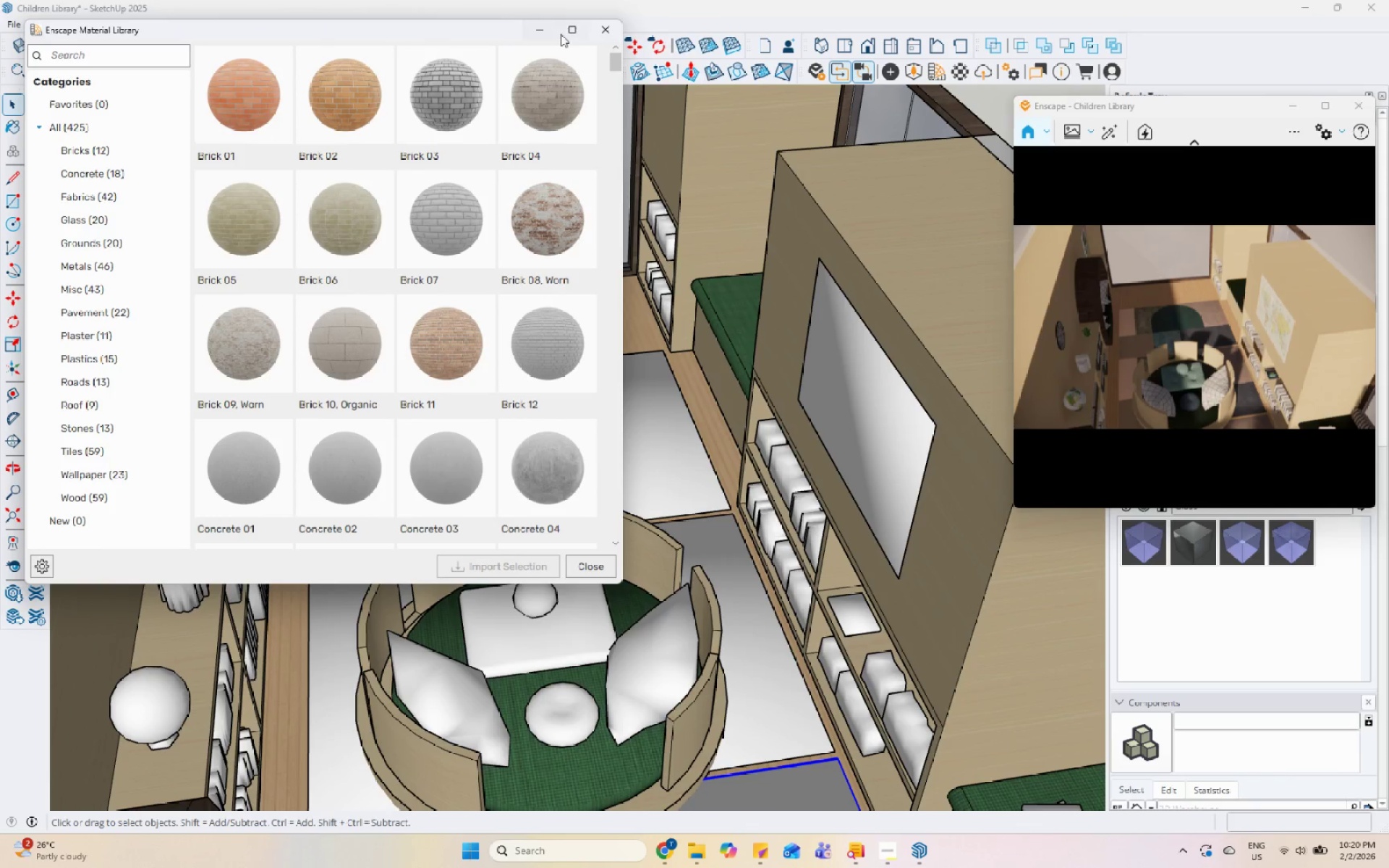 
left_click([592, 29])
 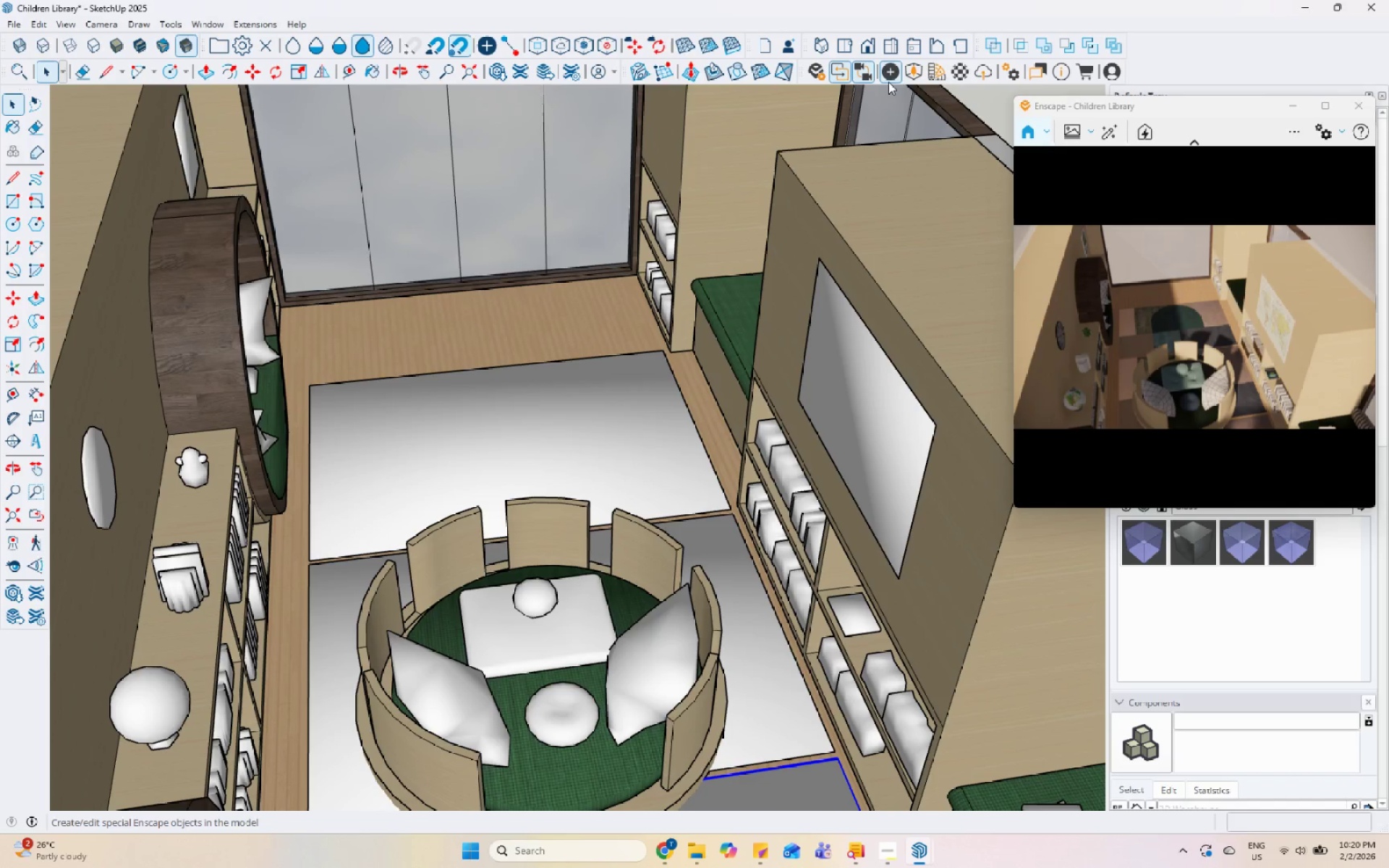 
left_click([906, 72])
 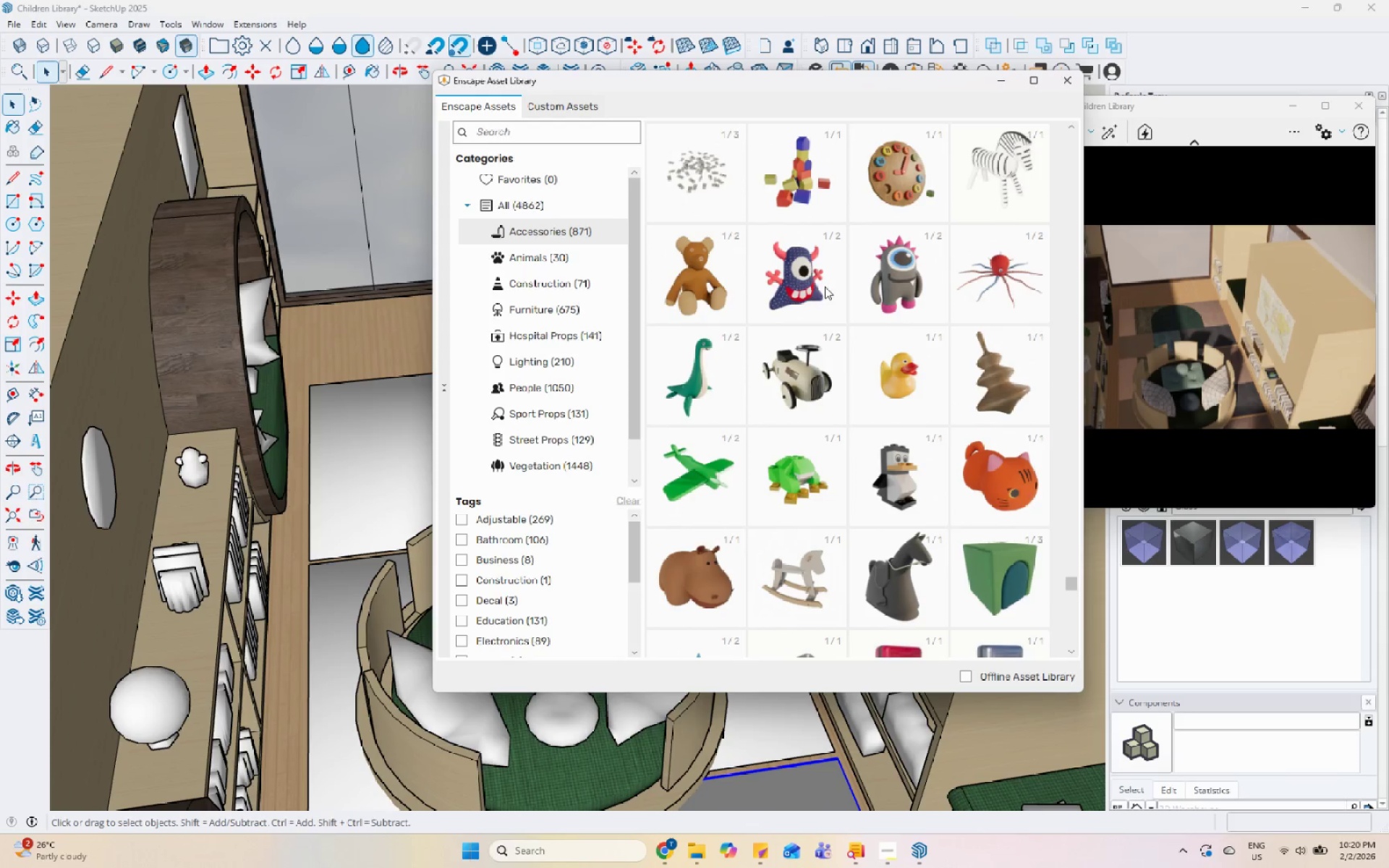 
double_click([802, 283])
 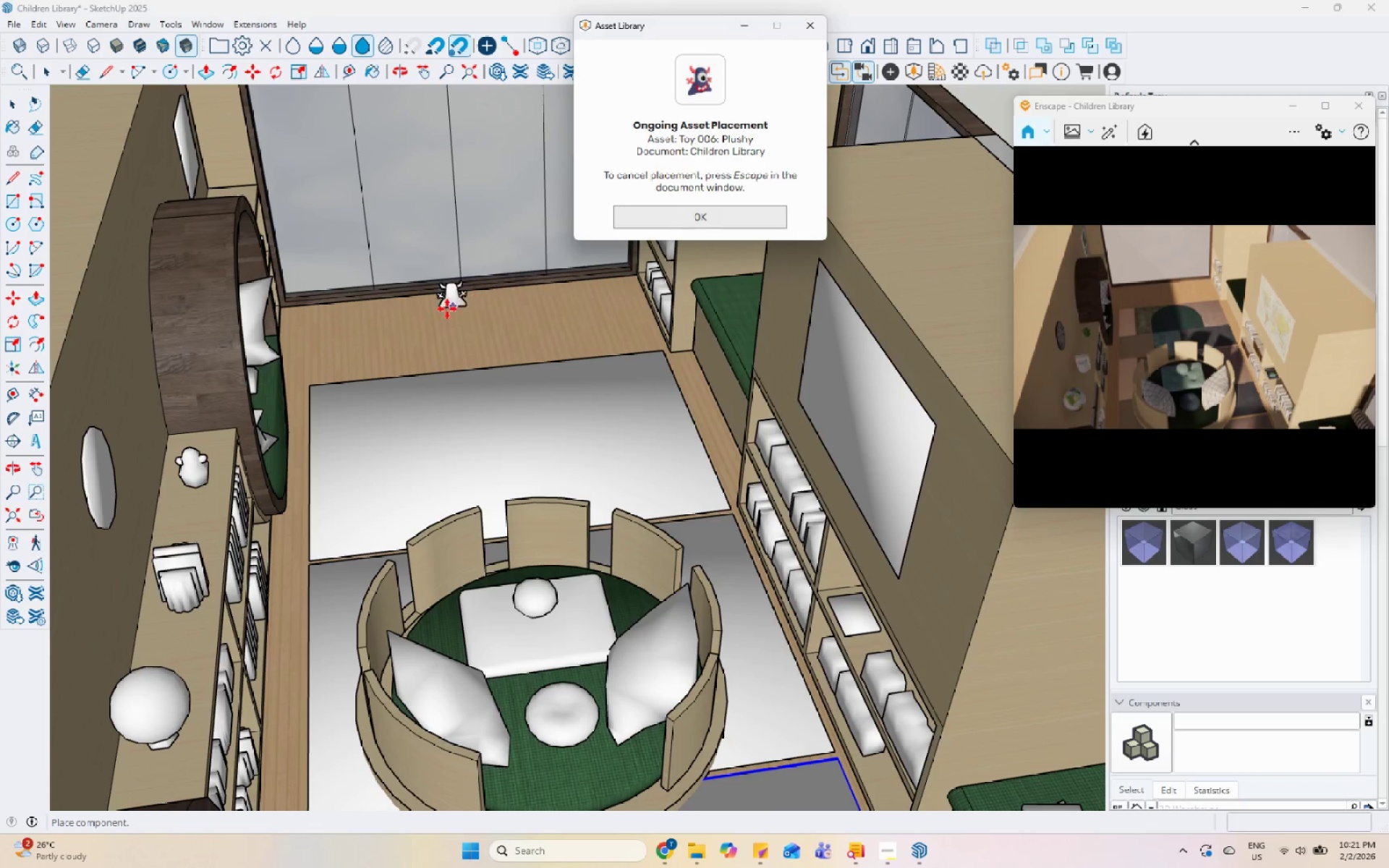 
scroll: coordinate [148, 371], scroll_direction: up, amount: 5.0
 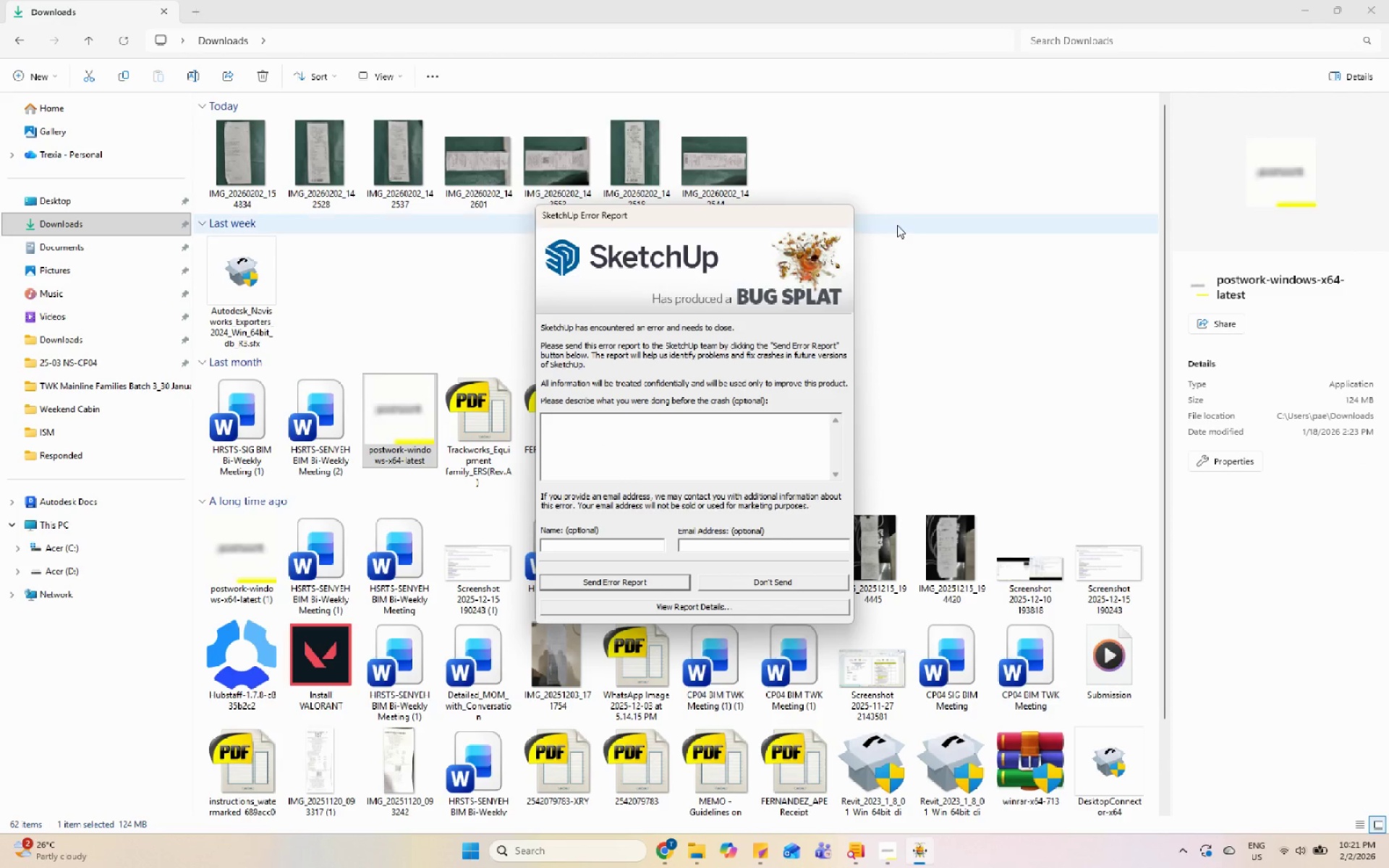 
wait(5.45)
 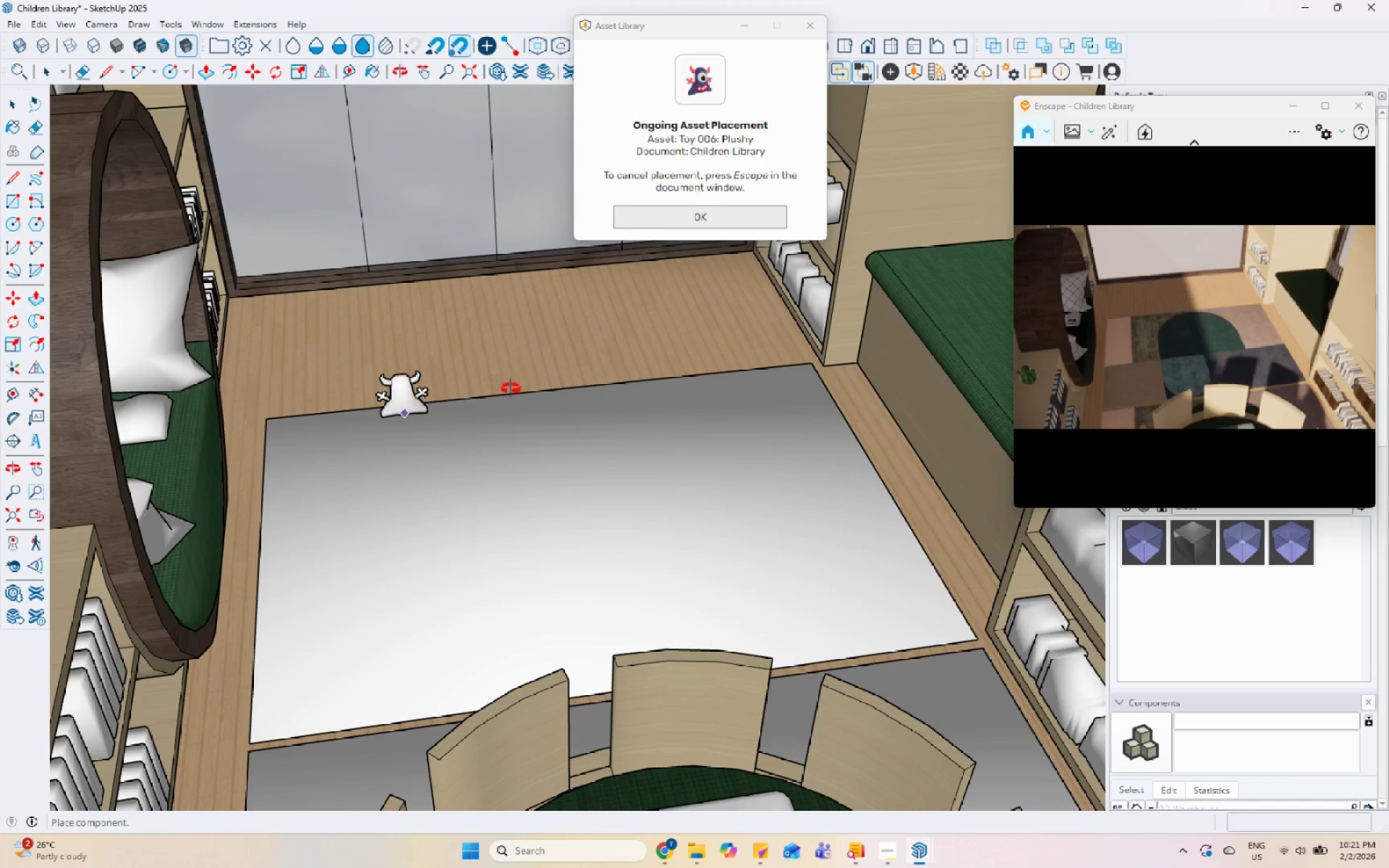 
left_click([869, 184])
 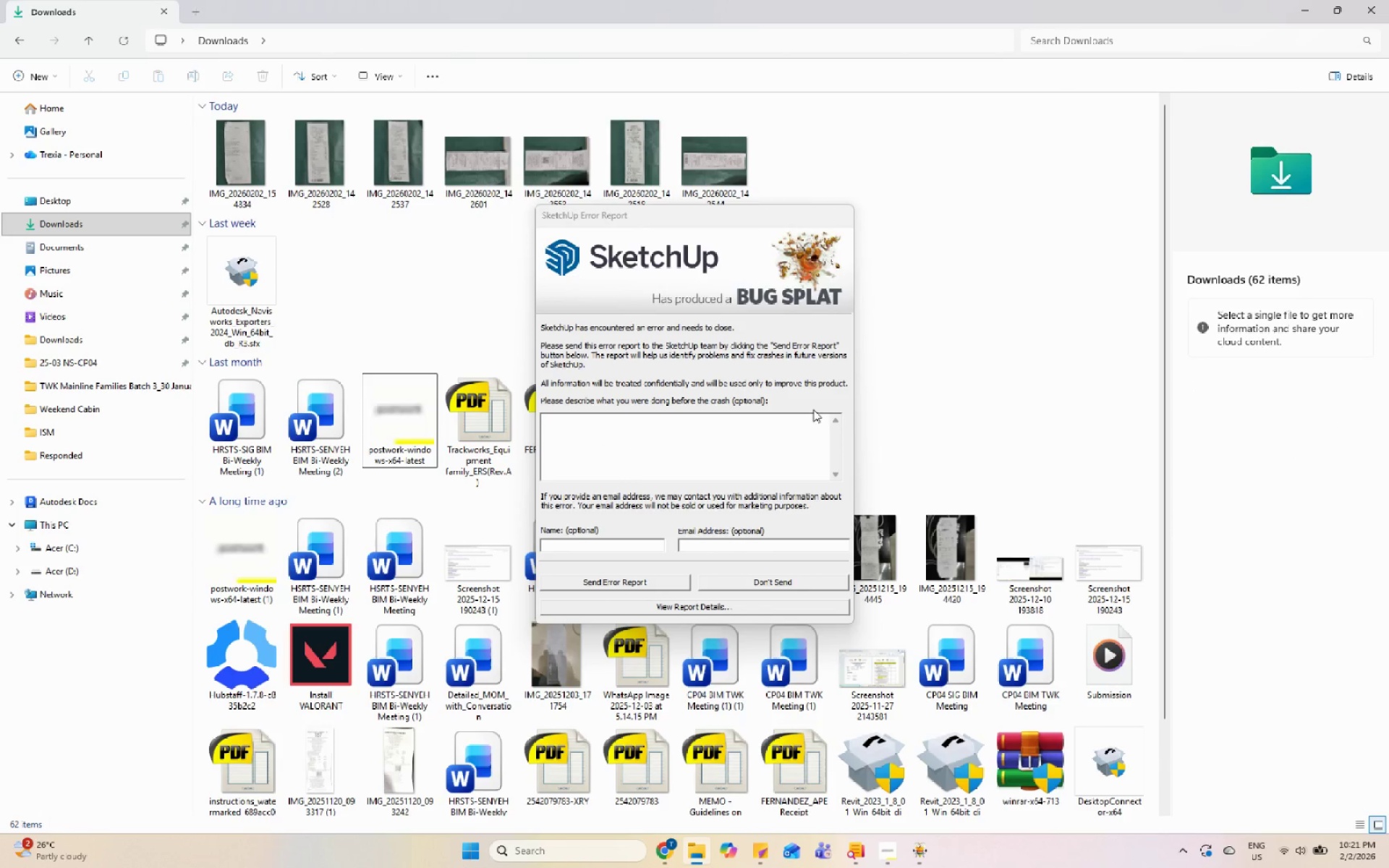 
key(Escape)
 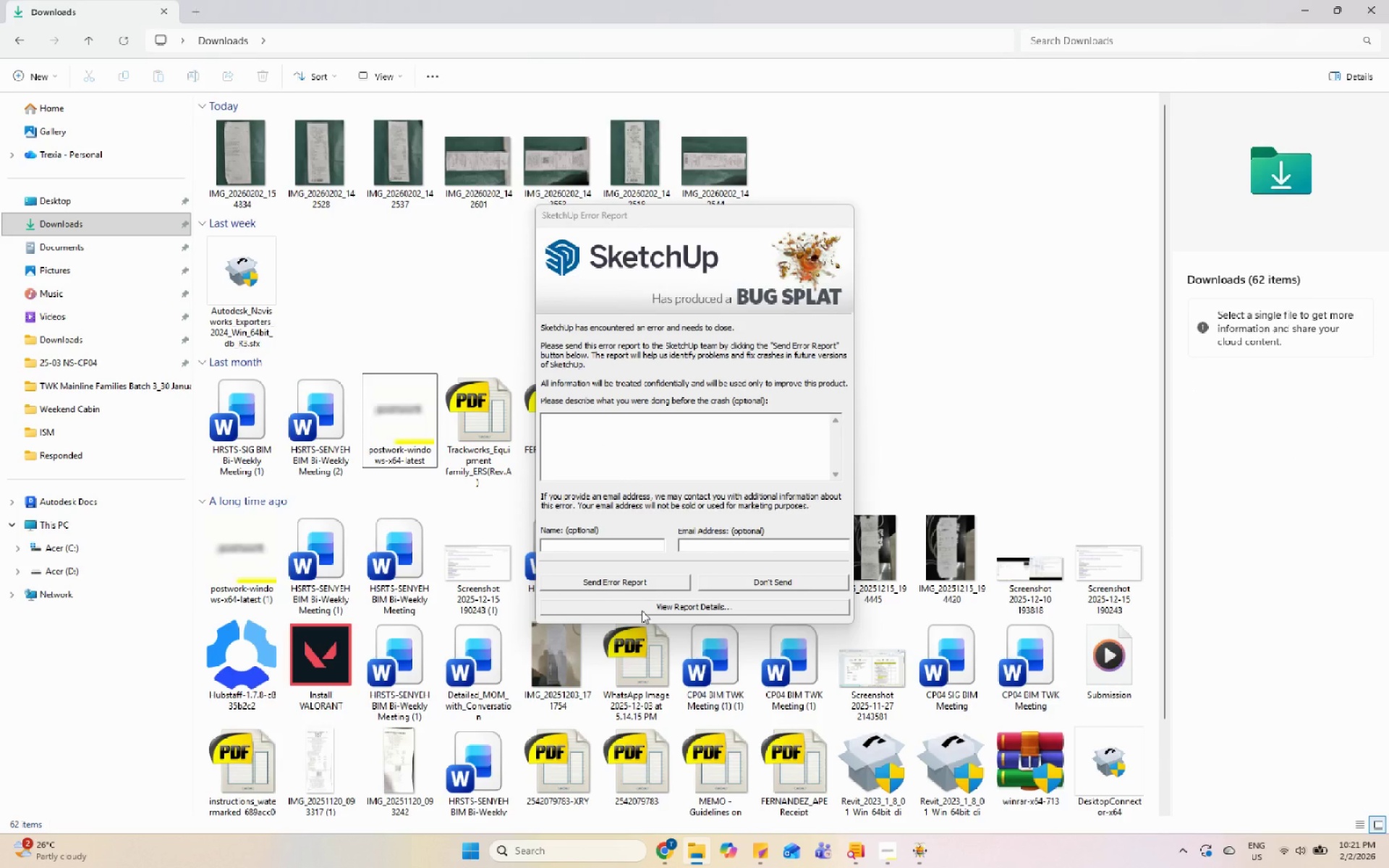 
left_click([740, 584])
 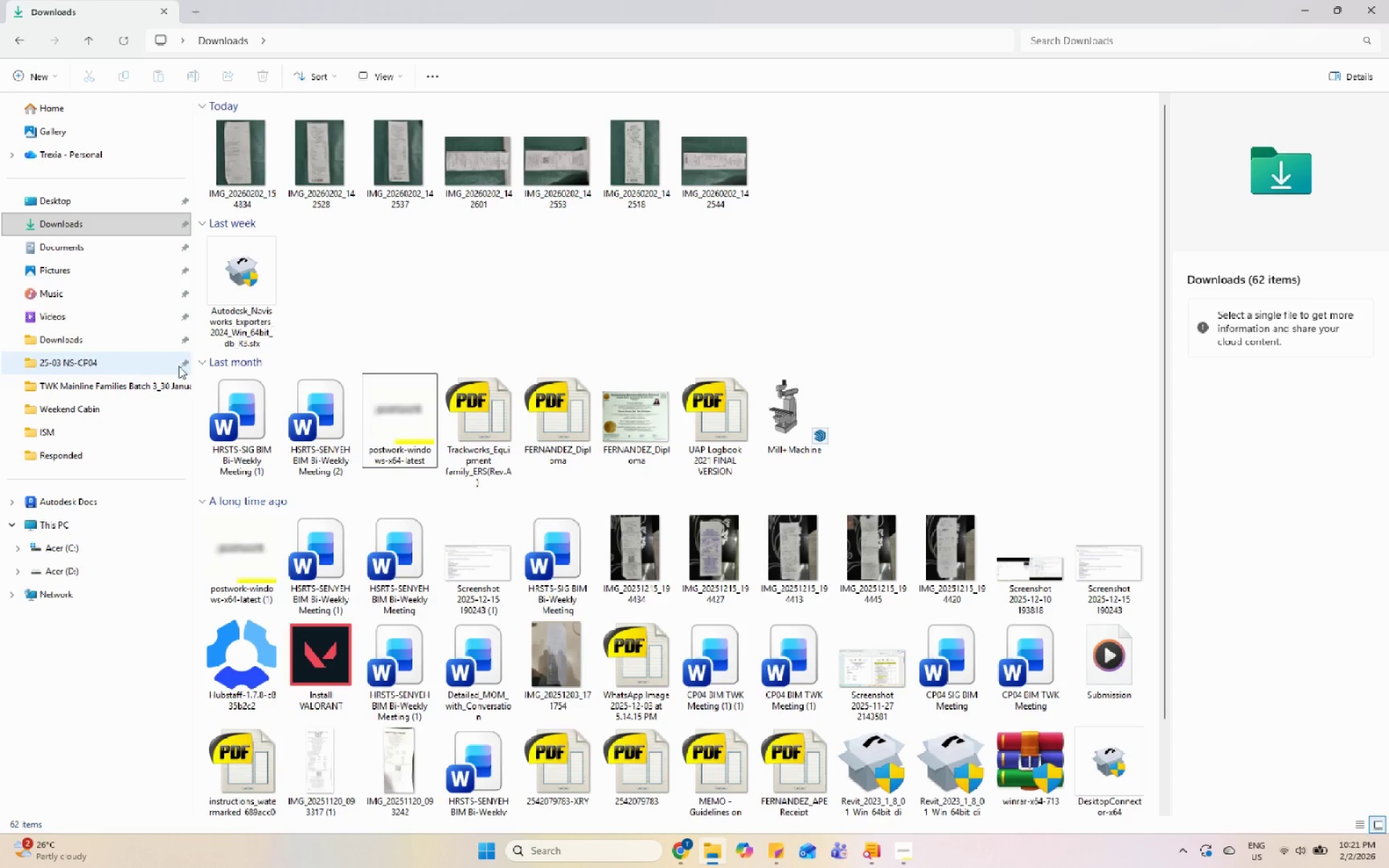 
left_click([97, 564])
 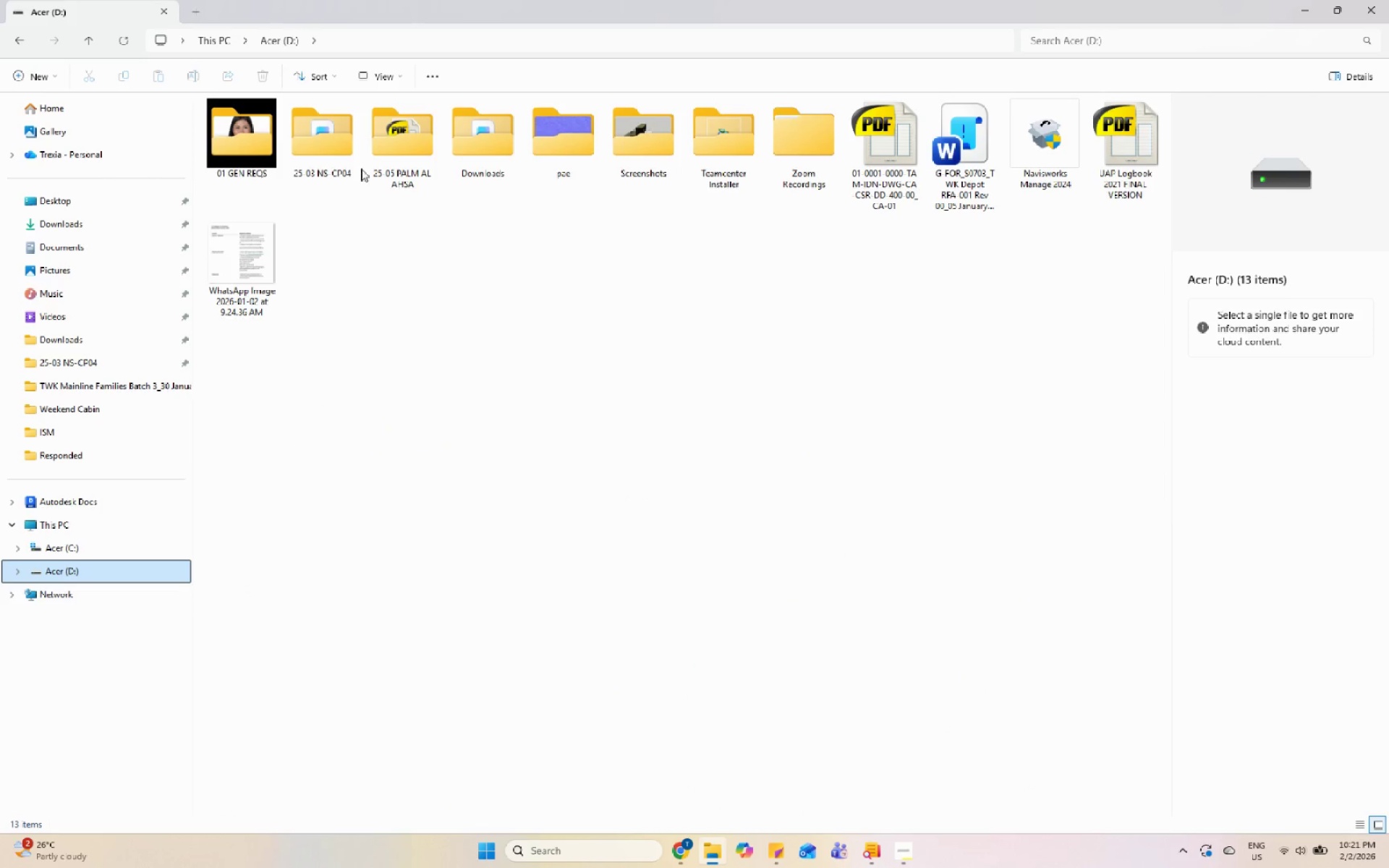 
scroll: coordinate [363, 162], scroll_direction: up, amount: 4.0
 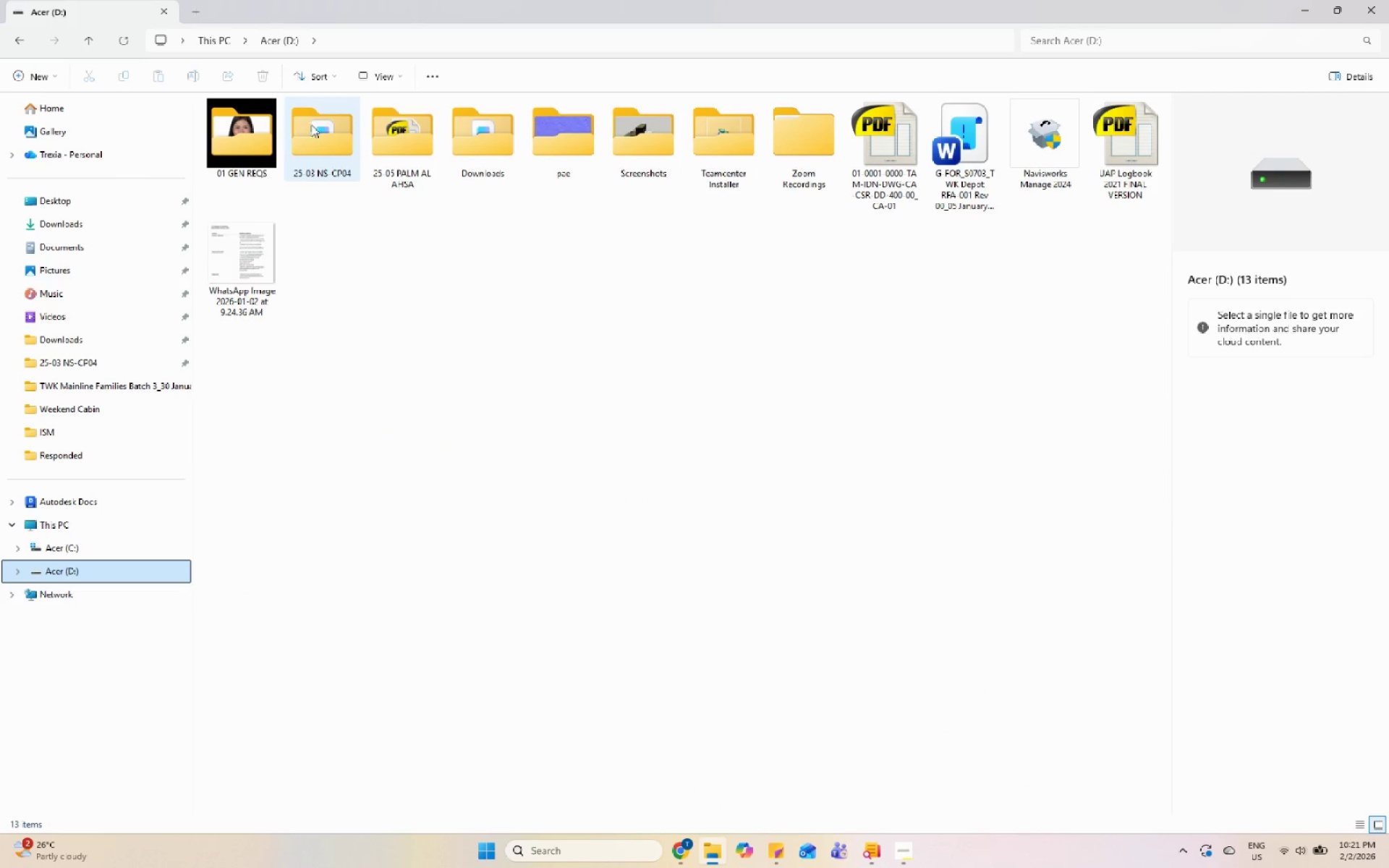 
left_click([532, 138])
 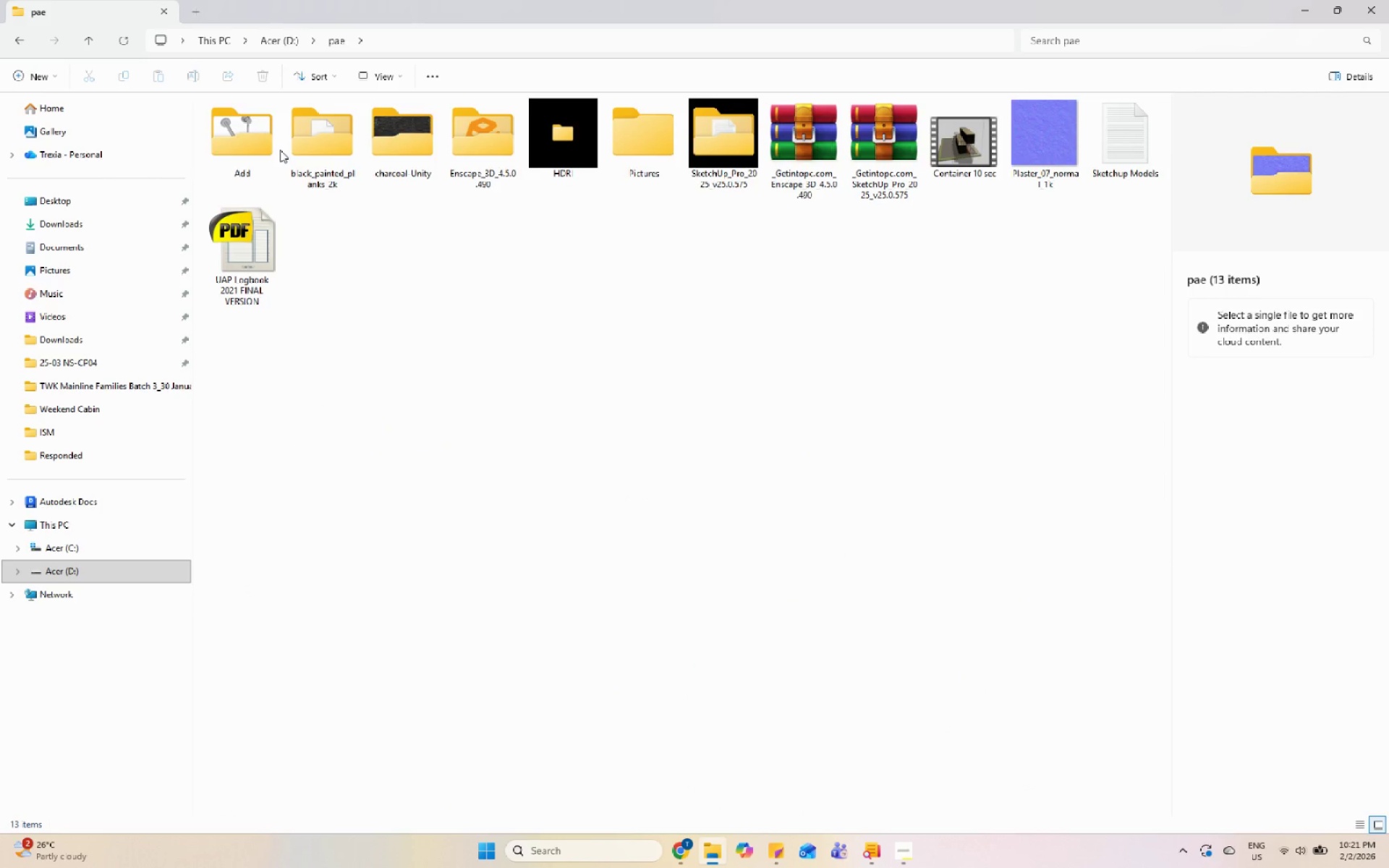 
double_click([273, 146])
 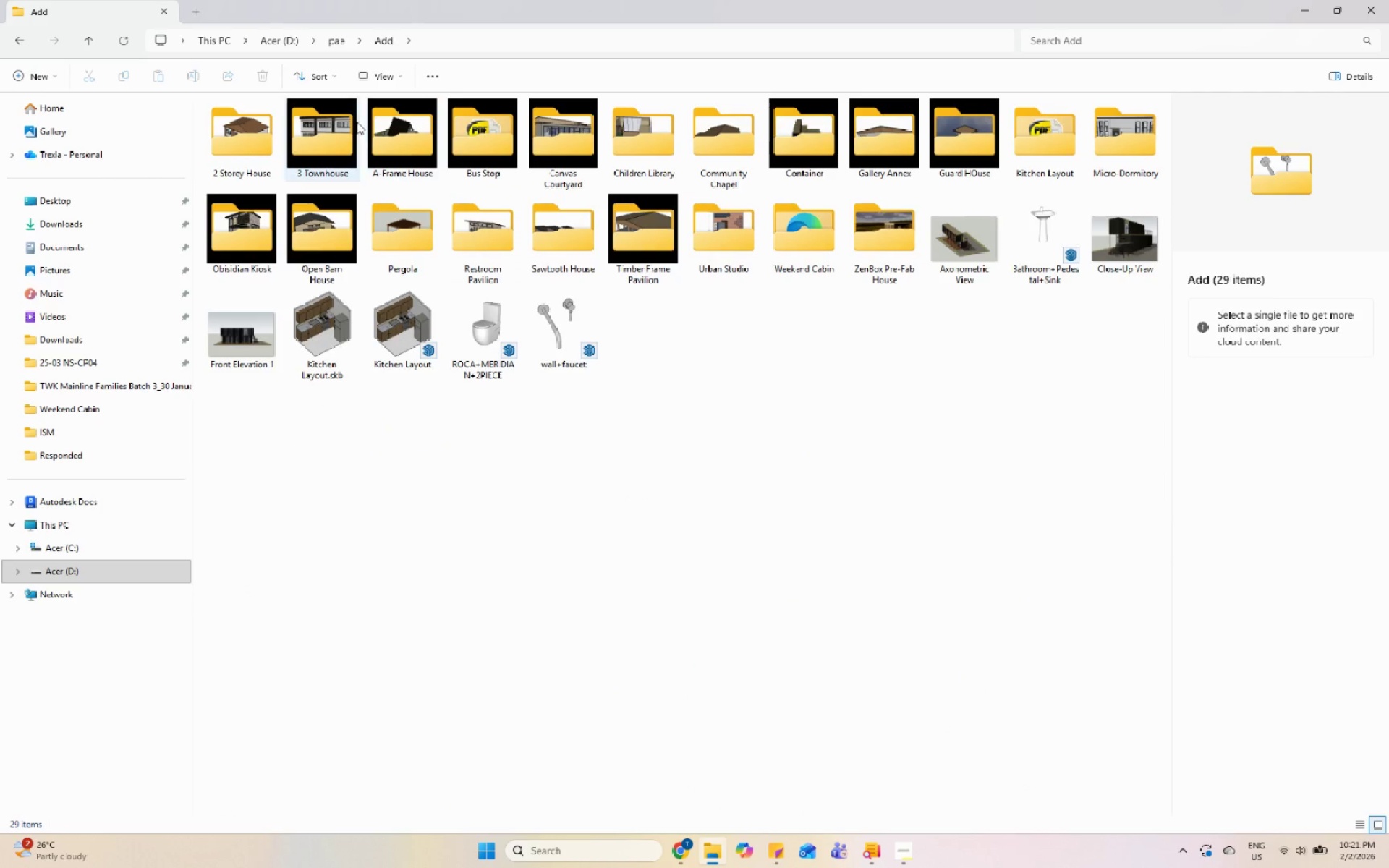 
double_click([660, 118])
 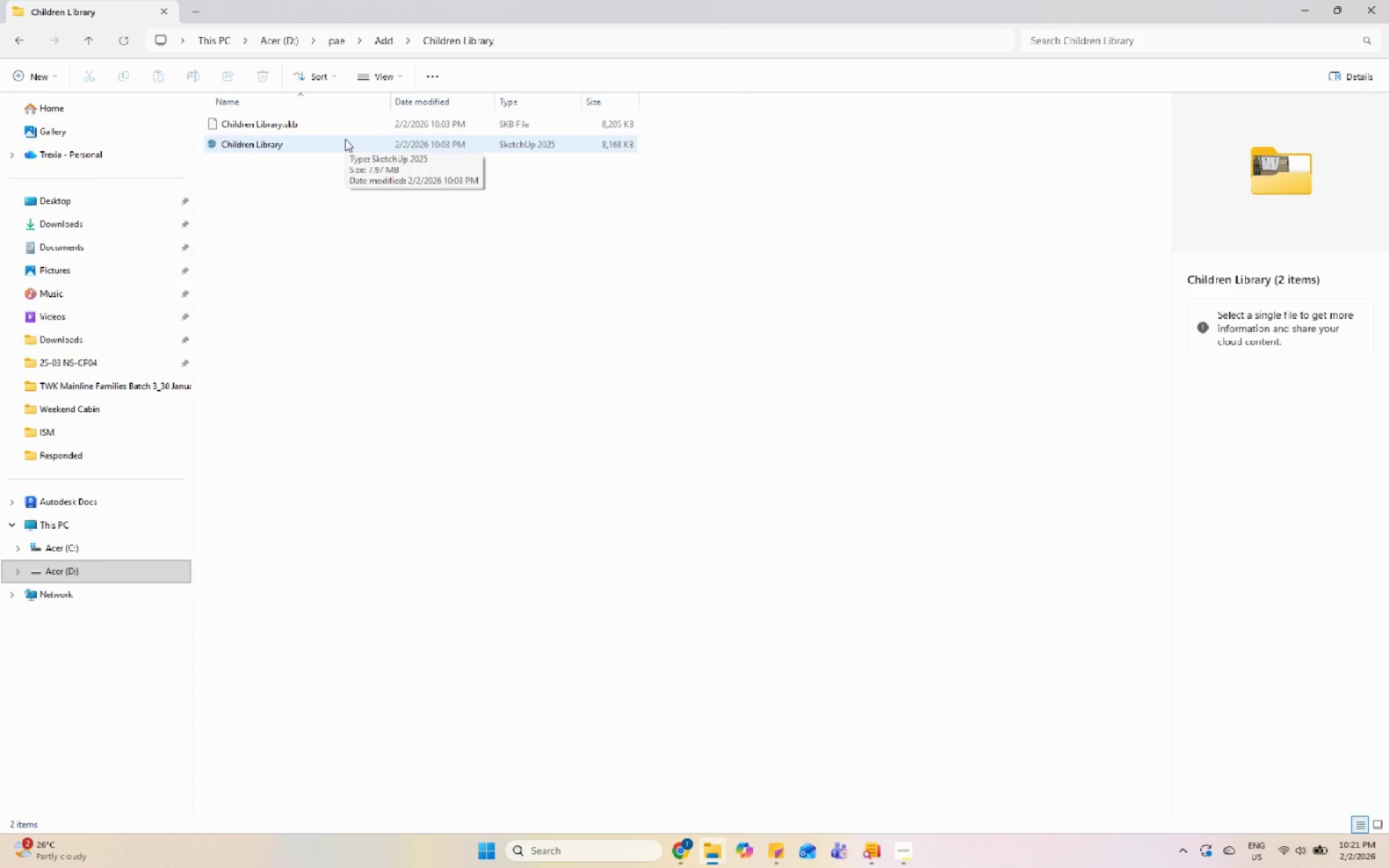 
double_click([345, 139])
 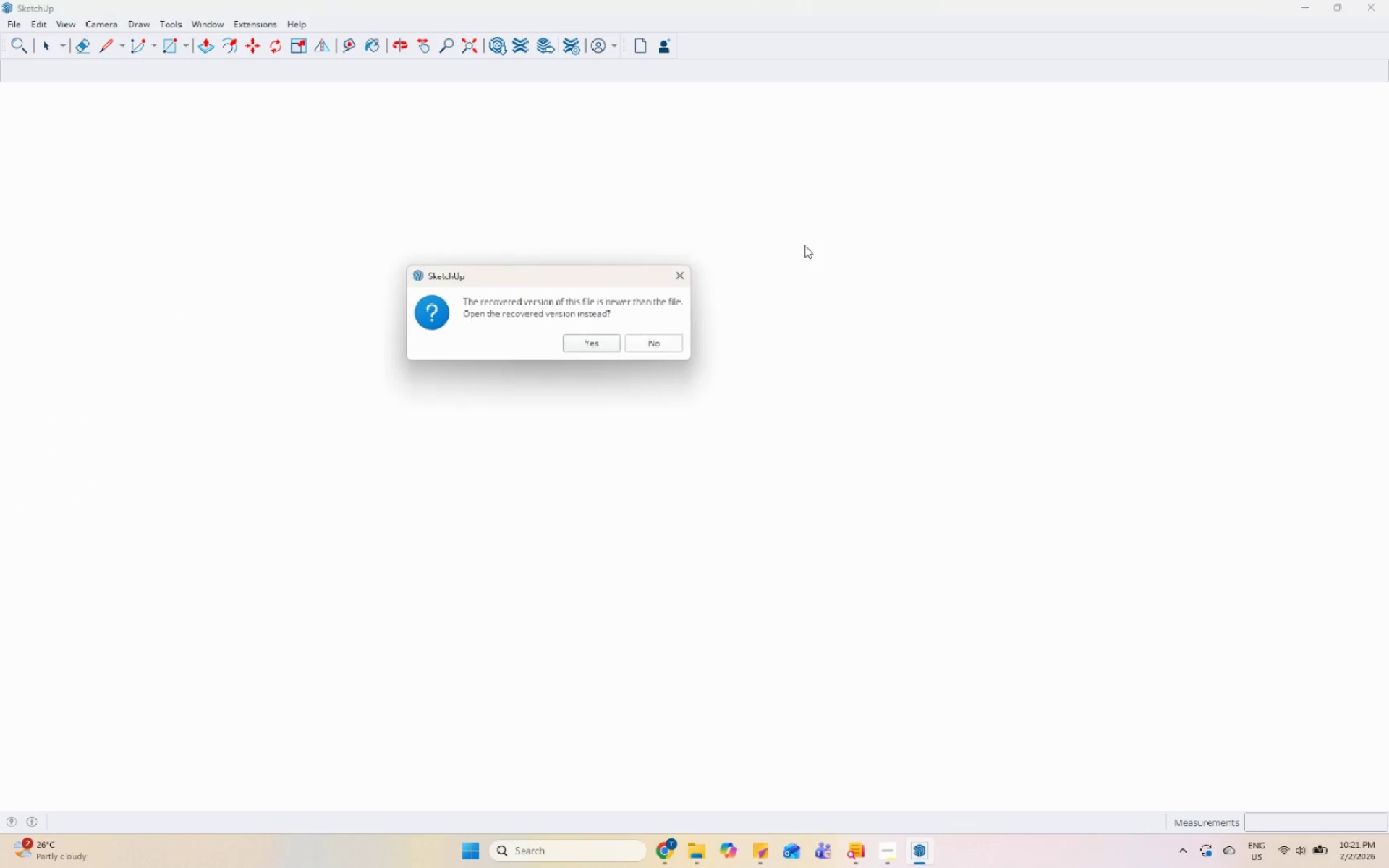 
left_click([582, 343])
 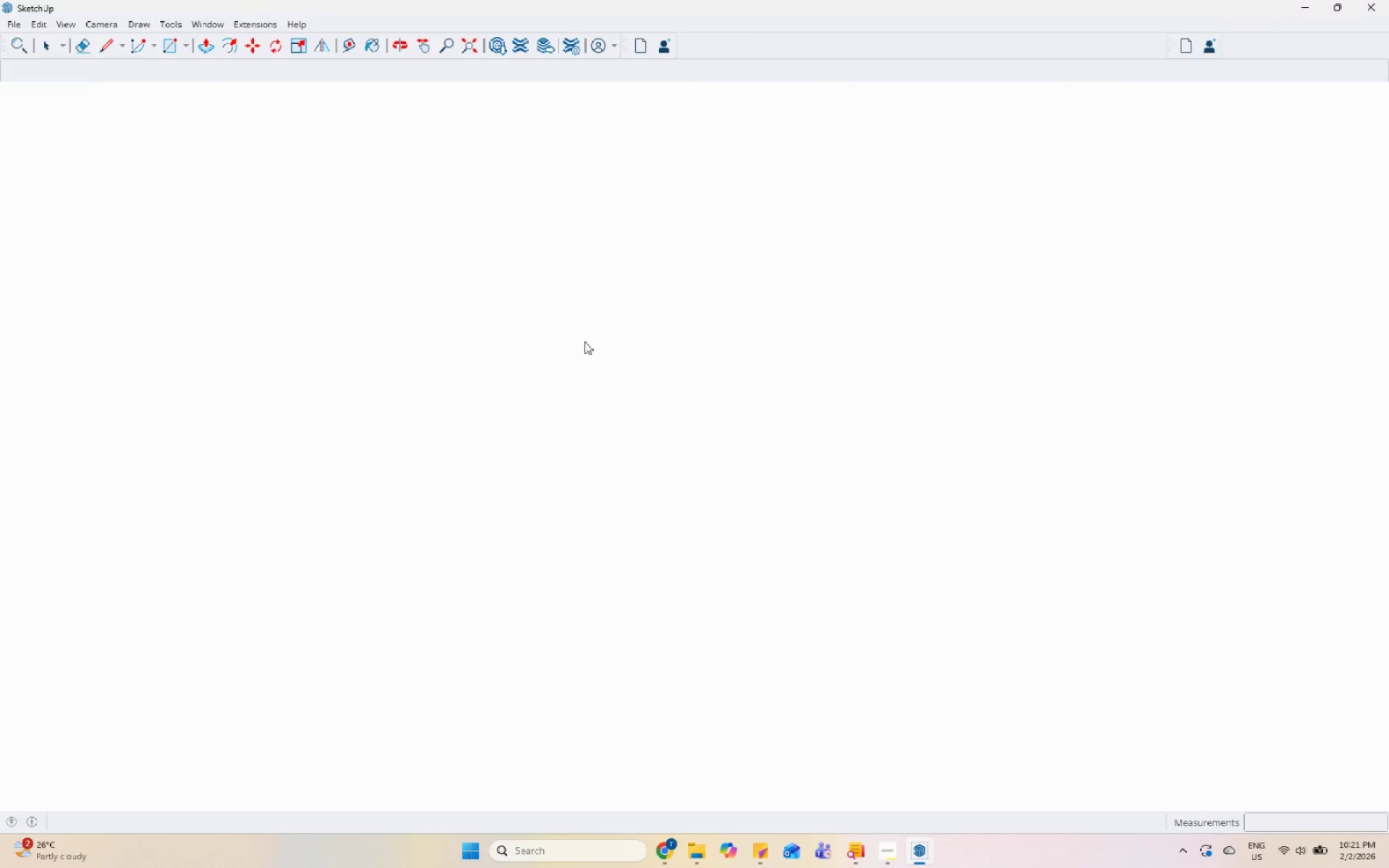 
scroll: coordinate [639, 391], scroll_direction: down, amount: 12.0
 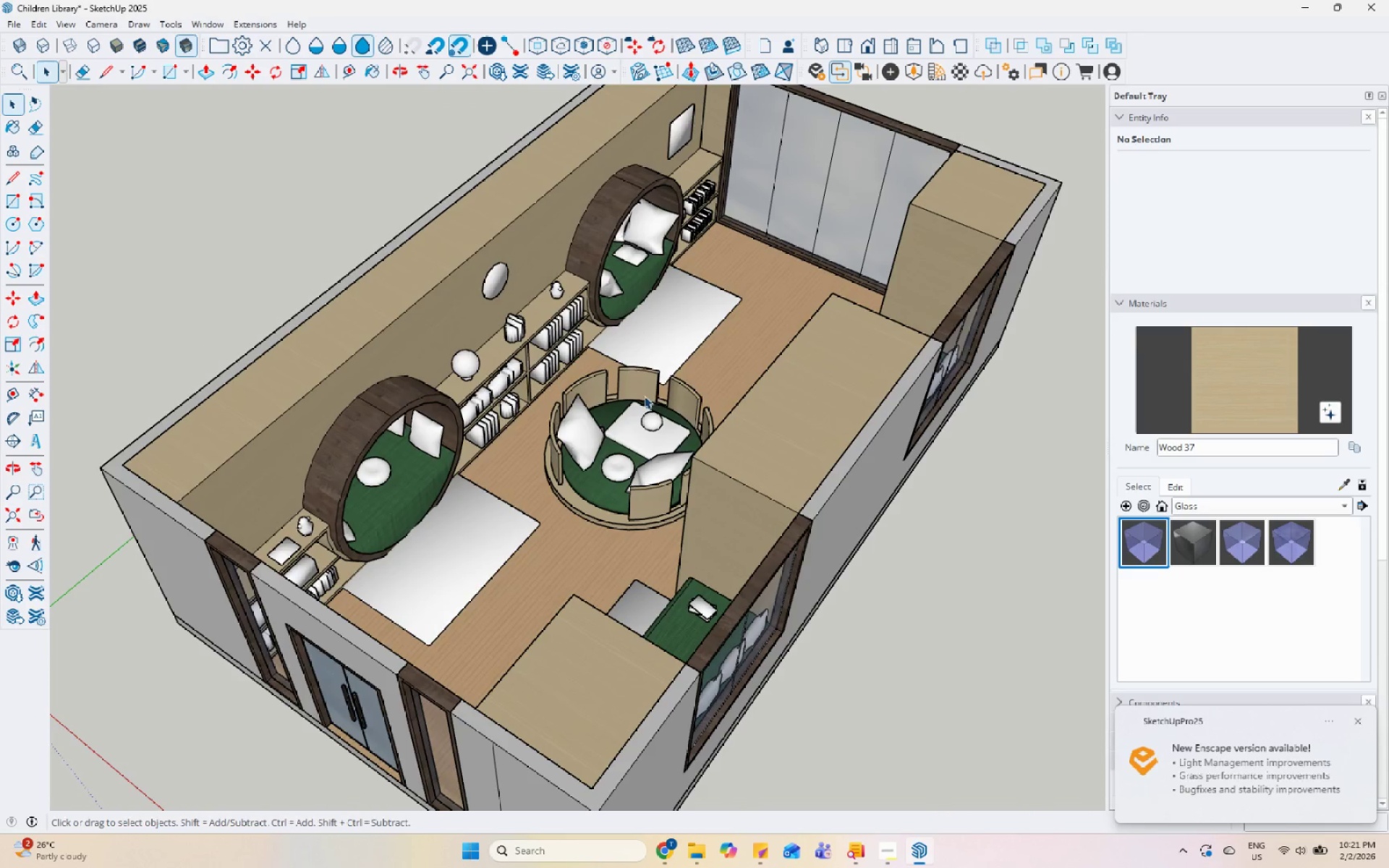 
key(Control+S)
 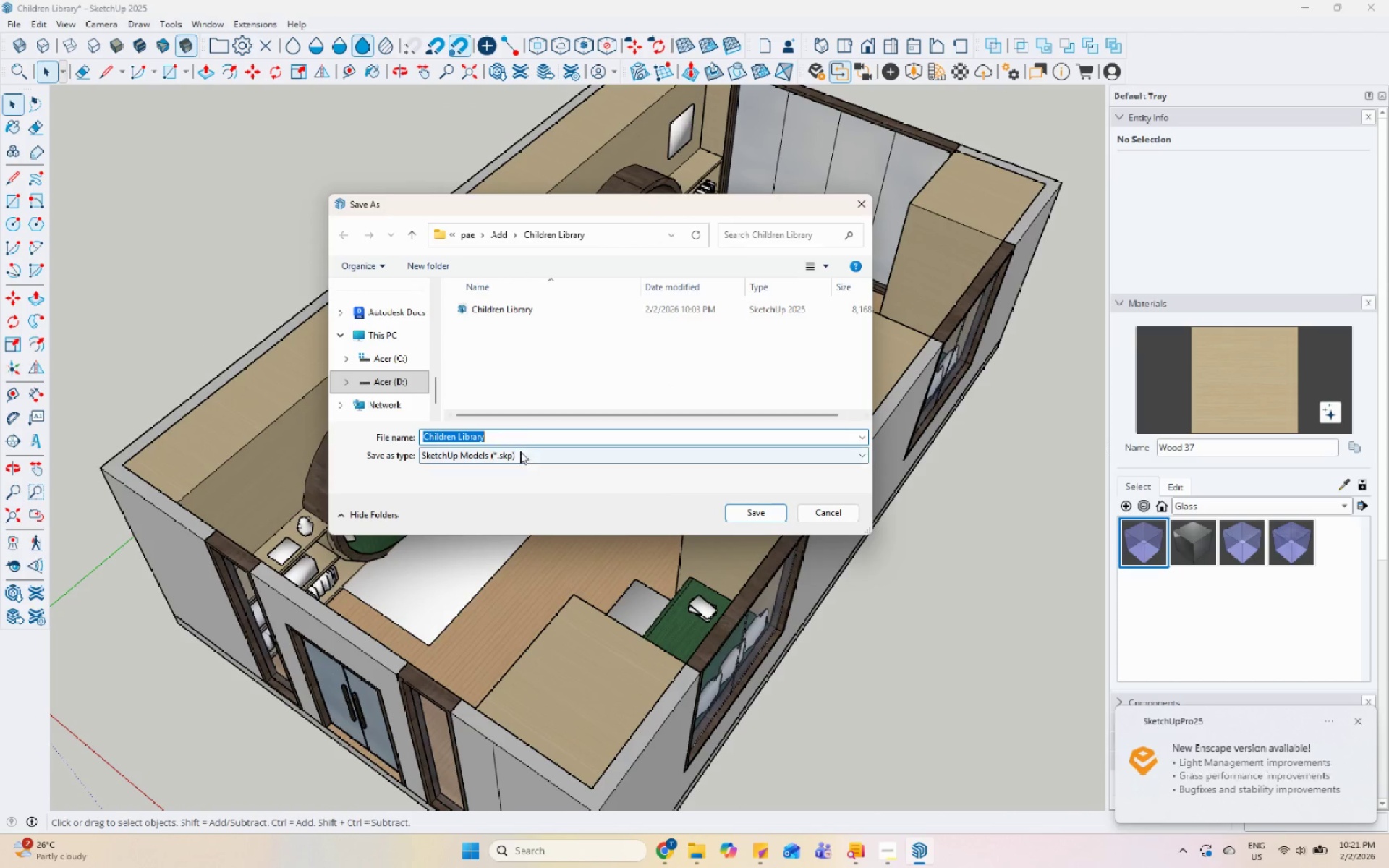 
double_click([522, 434])
 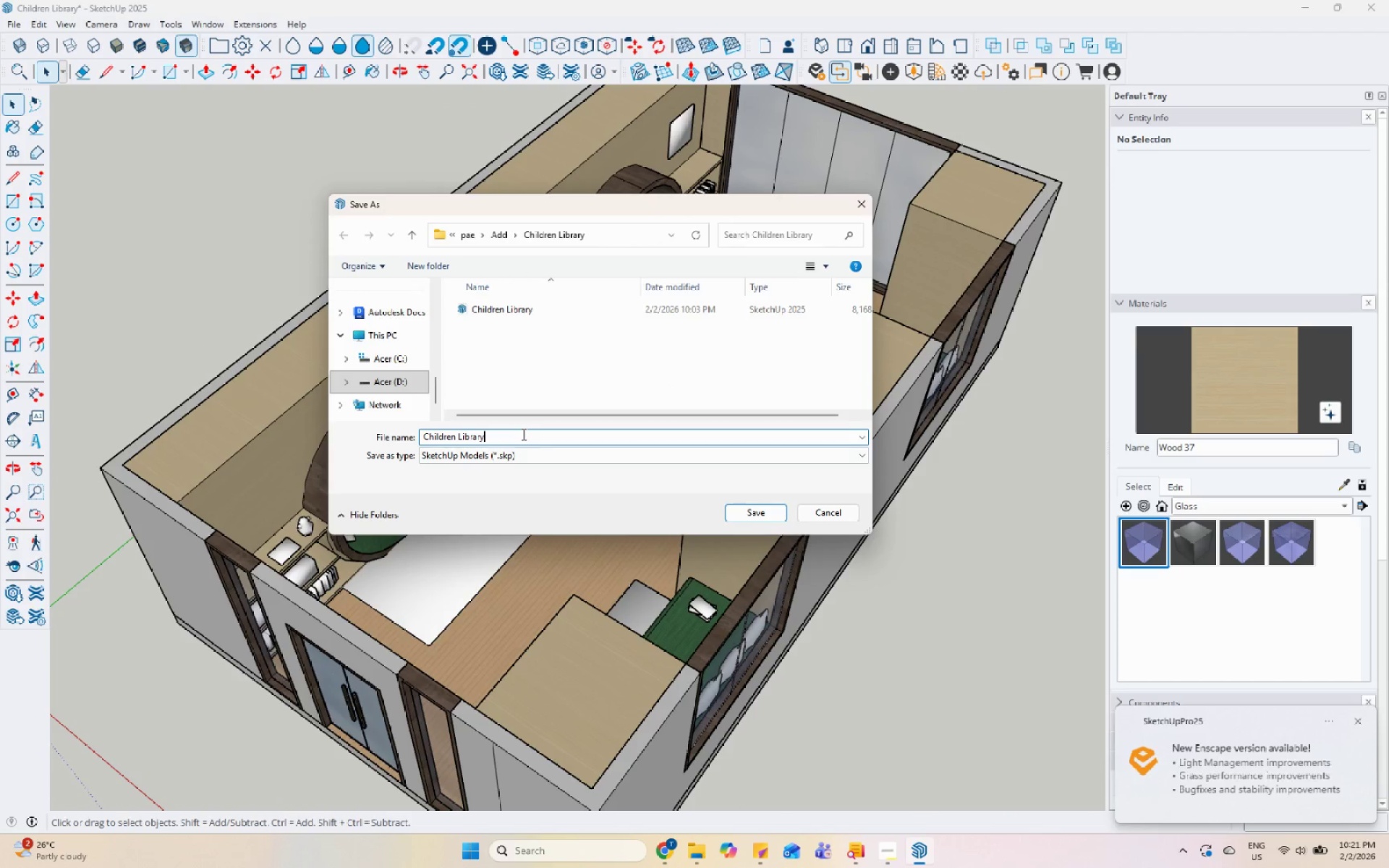 
key(Space)
 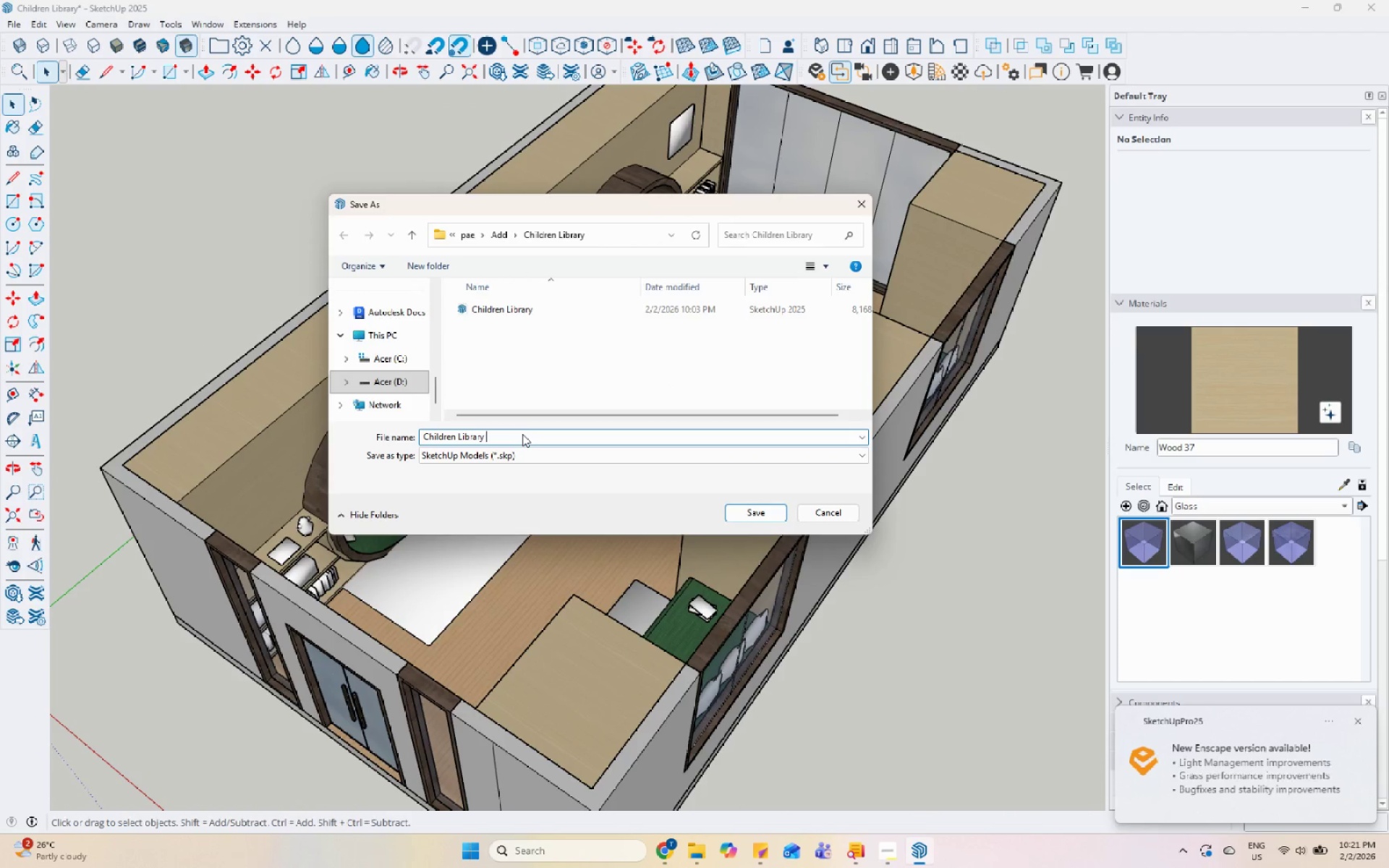 
key(1)
 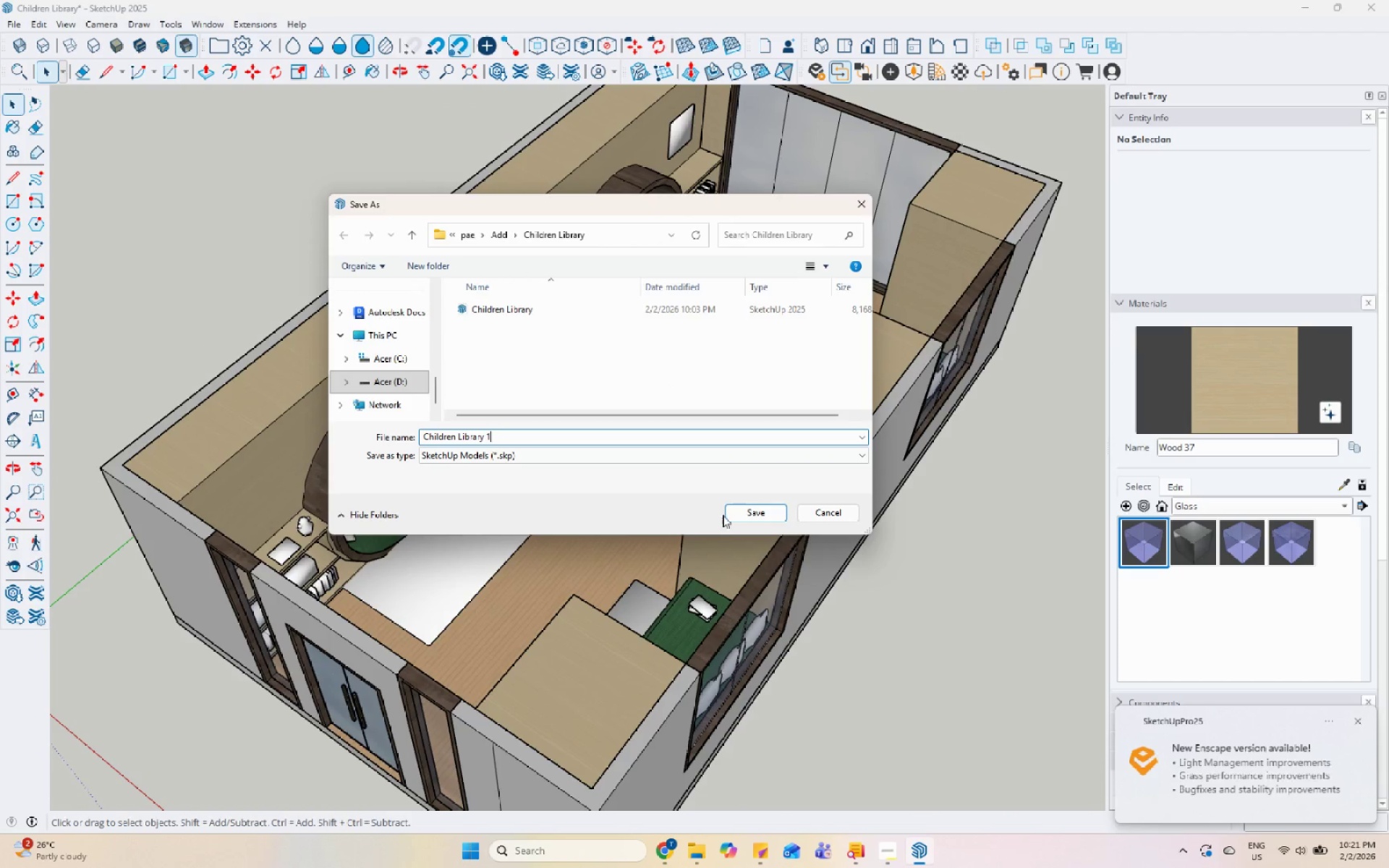 
left_click([727, 514])
 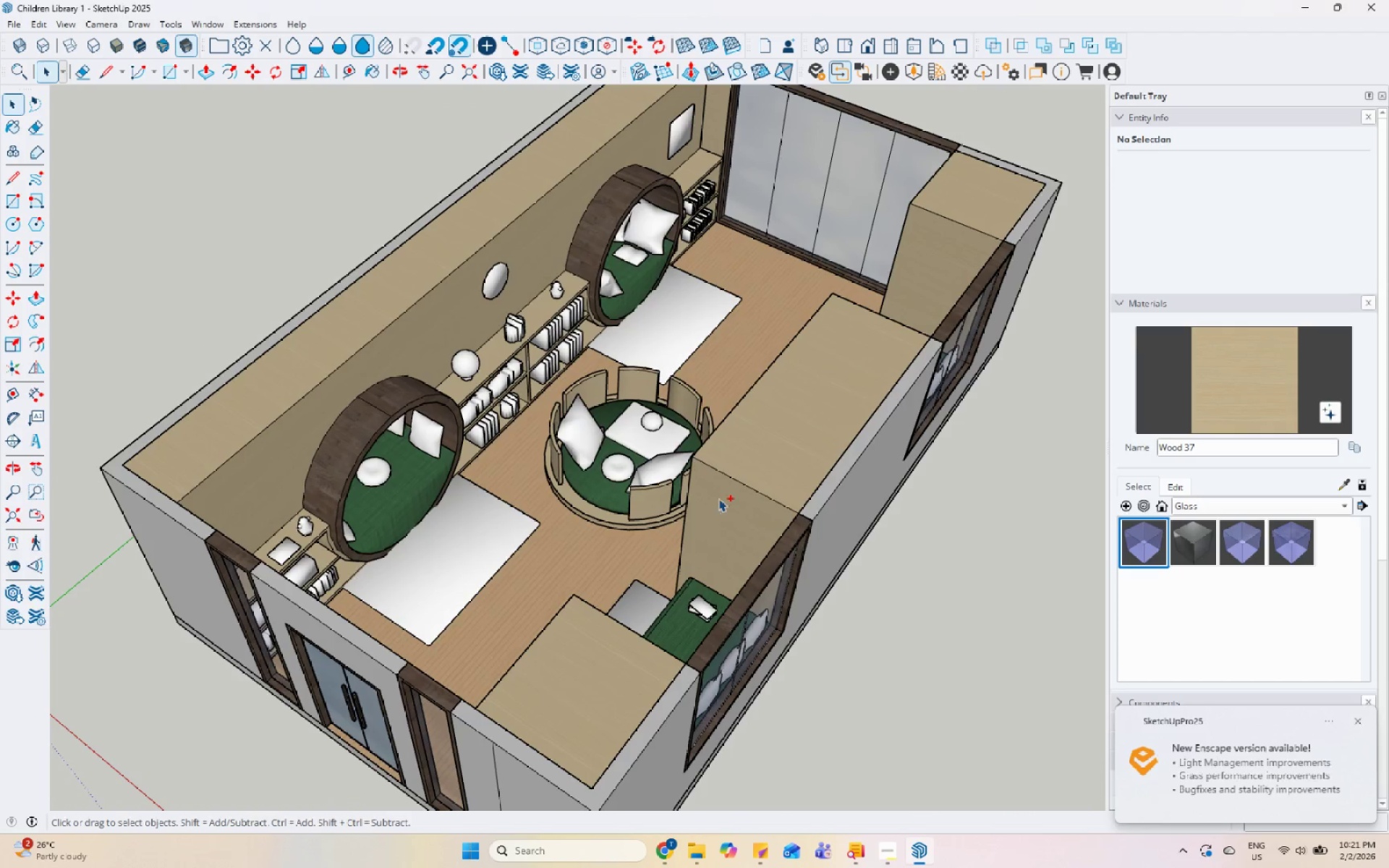 
scroll: coordinate [662, 420], scroll_direction: up, amount: 5.0
 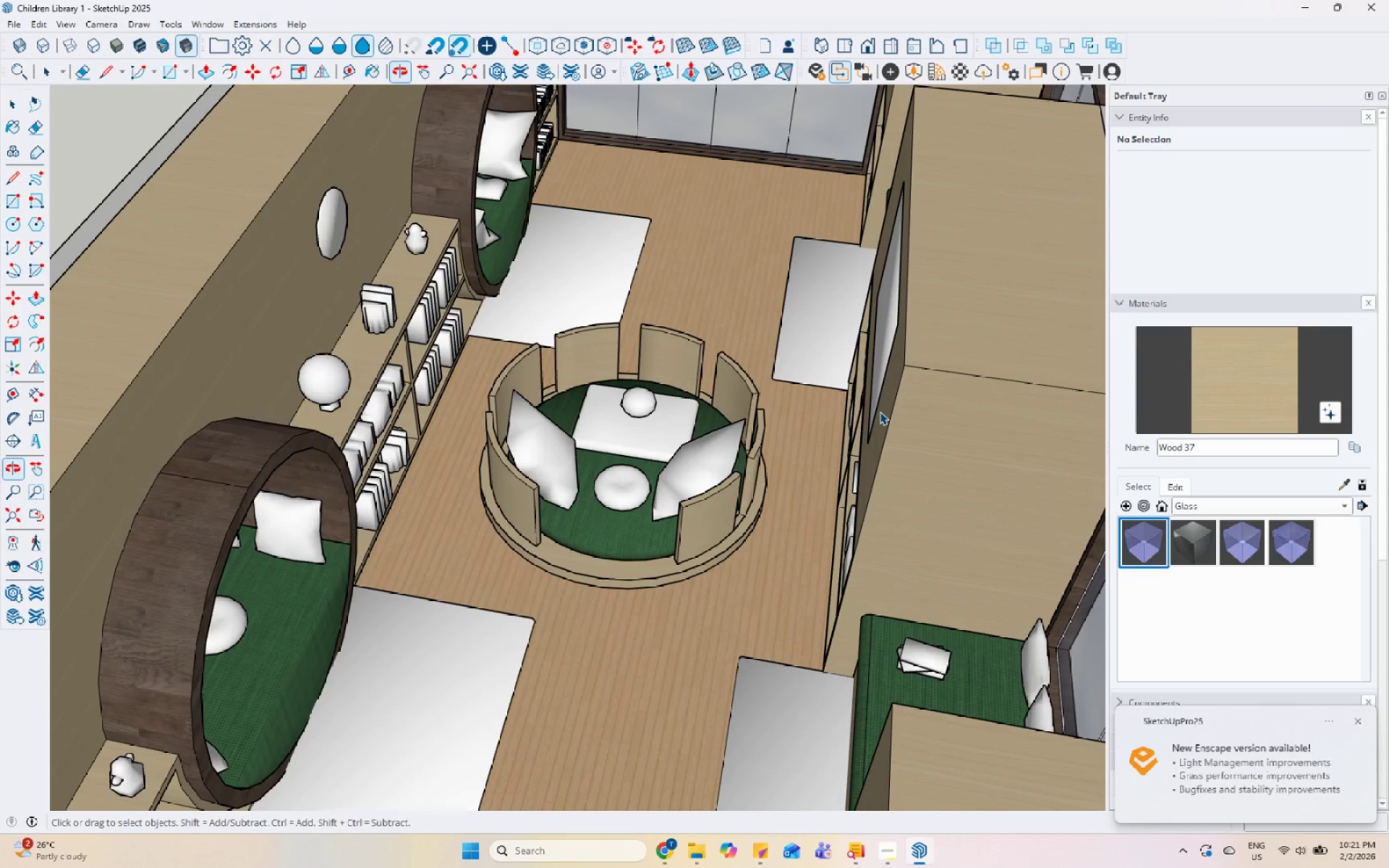 
left_click([842, 365])
 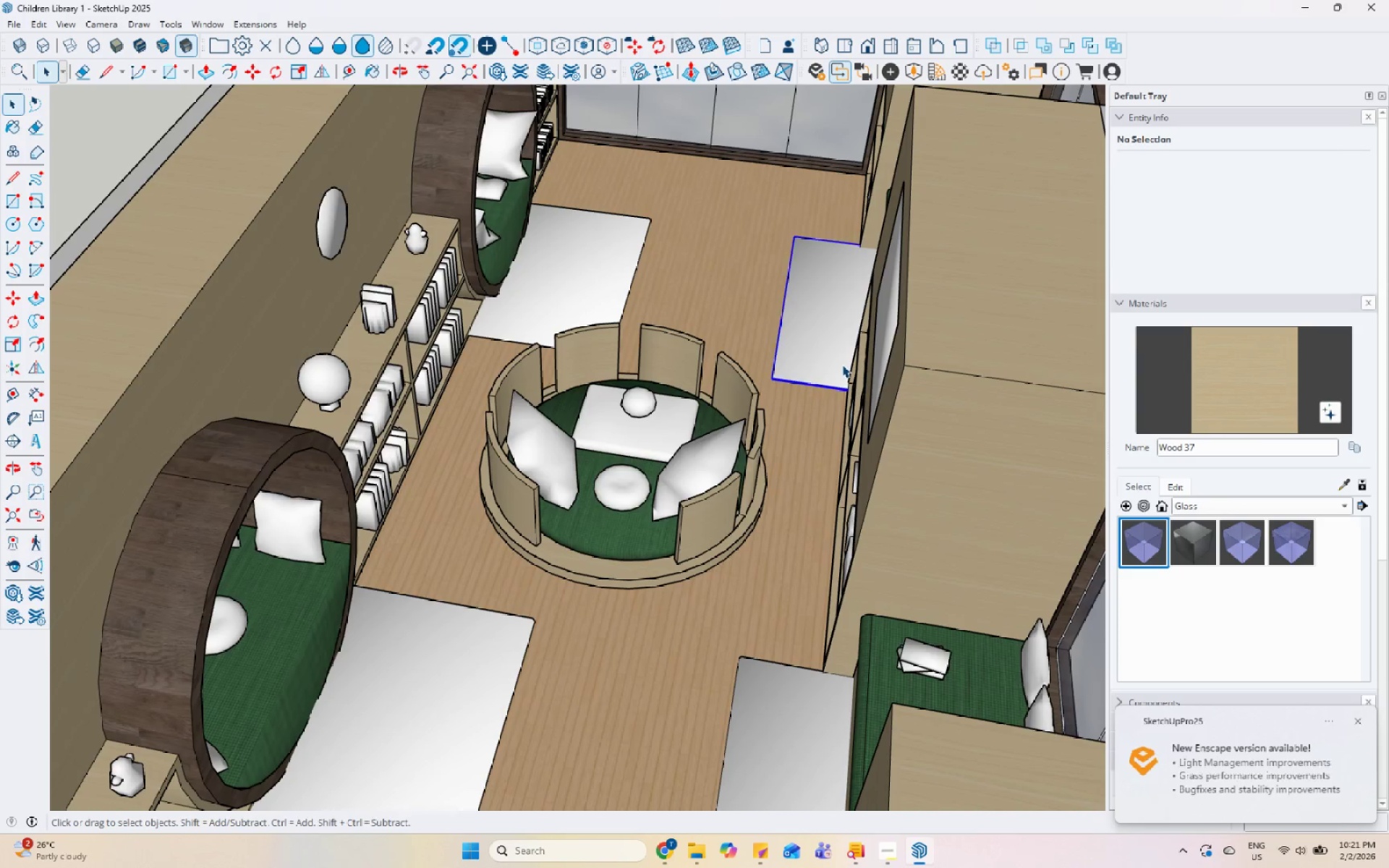 
right_click([842, 365])
 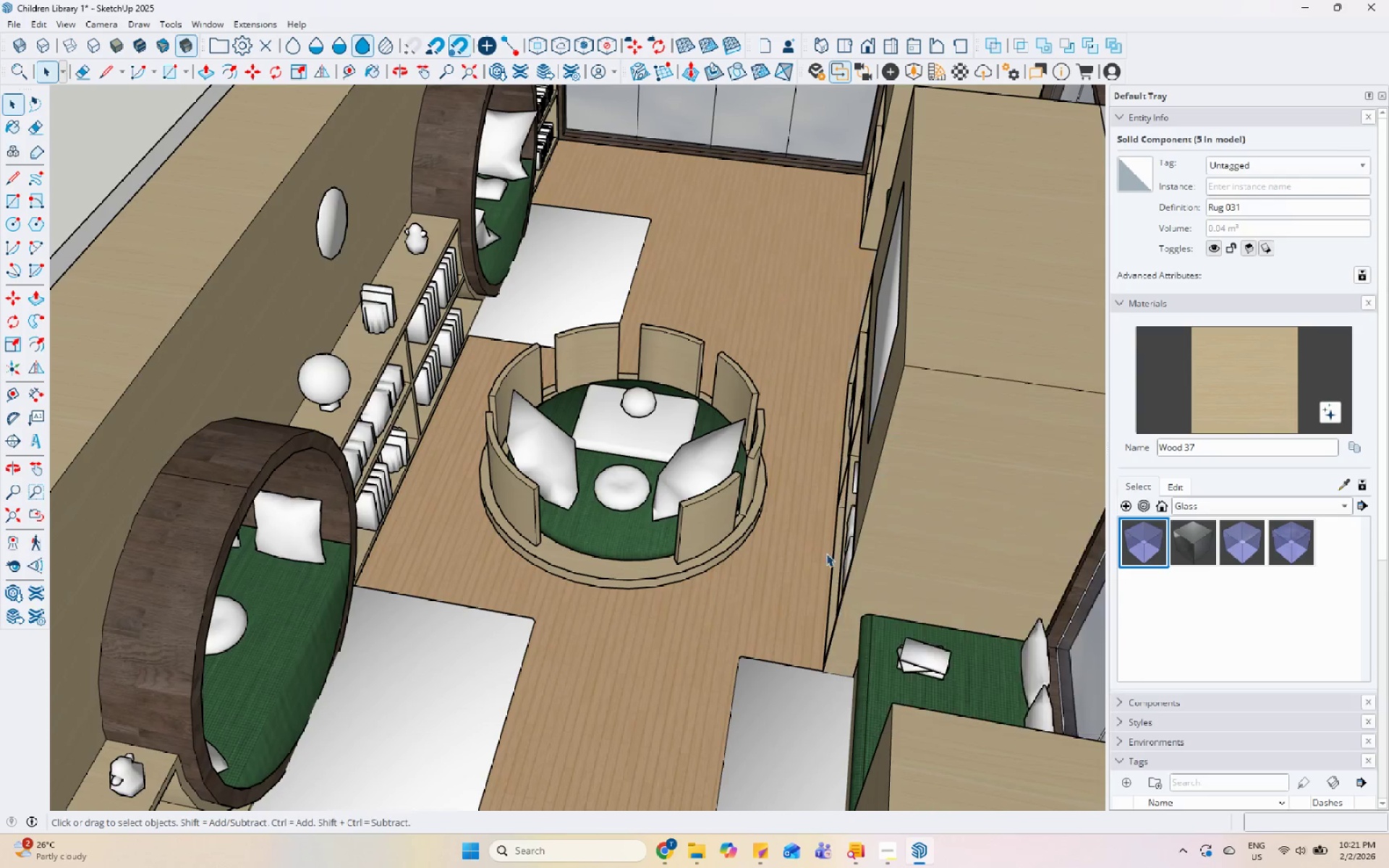 
double_click([785, 723])
 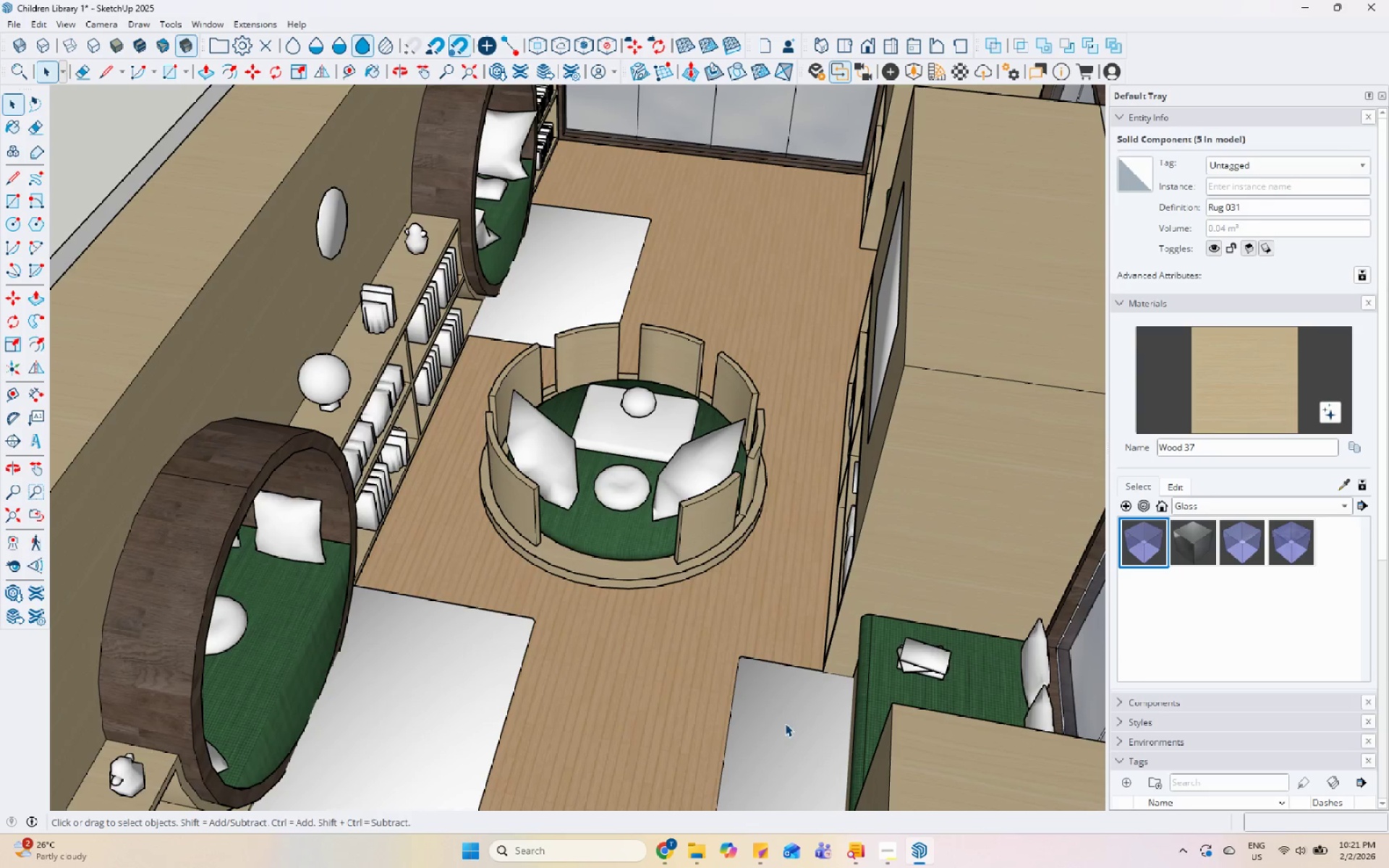 
right_click([785, 723])
 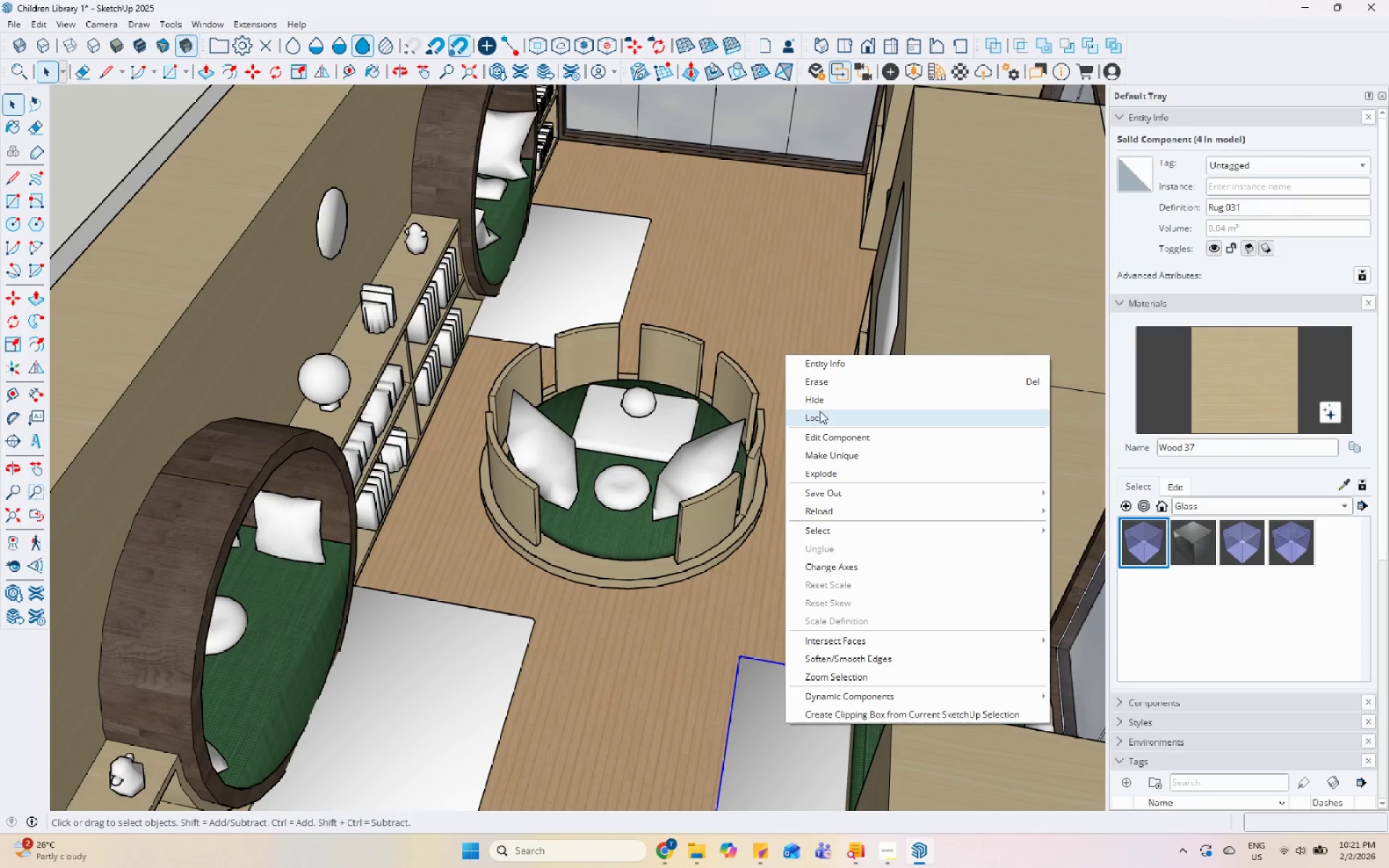 
left_click([834, 393])
 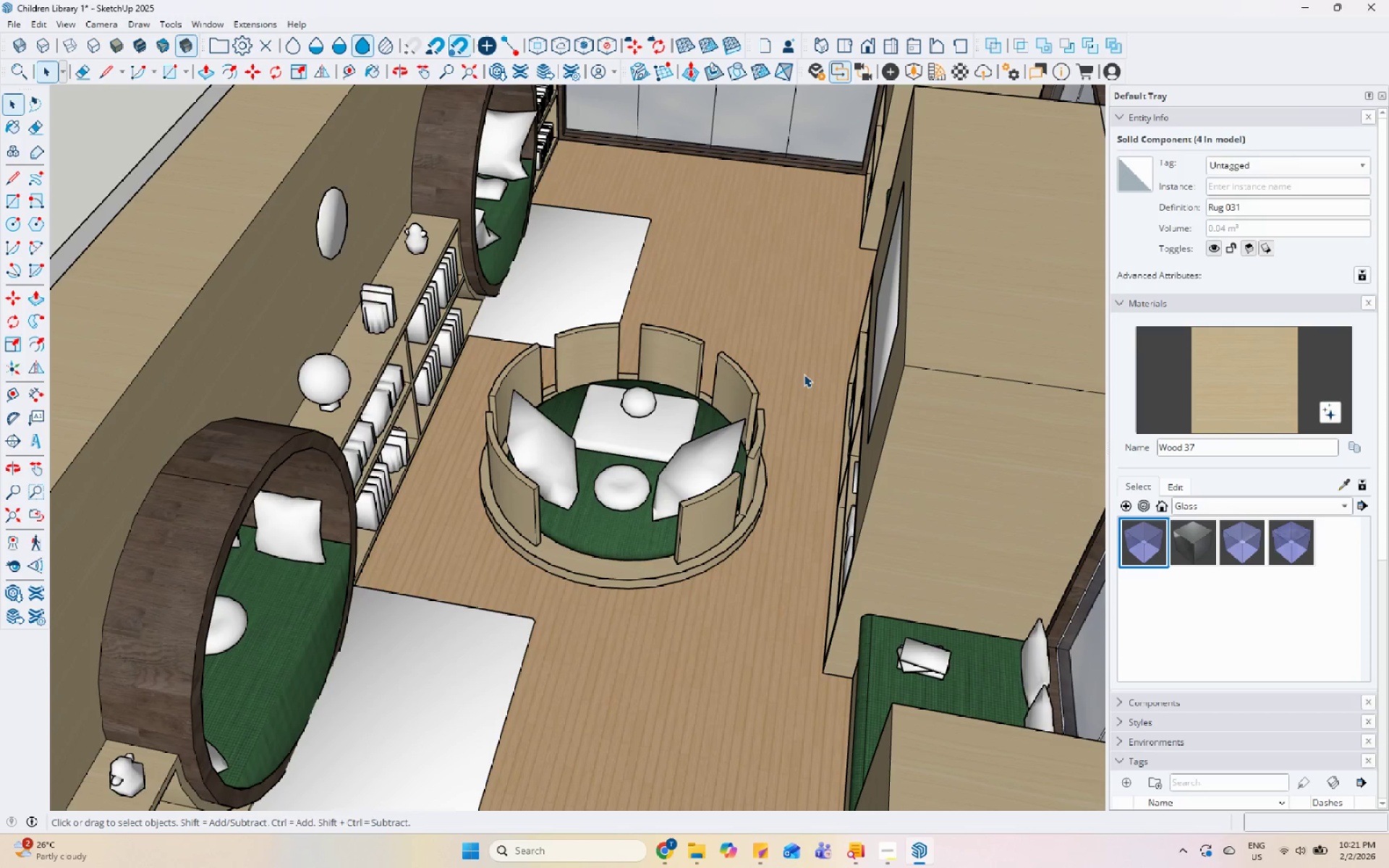 
key(Control+Z)
 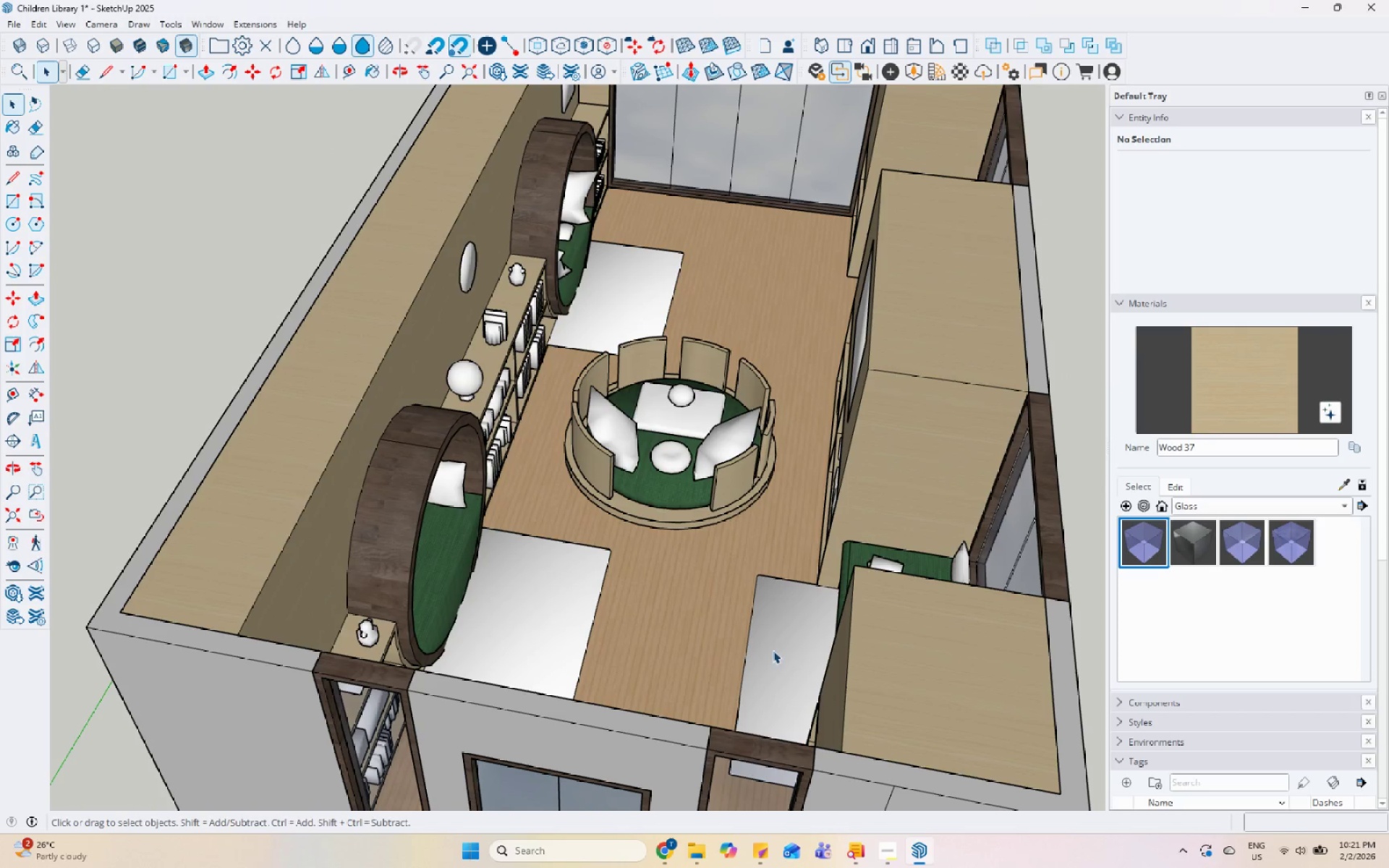 
scroll: coordinate [802, 377], scroll_direction: down, amount: 3.0
 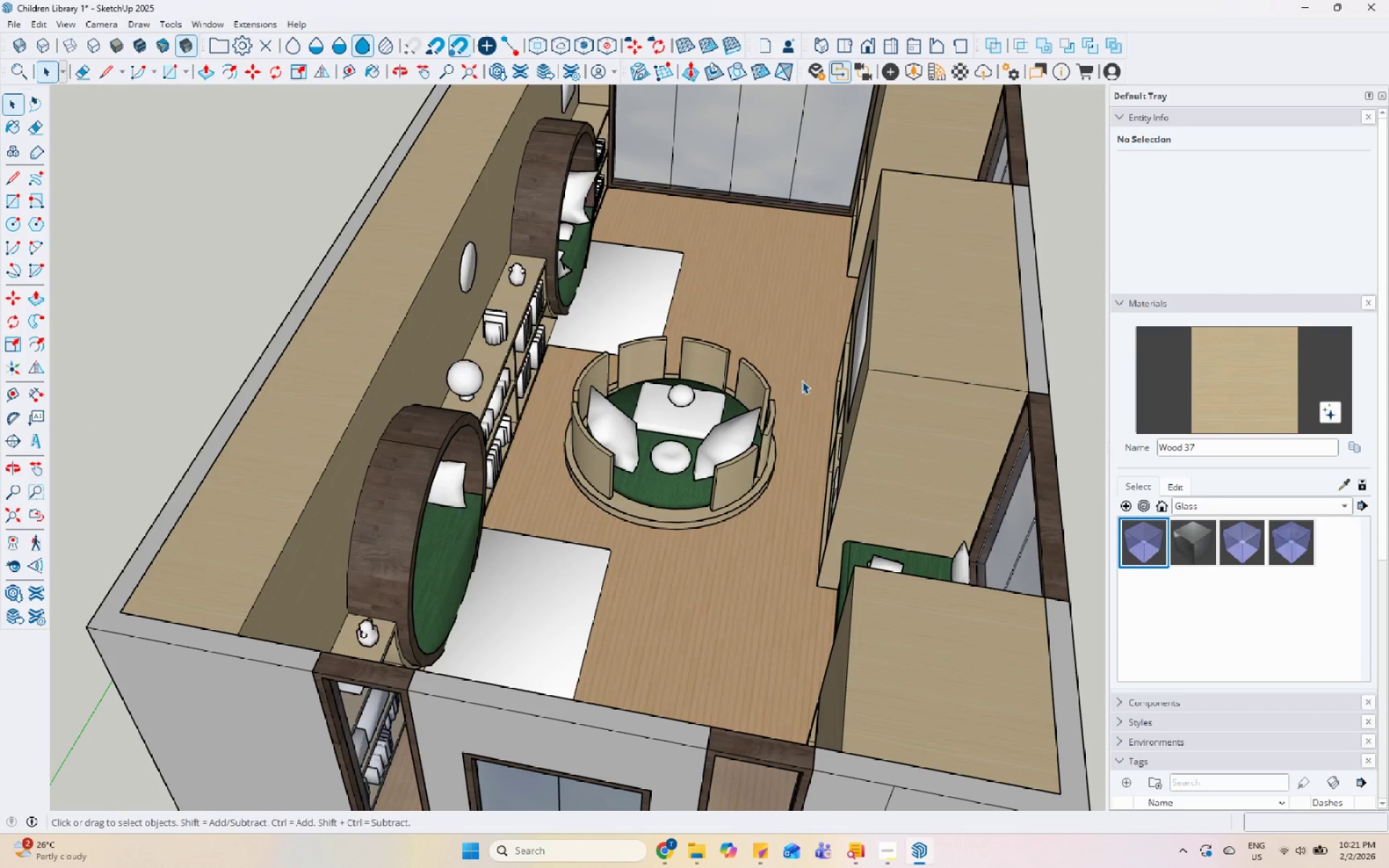 
left_click([770, 660])
 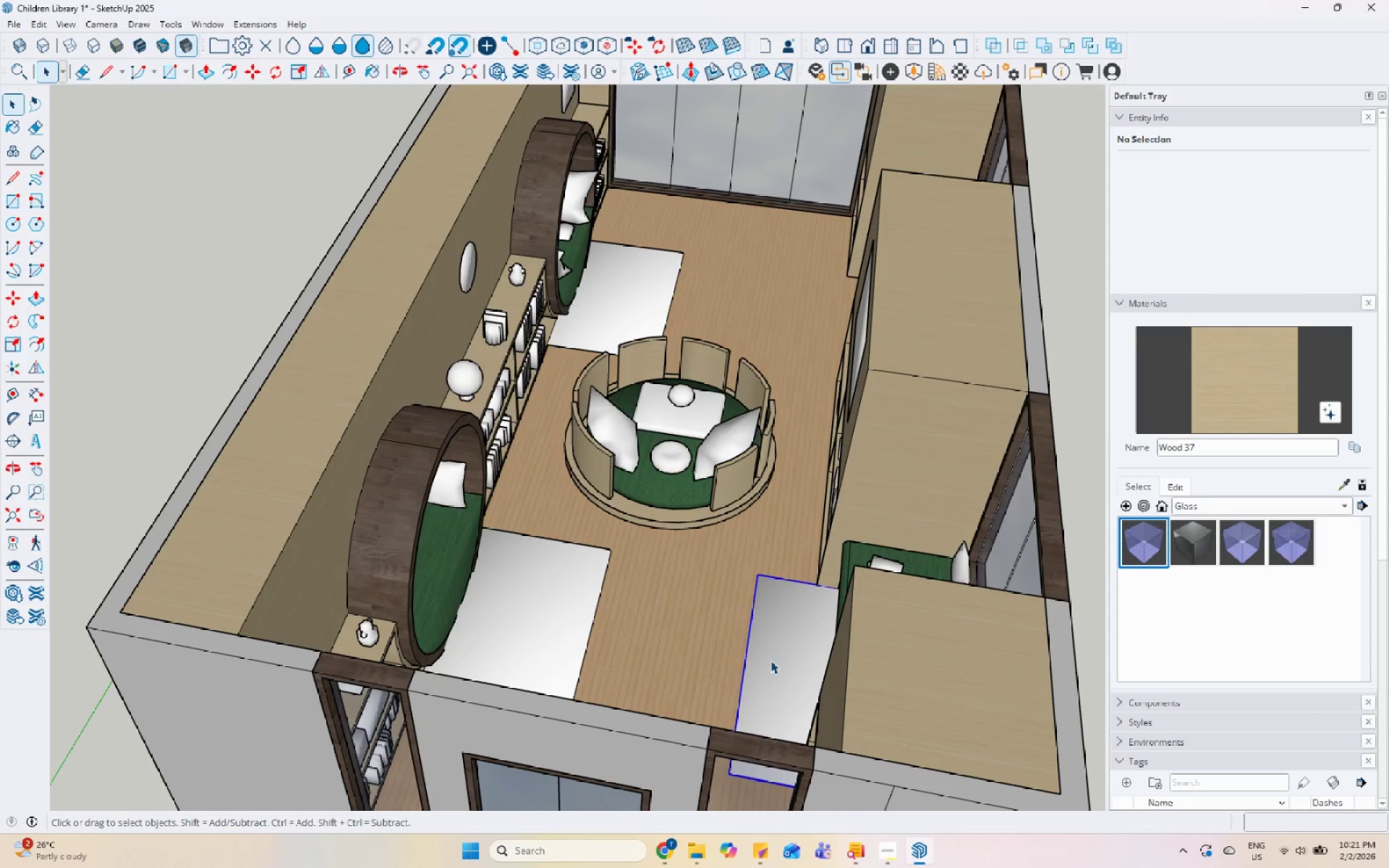 
right_click([770, 660])
 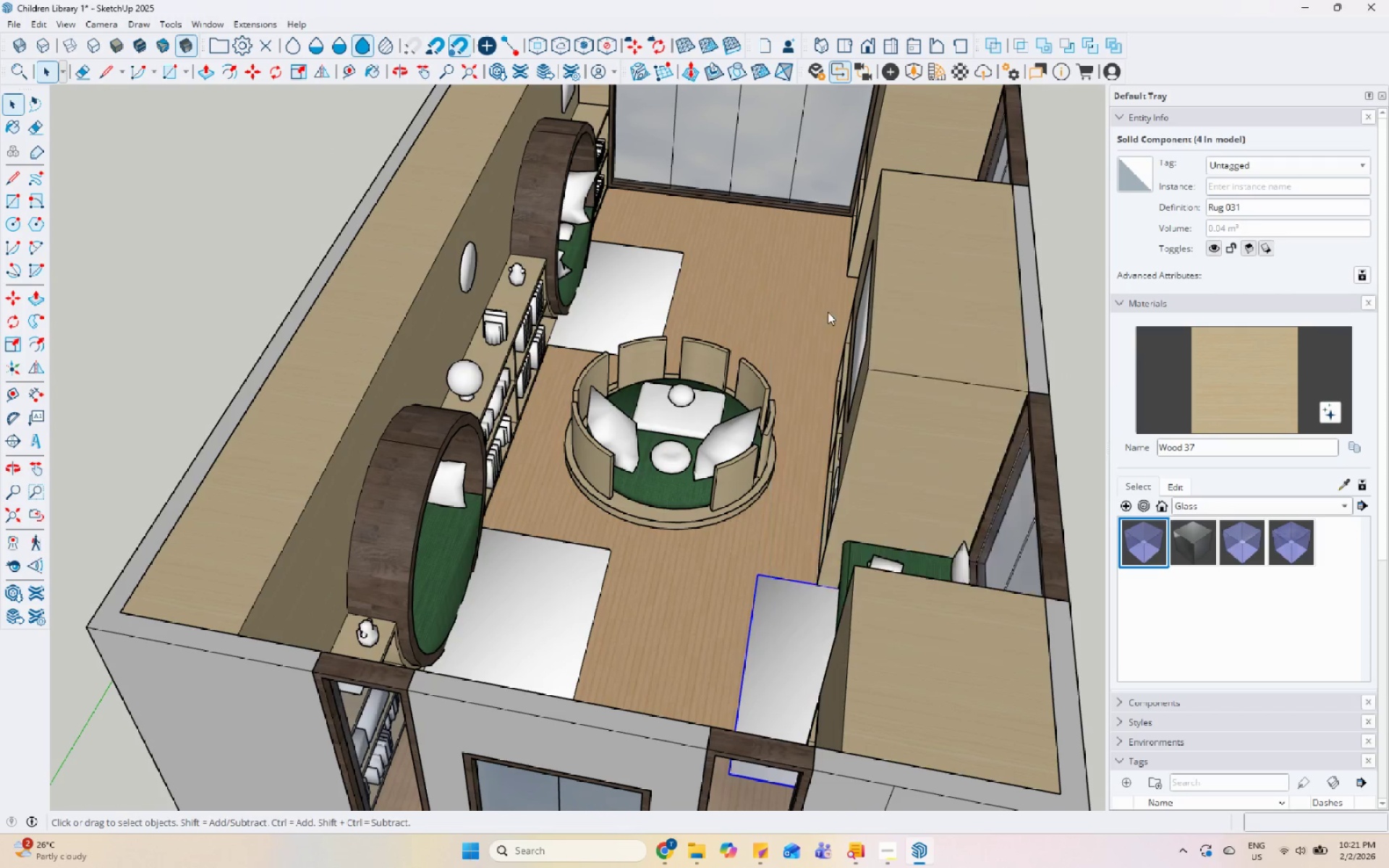 
double_click([623, 285])
 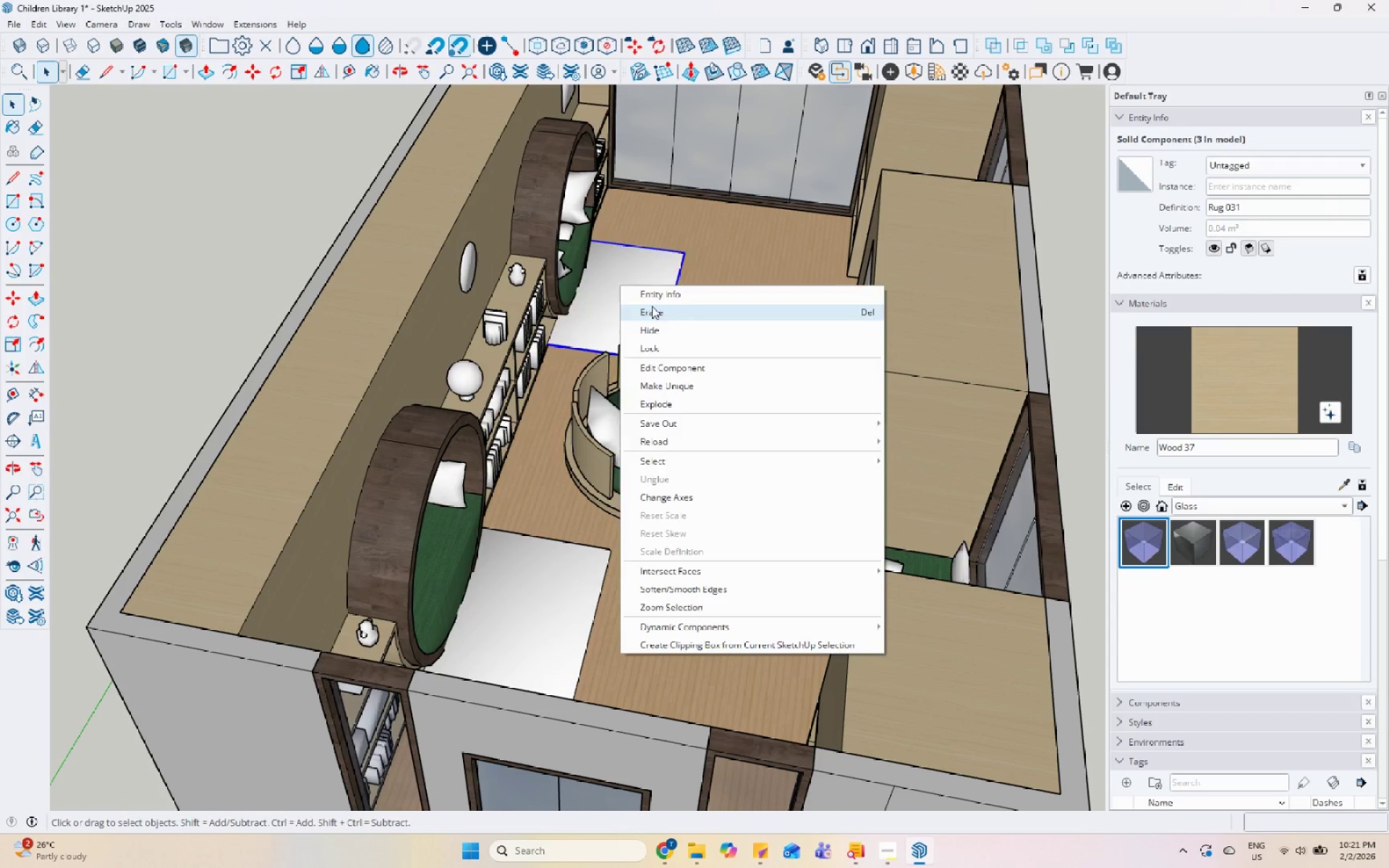 
double_click([578, 616])
 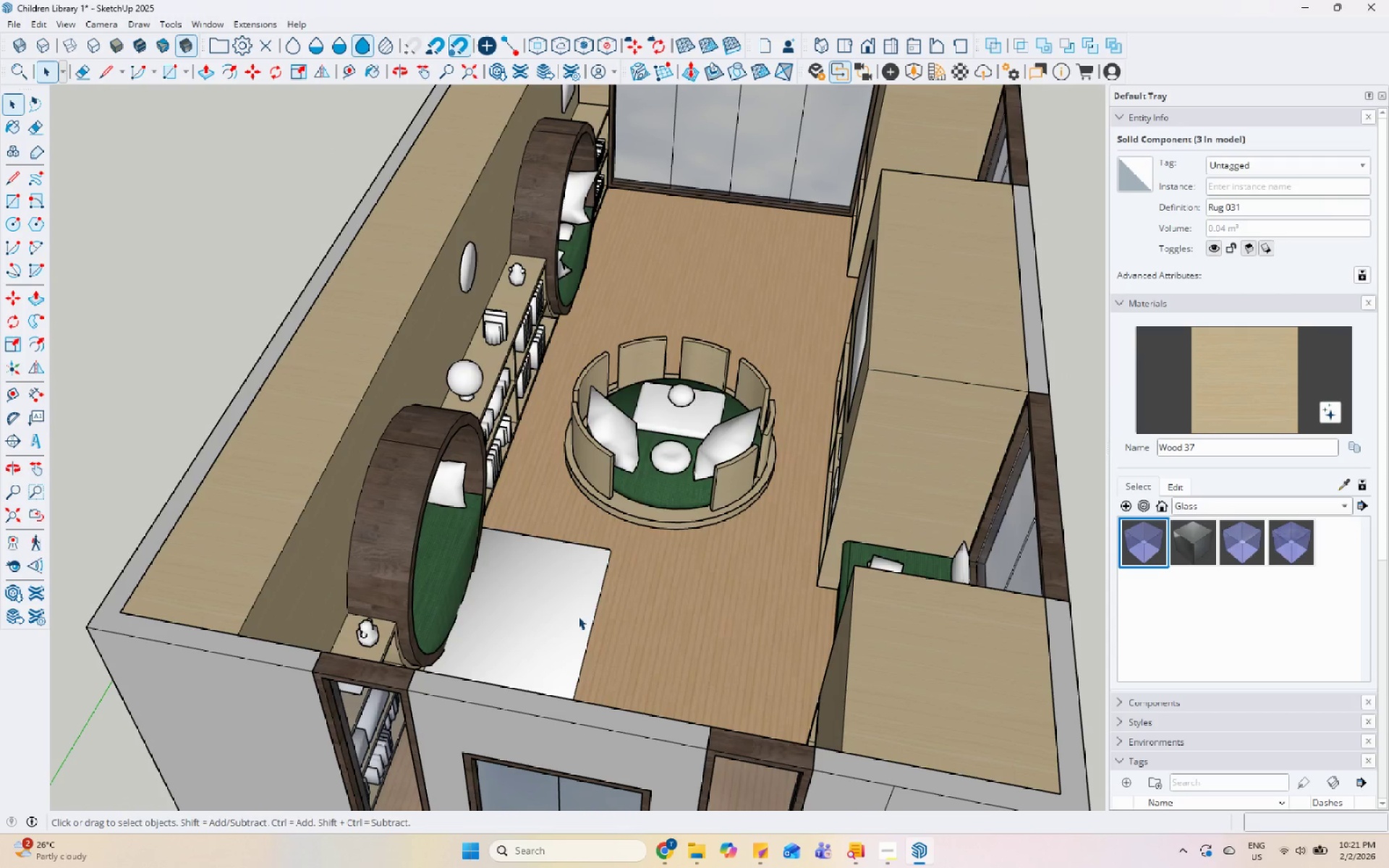 
right_click([578, 616])
 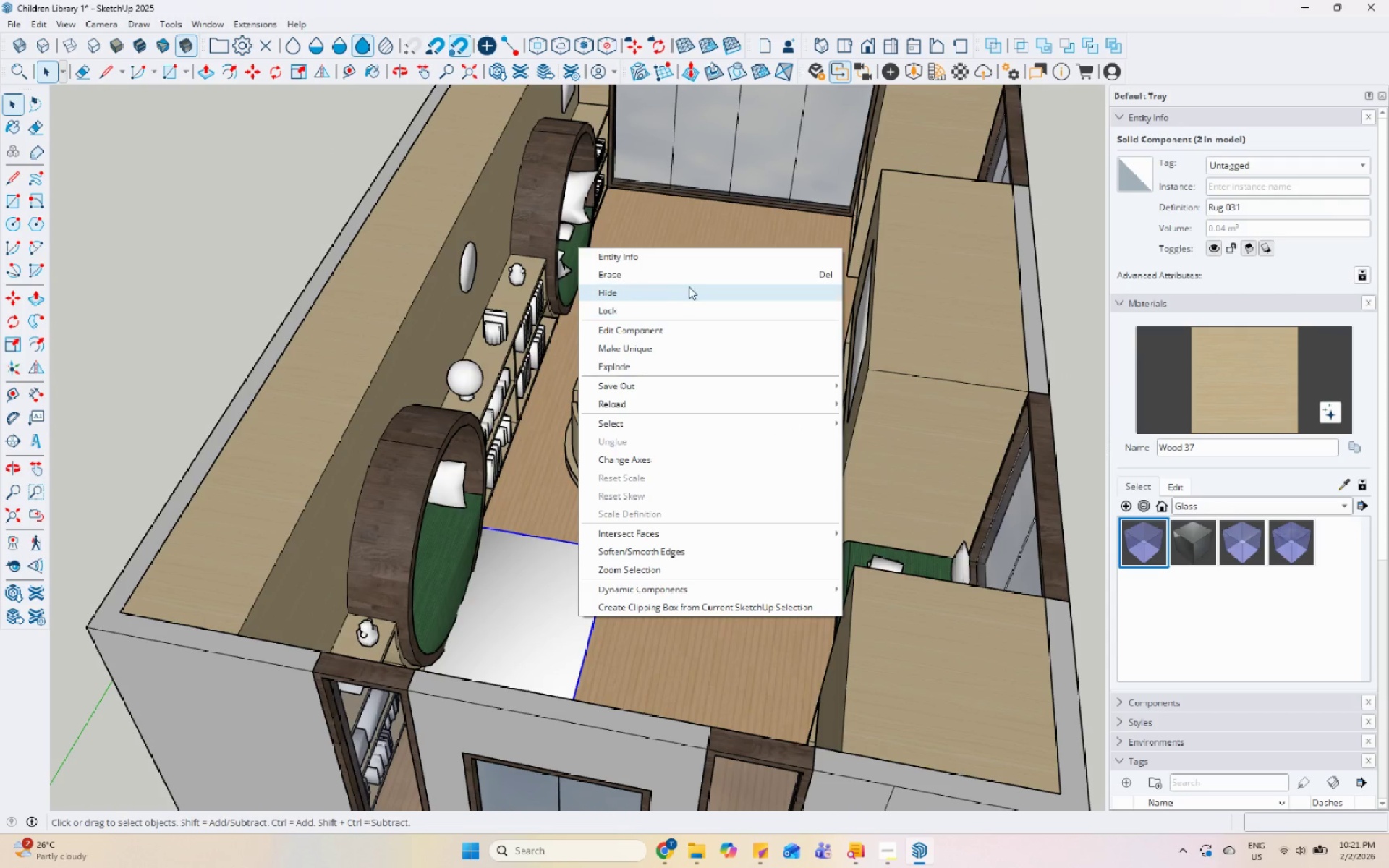 
left_click([694, 278])
 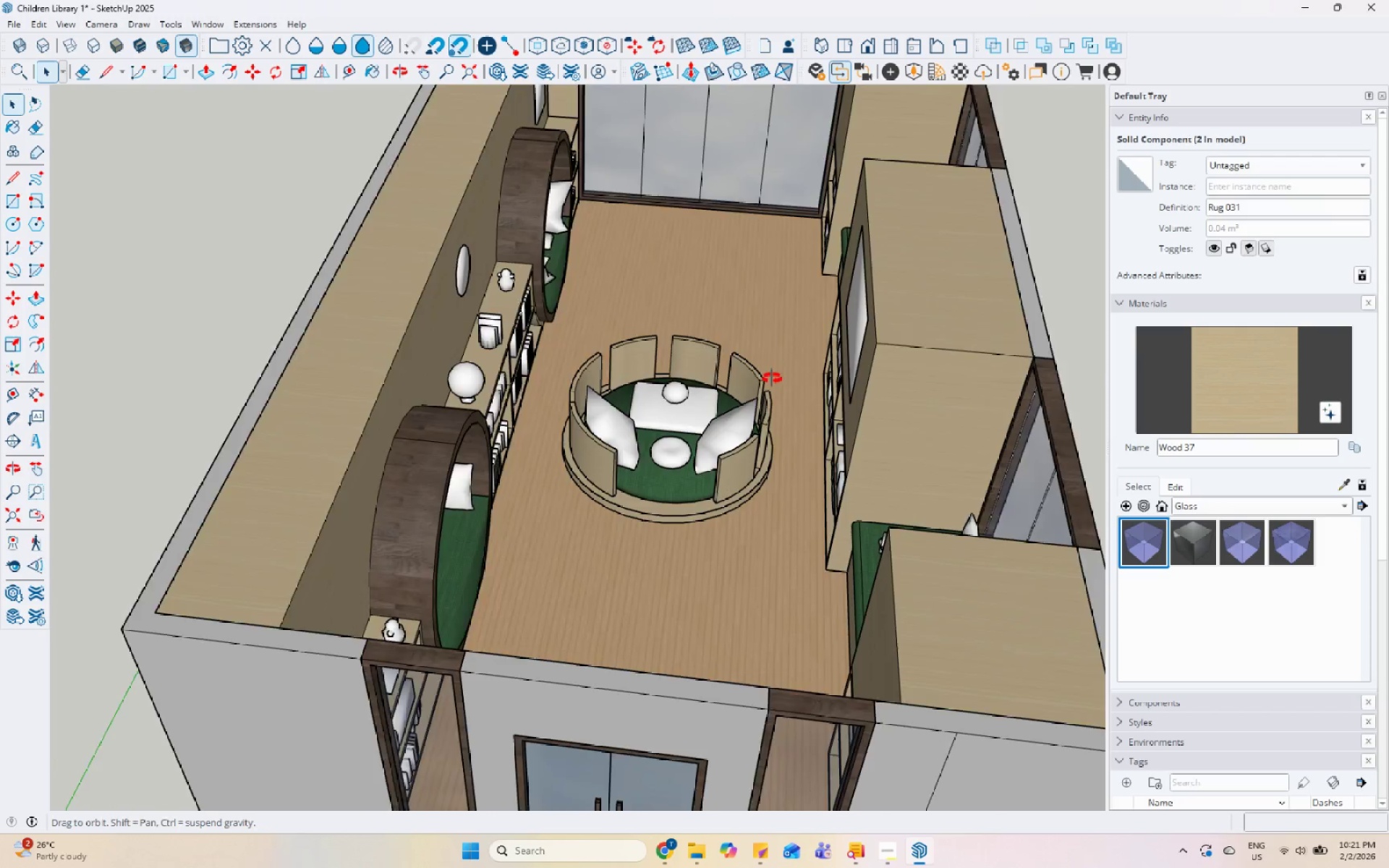 
scroll: coordinate [676, 431], scroll_direction: up, amount: 1.0
 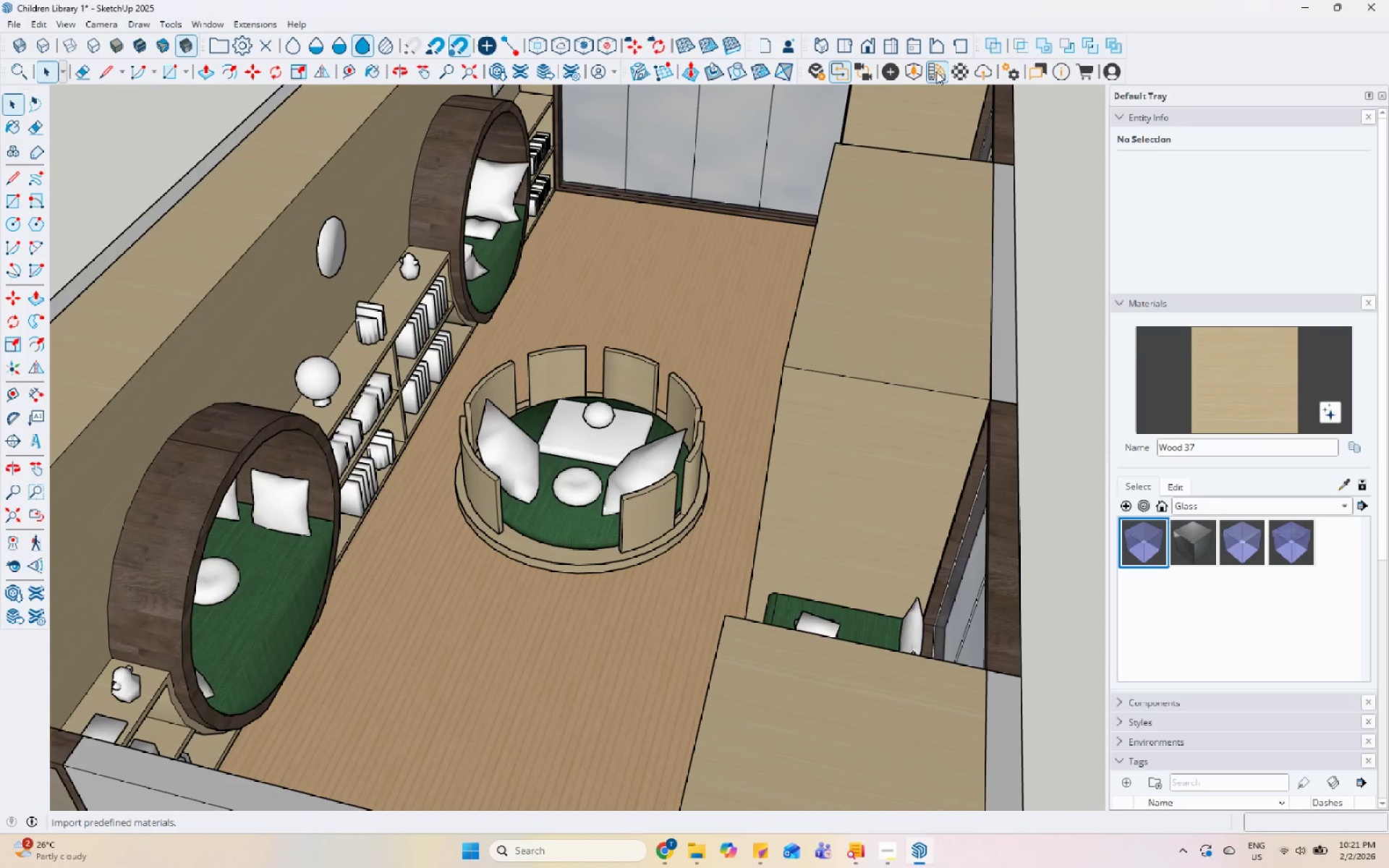 
left_click([909, 71])
 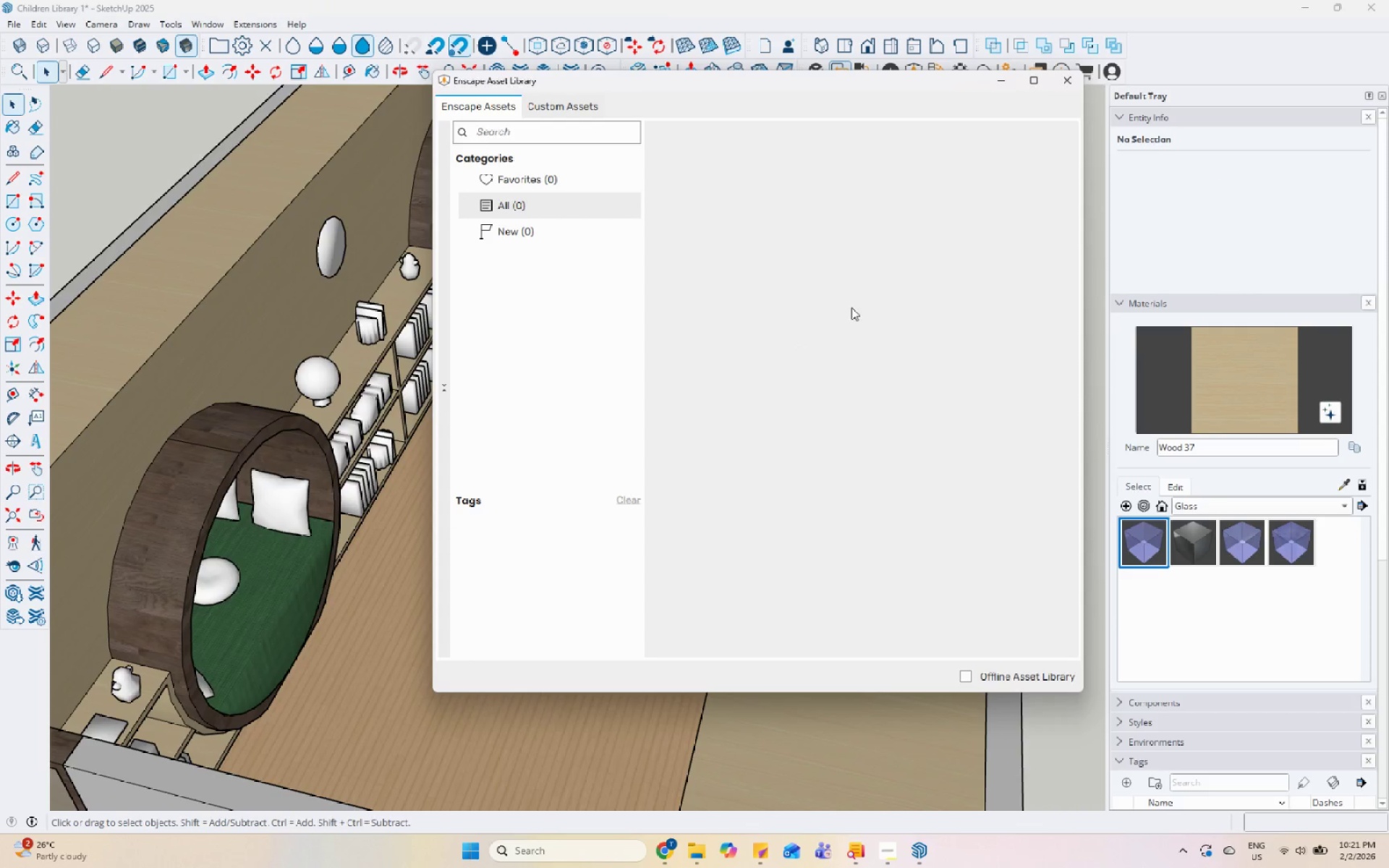 
mouse_move([626, 319])
 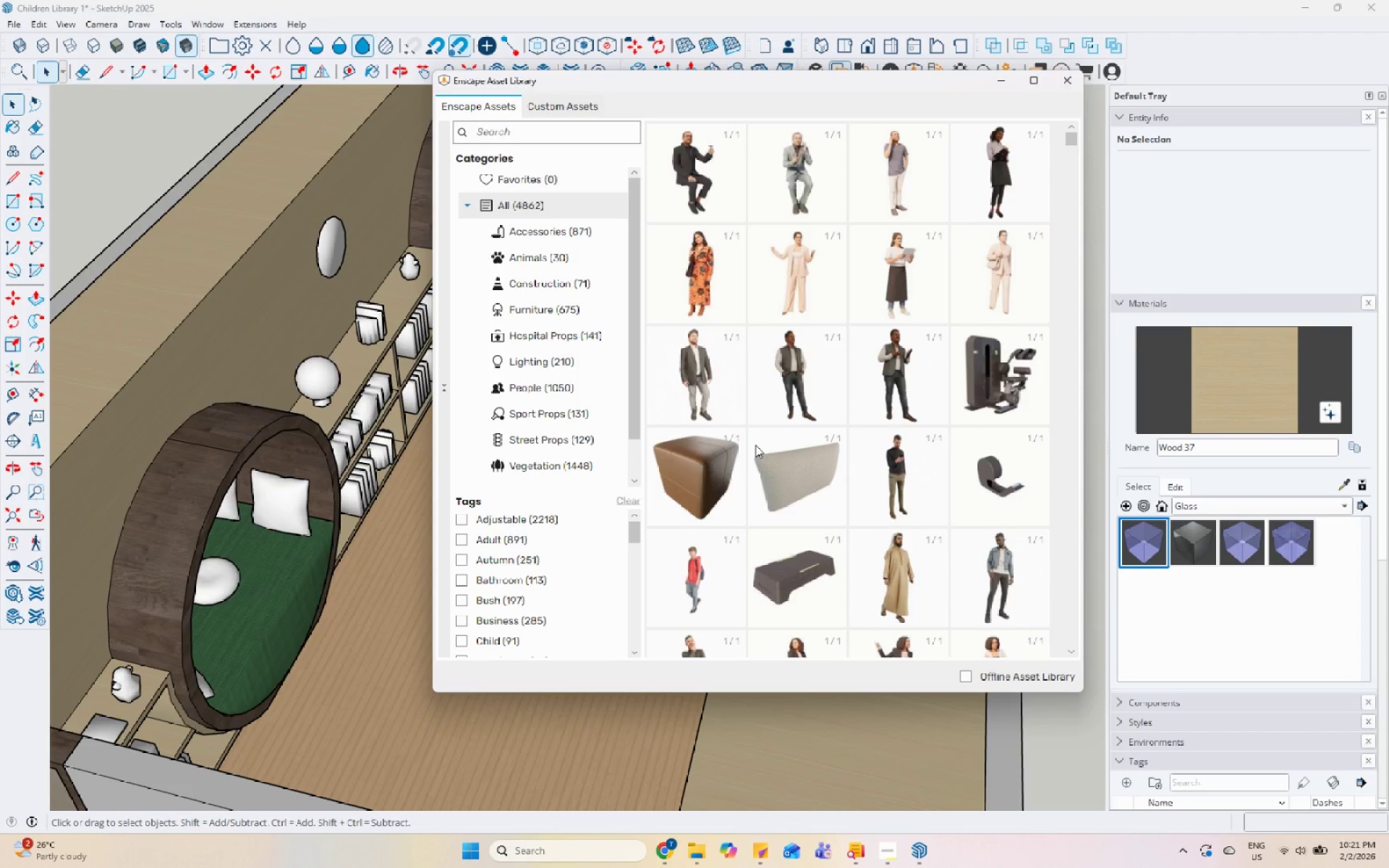 
left_click([828, 475])
 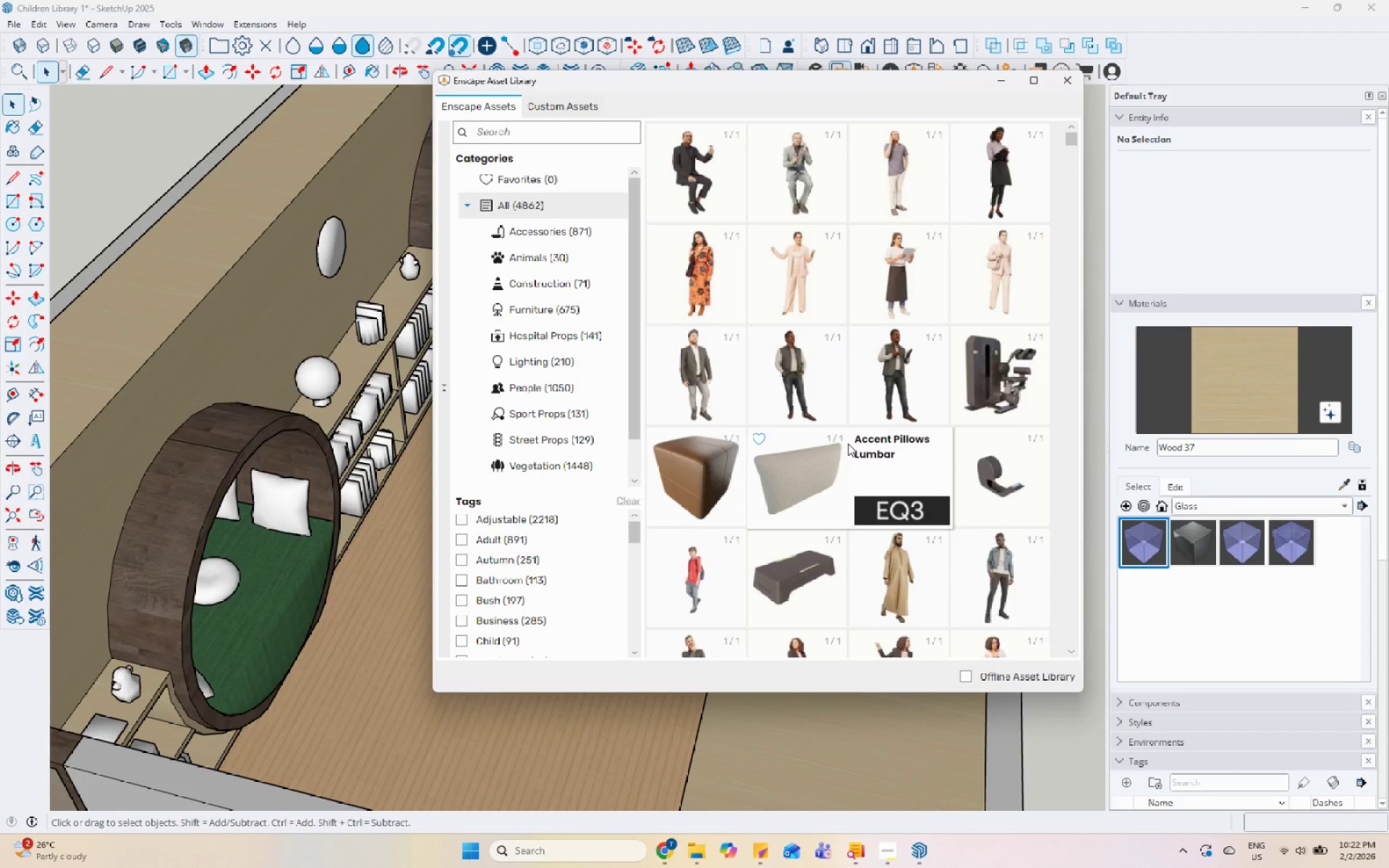 
scroll: coordinate [890, 420], scroll_direction: down, amount: 17.0
 